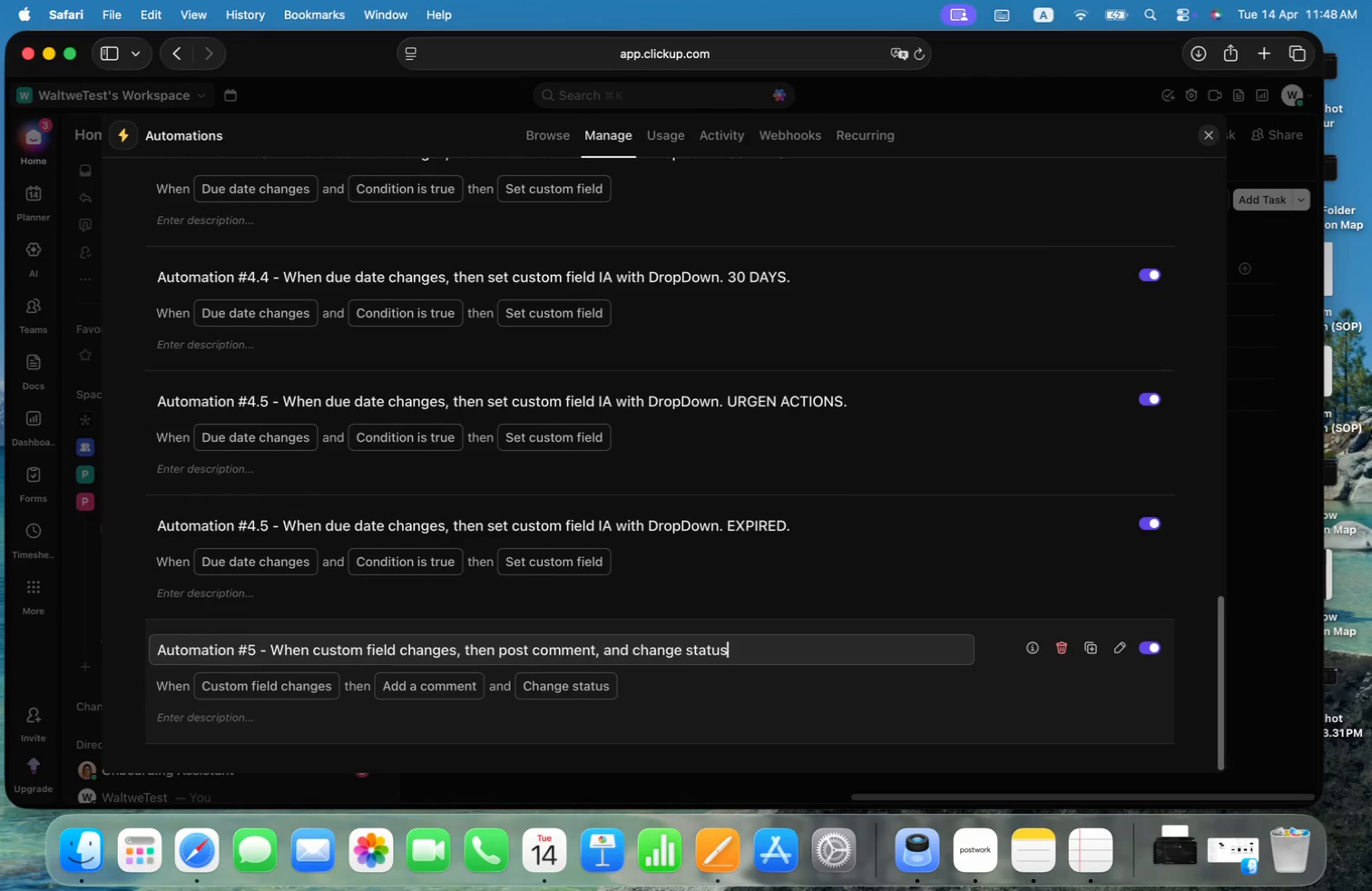 
key(Alt+ArrowRight)
 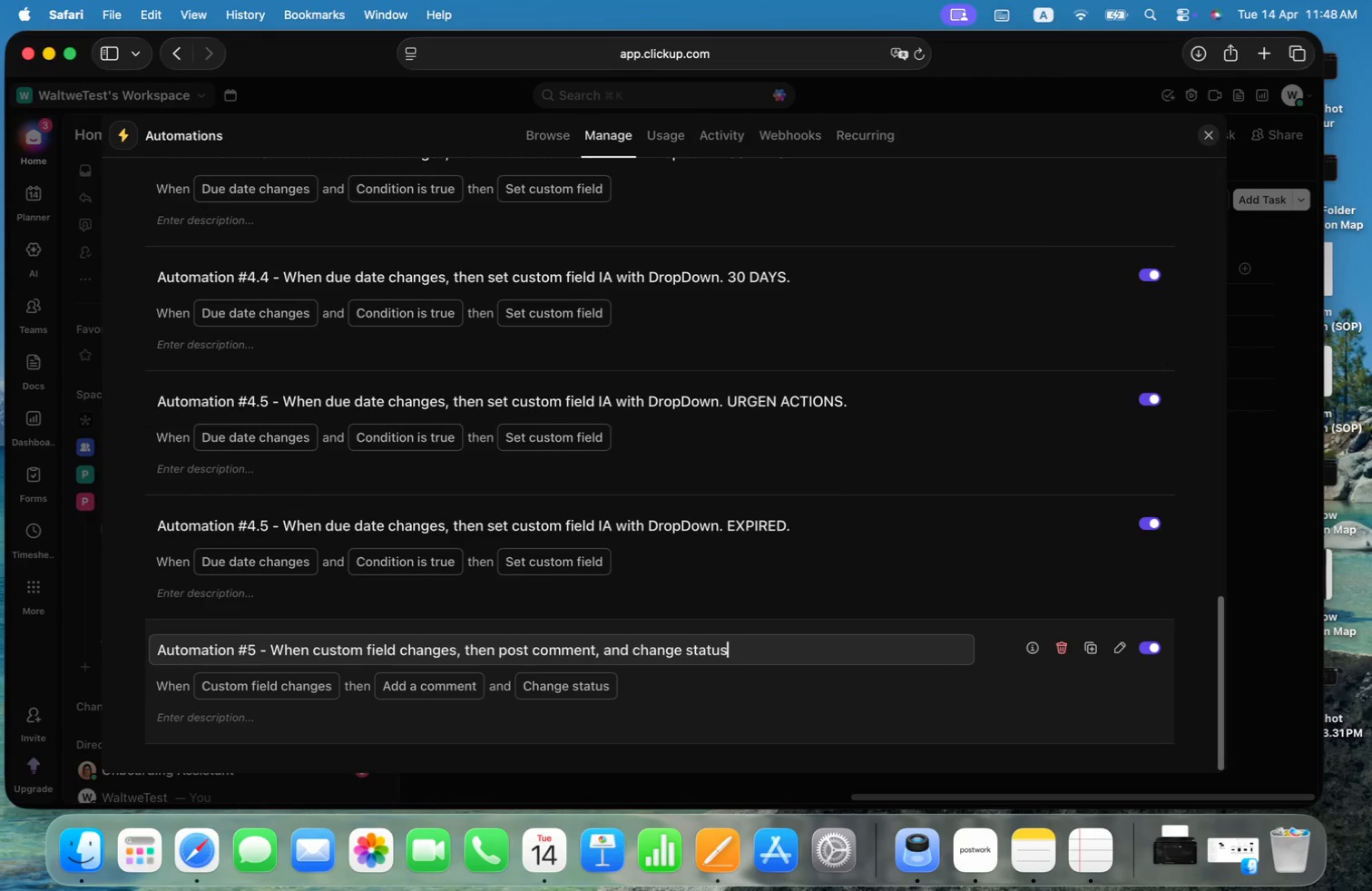 
key(Alt+ArrowRight)
 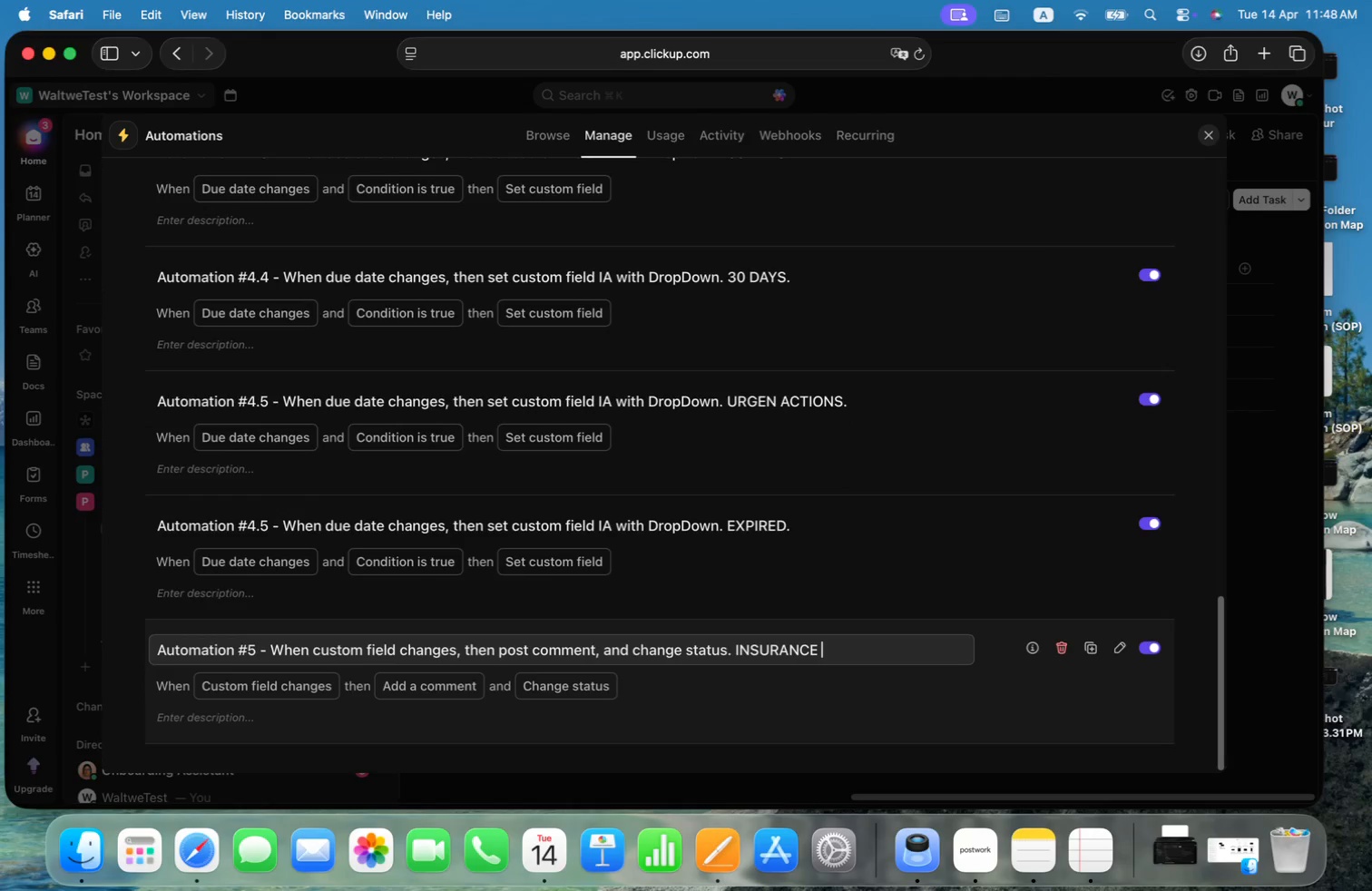 
type(. Insurance corev)
key(Backspace)
key(Backspace)
key(Backspace)
type(verage.)
 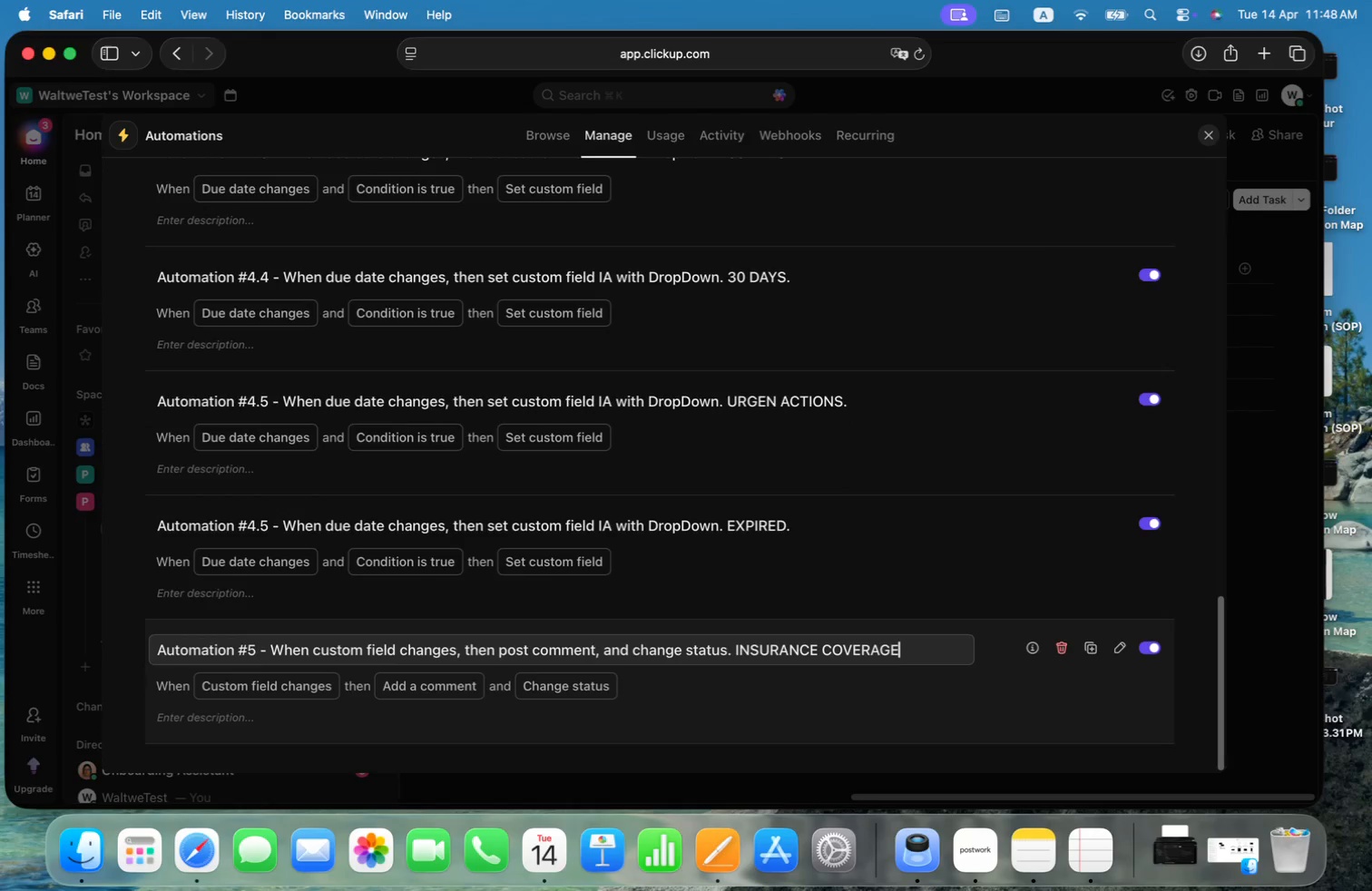 
key(Enter)
 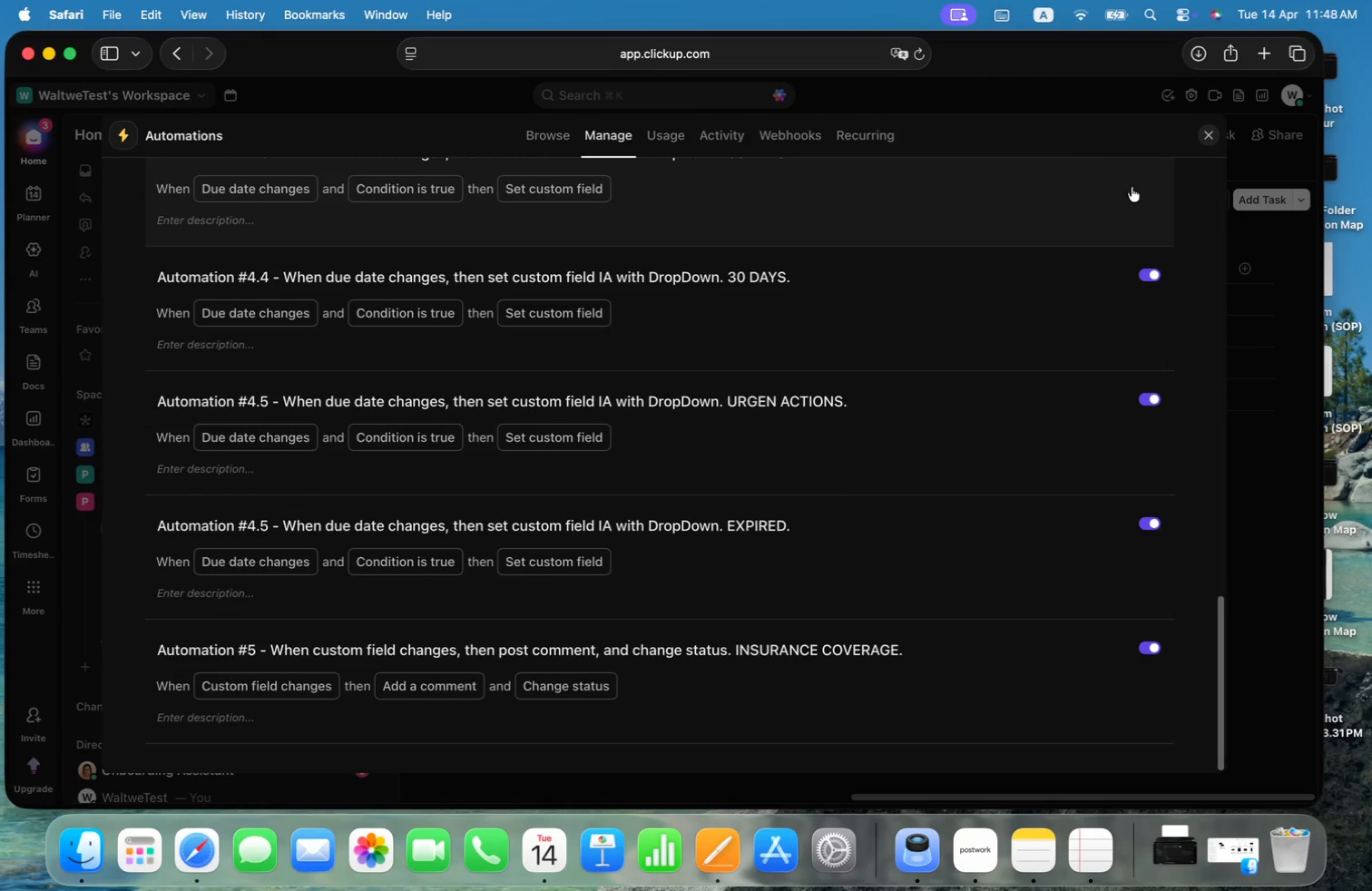 
mouse_move([1181, 151])
 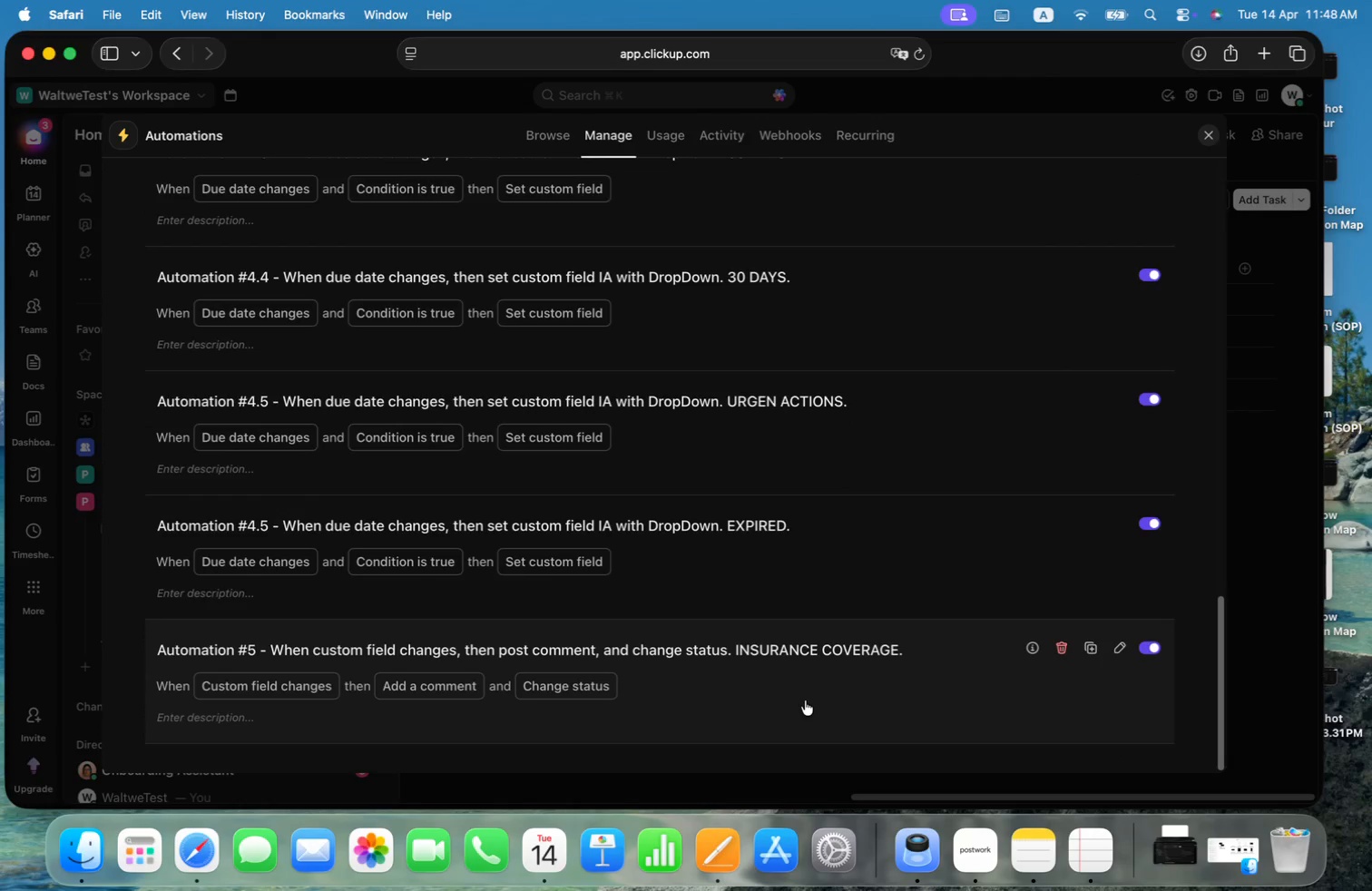 
left_click([805, 700])
 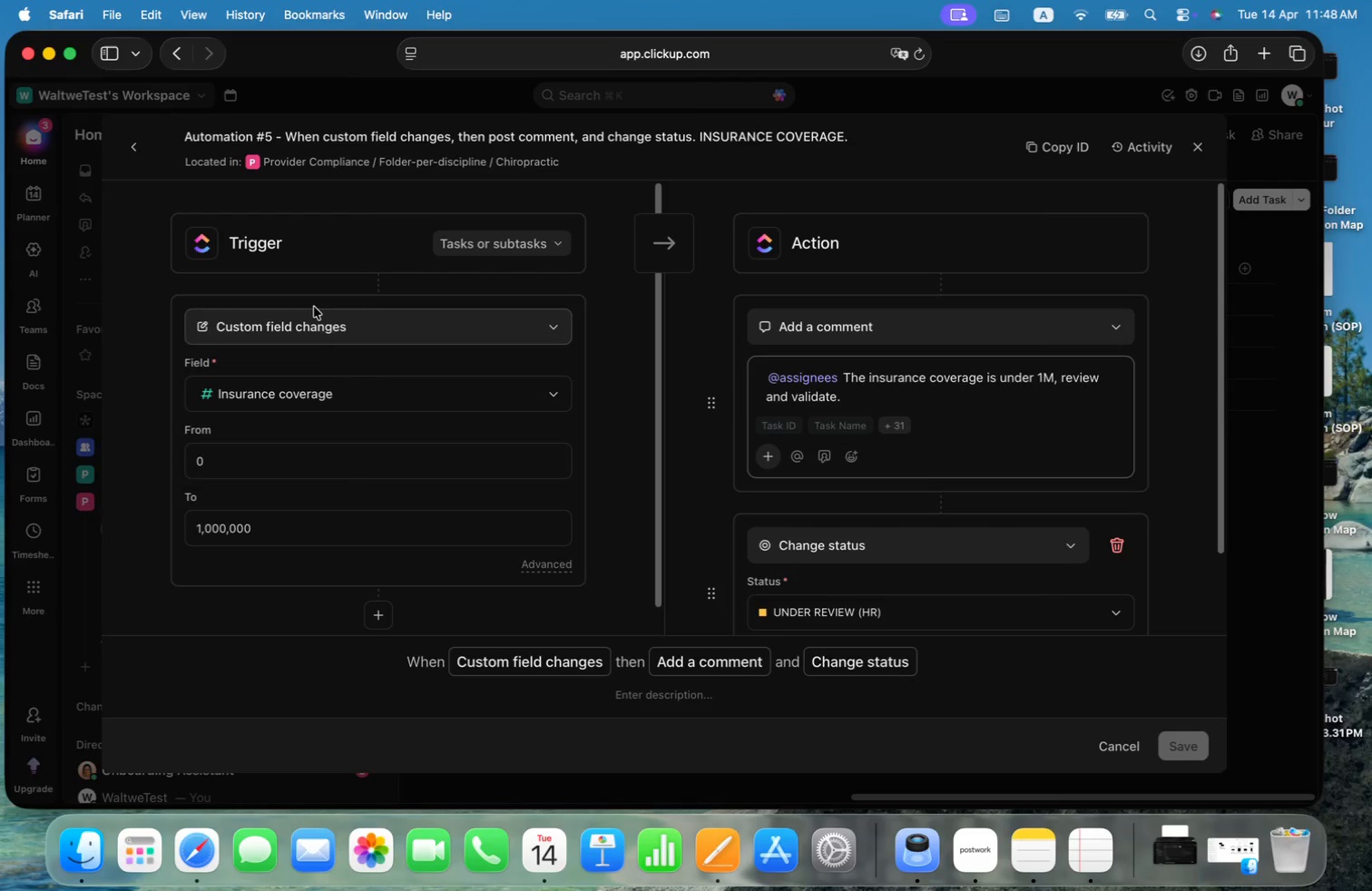 
scroll: coordinate [1009, 485], scroll_direction: down, amount: 10.0
 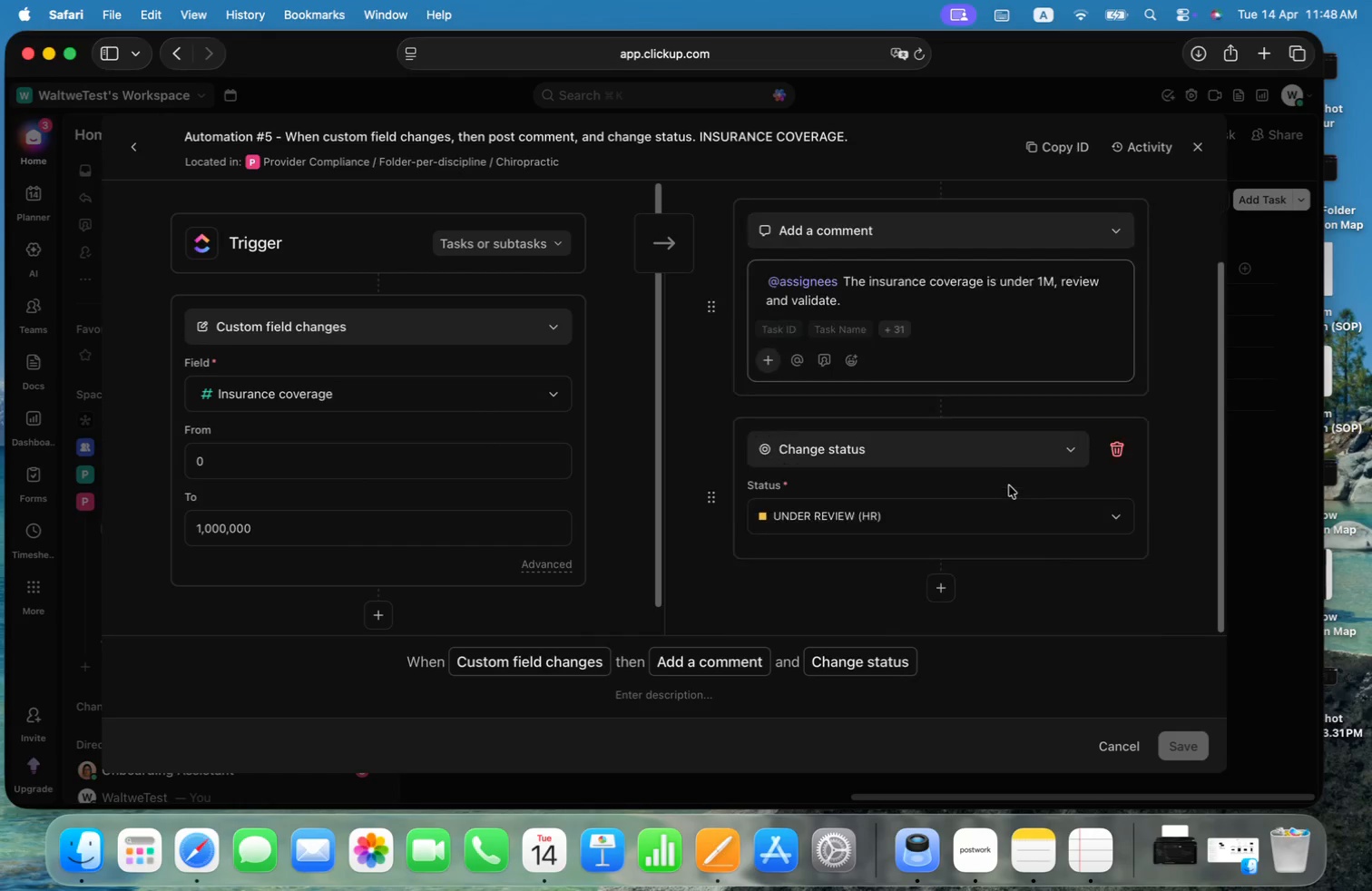 
left_click([933, 591])
 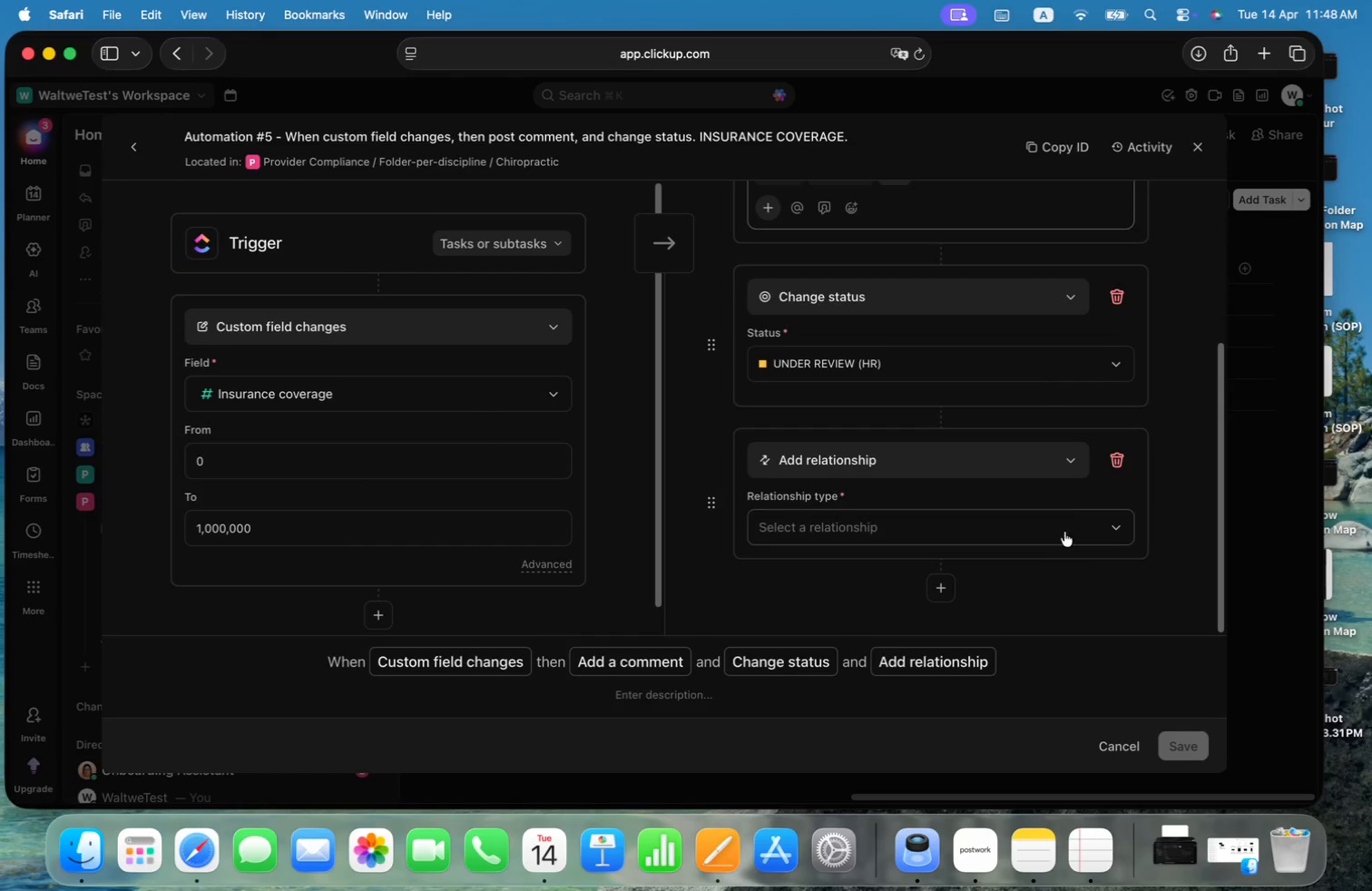 
scroll: coordinate [1058, 563], scroll_direction: down, amount: 15.0
 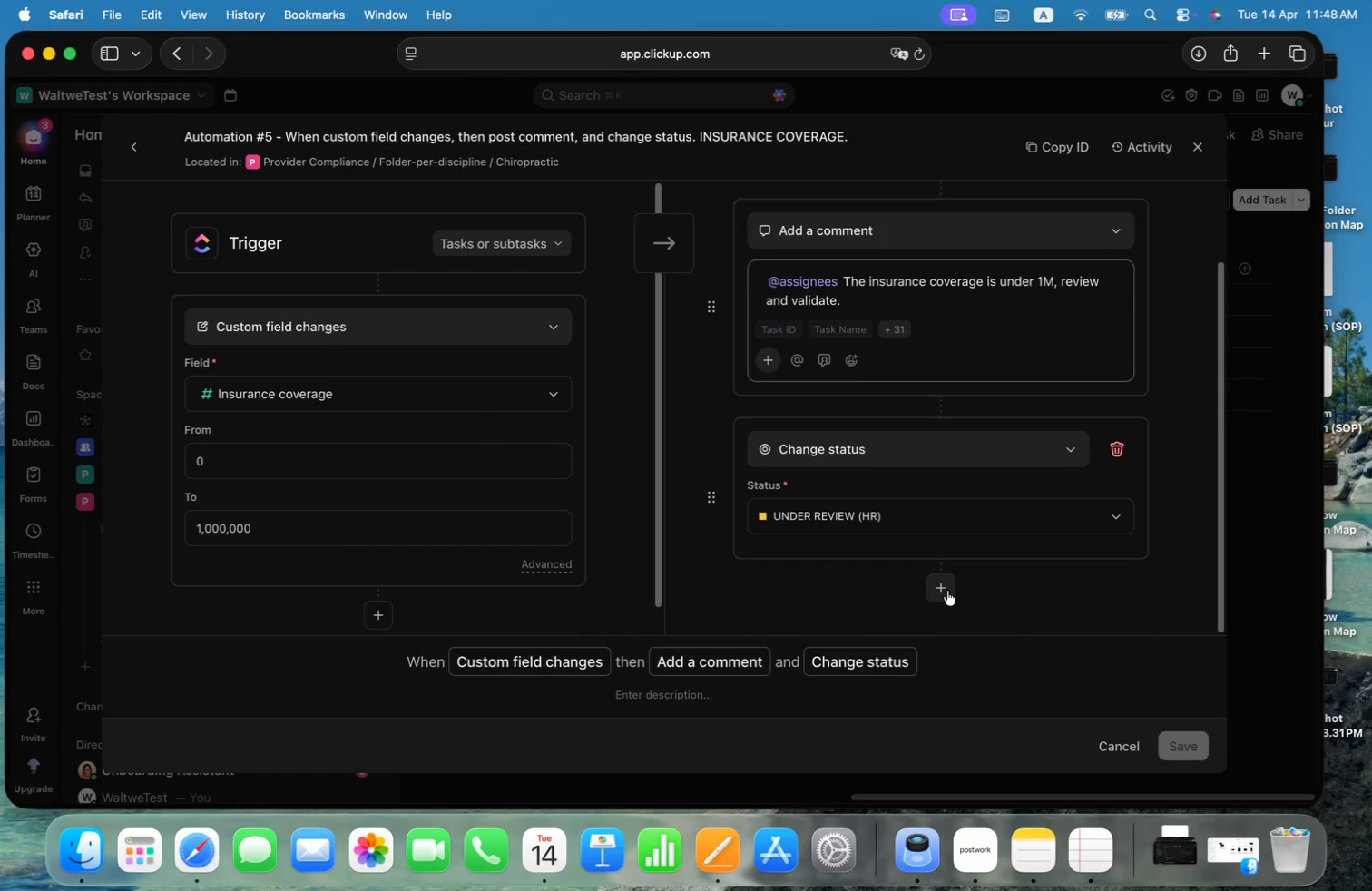 
left_click([1073, 459])
 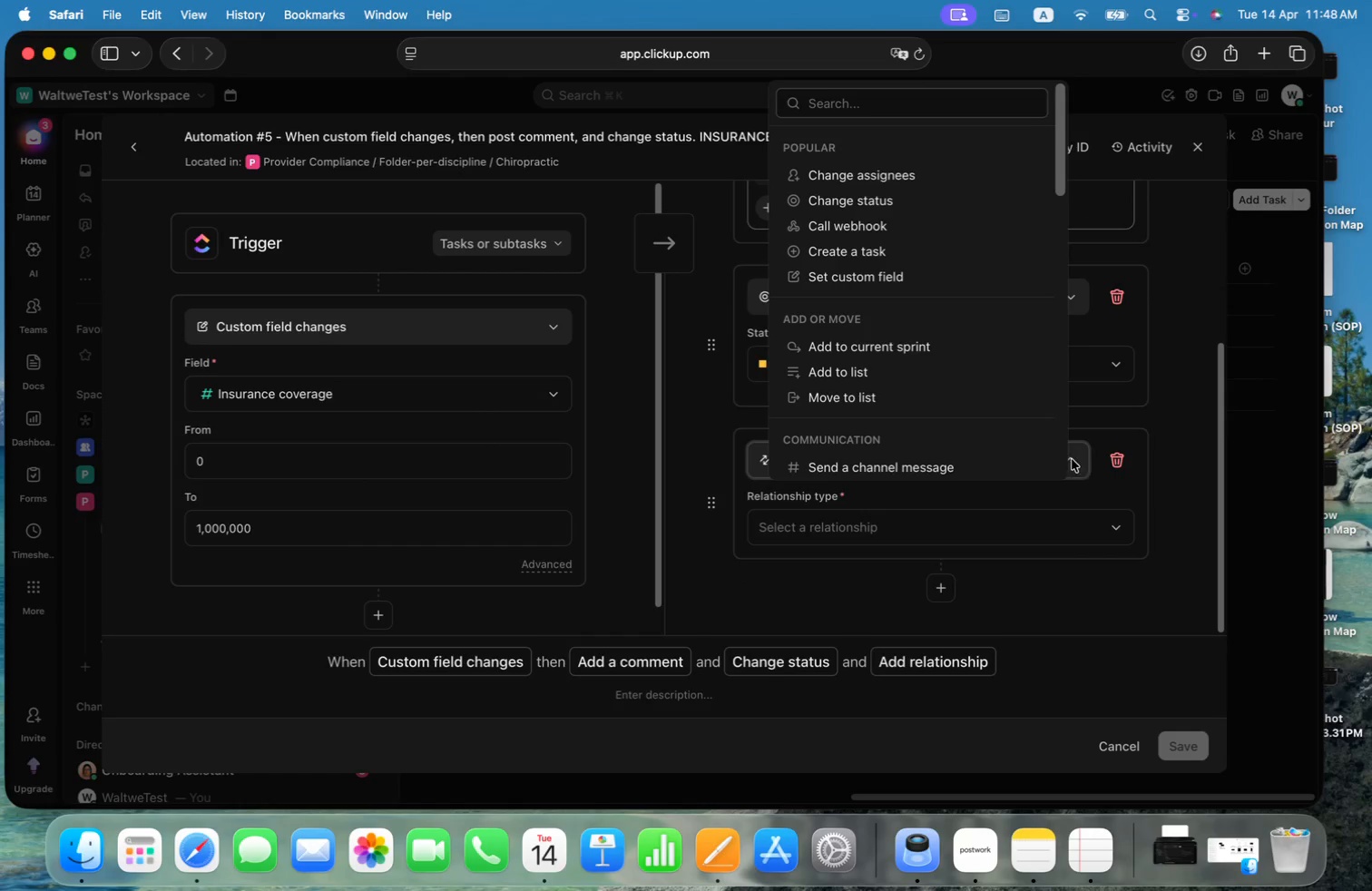 
type(ins)
key(Backspace)
key(Backspace)
key(Backspace)
 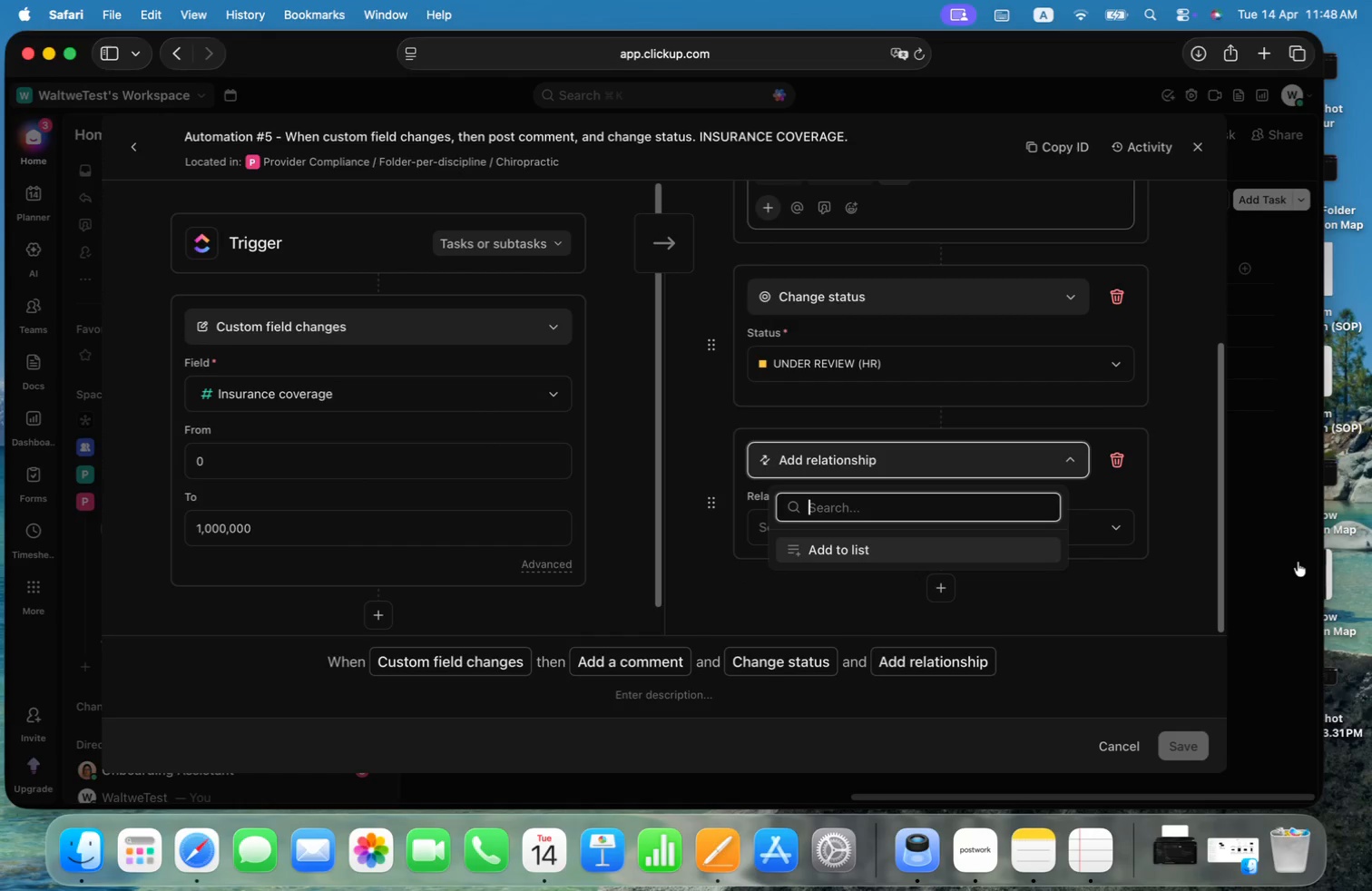 
left_click([1161, 593])
 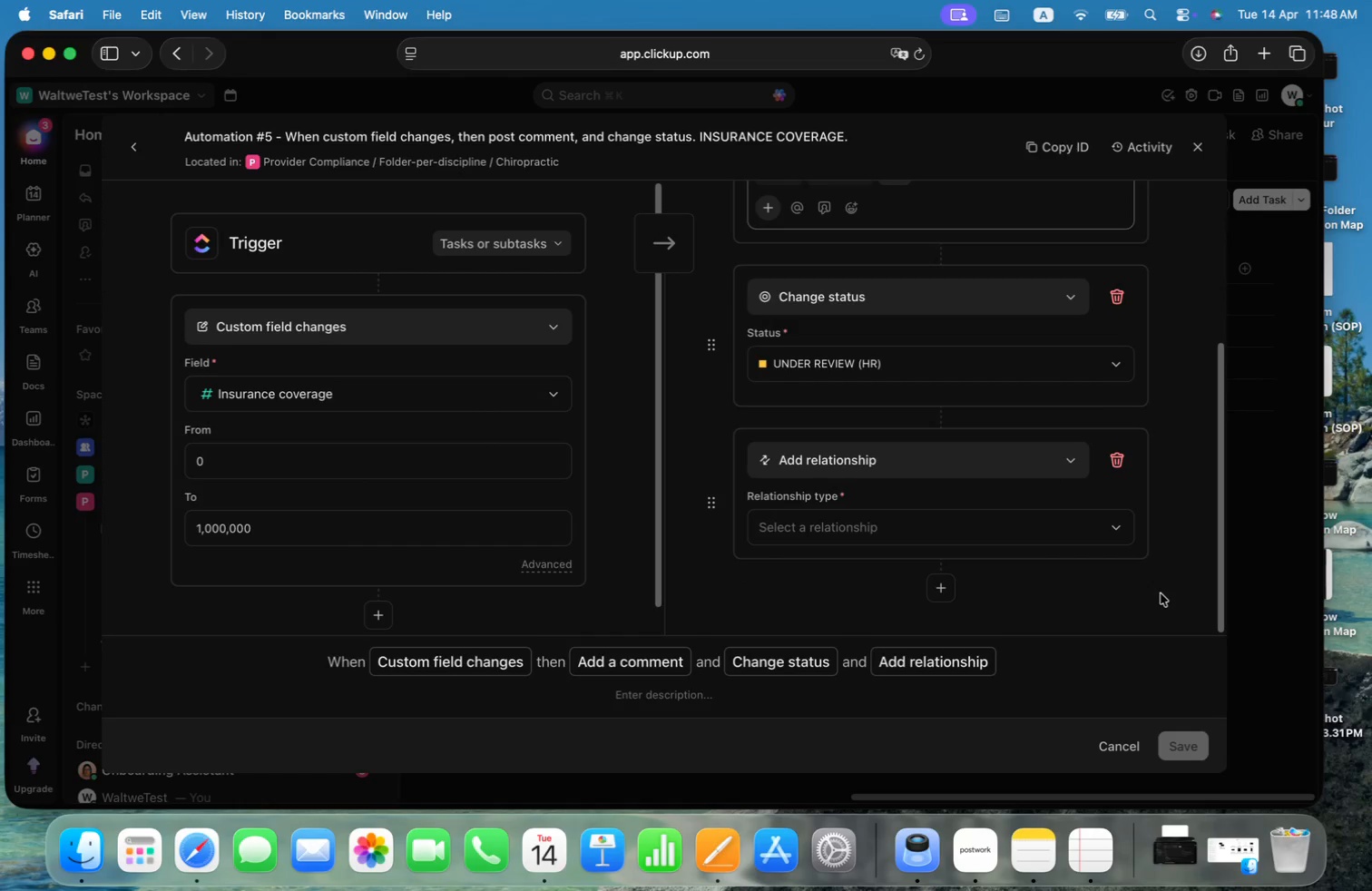 
left_click([1167, 593])
 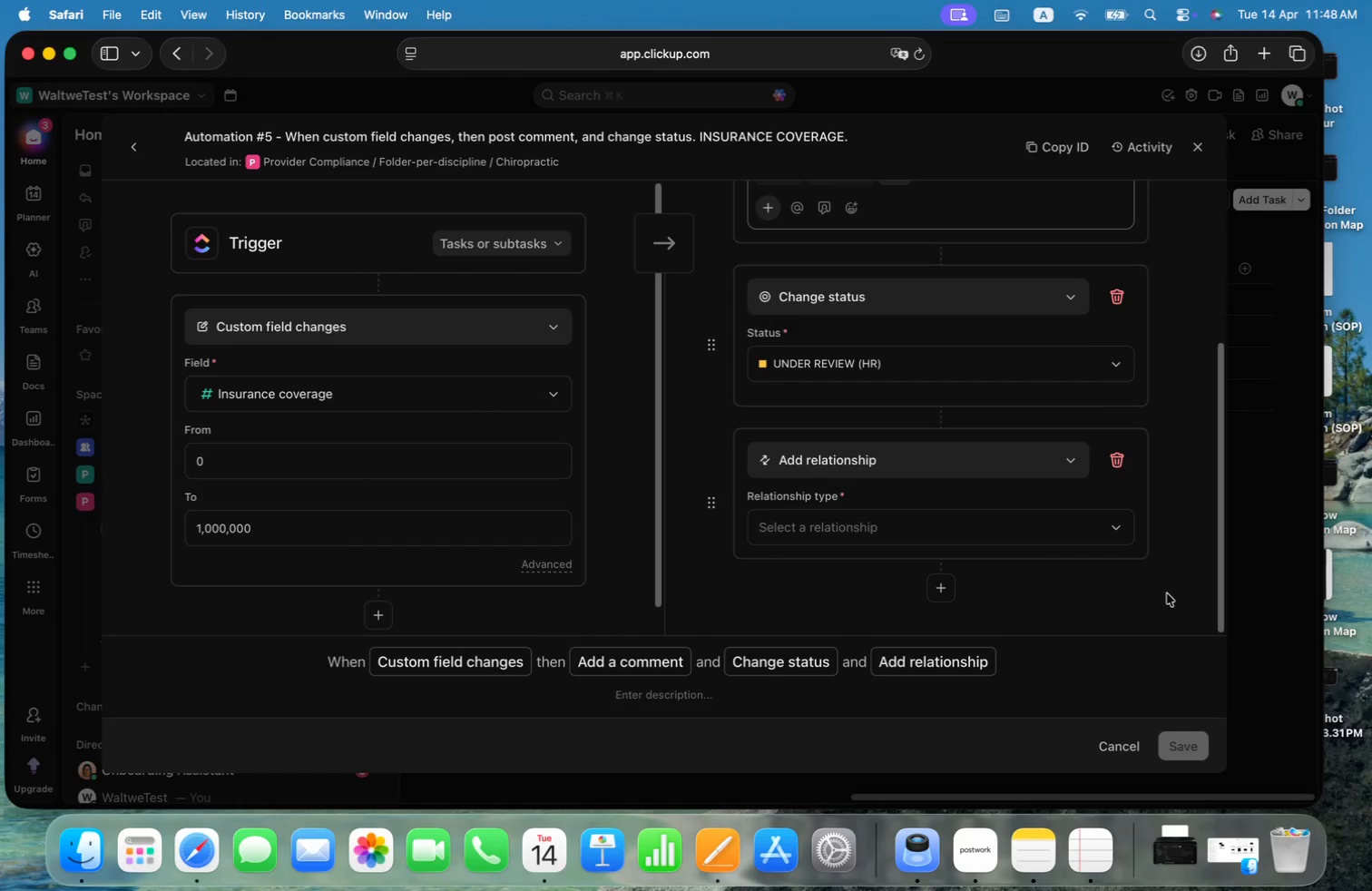 
scroll: coordinate [1172, 438], scroll_direction: down, amount: 22.0
 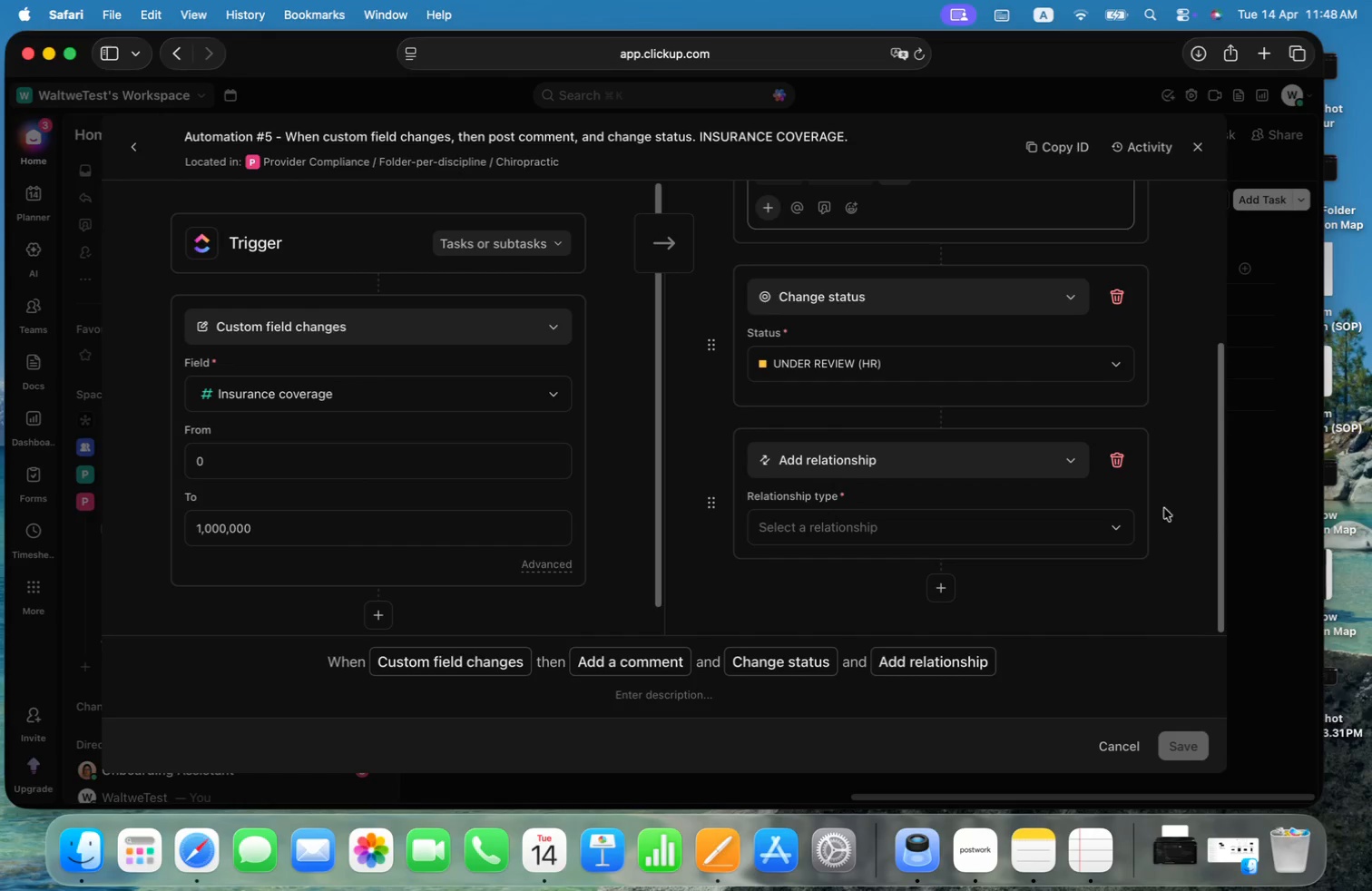 
left_click_drag(start_coordinate=[1221, 388], to_coordinate=[1225, 255])
 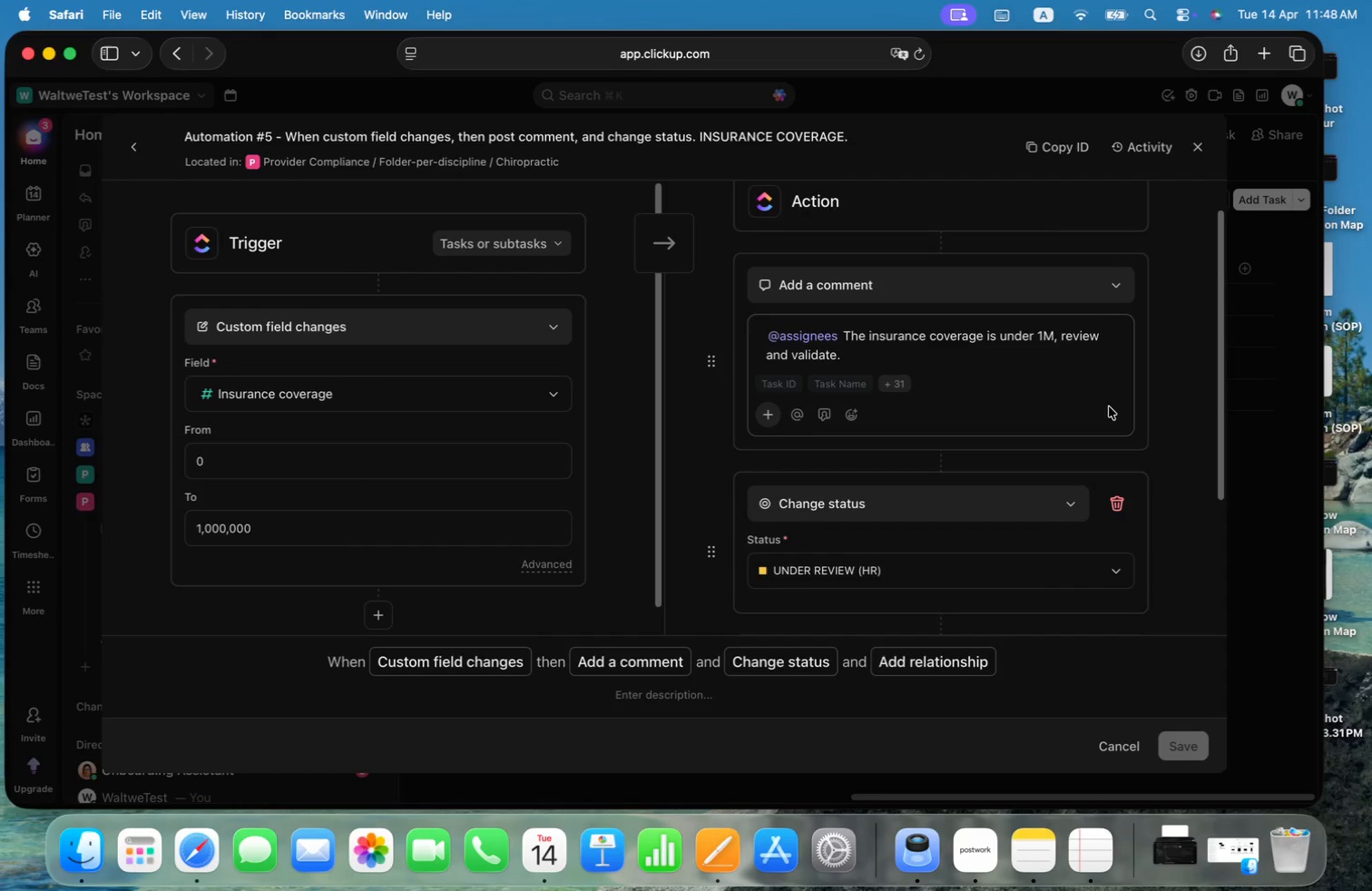 
wait(14.85)
 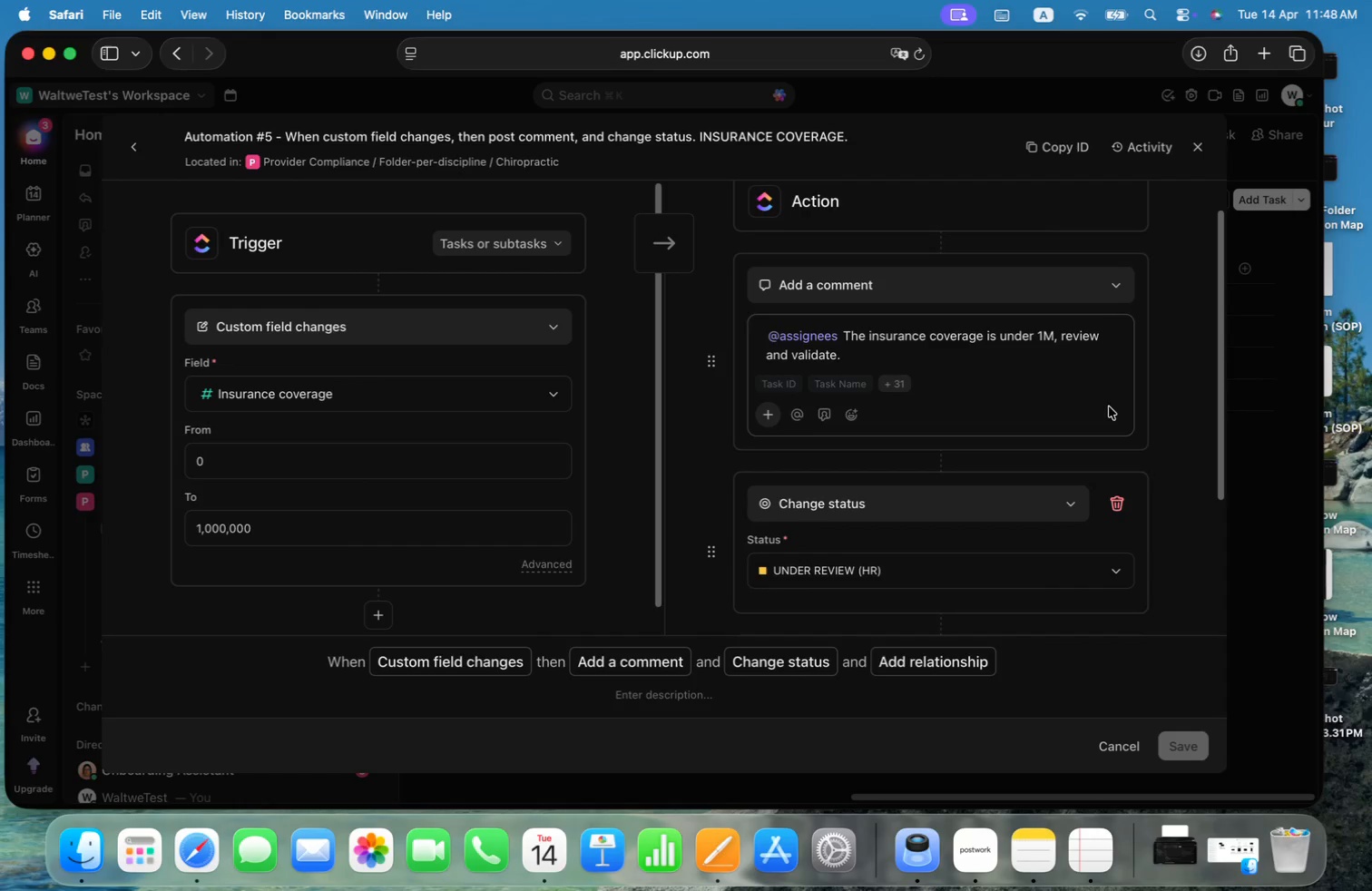 
left_click([1197, 152])
 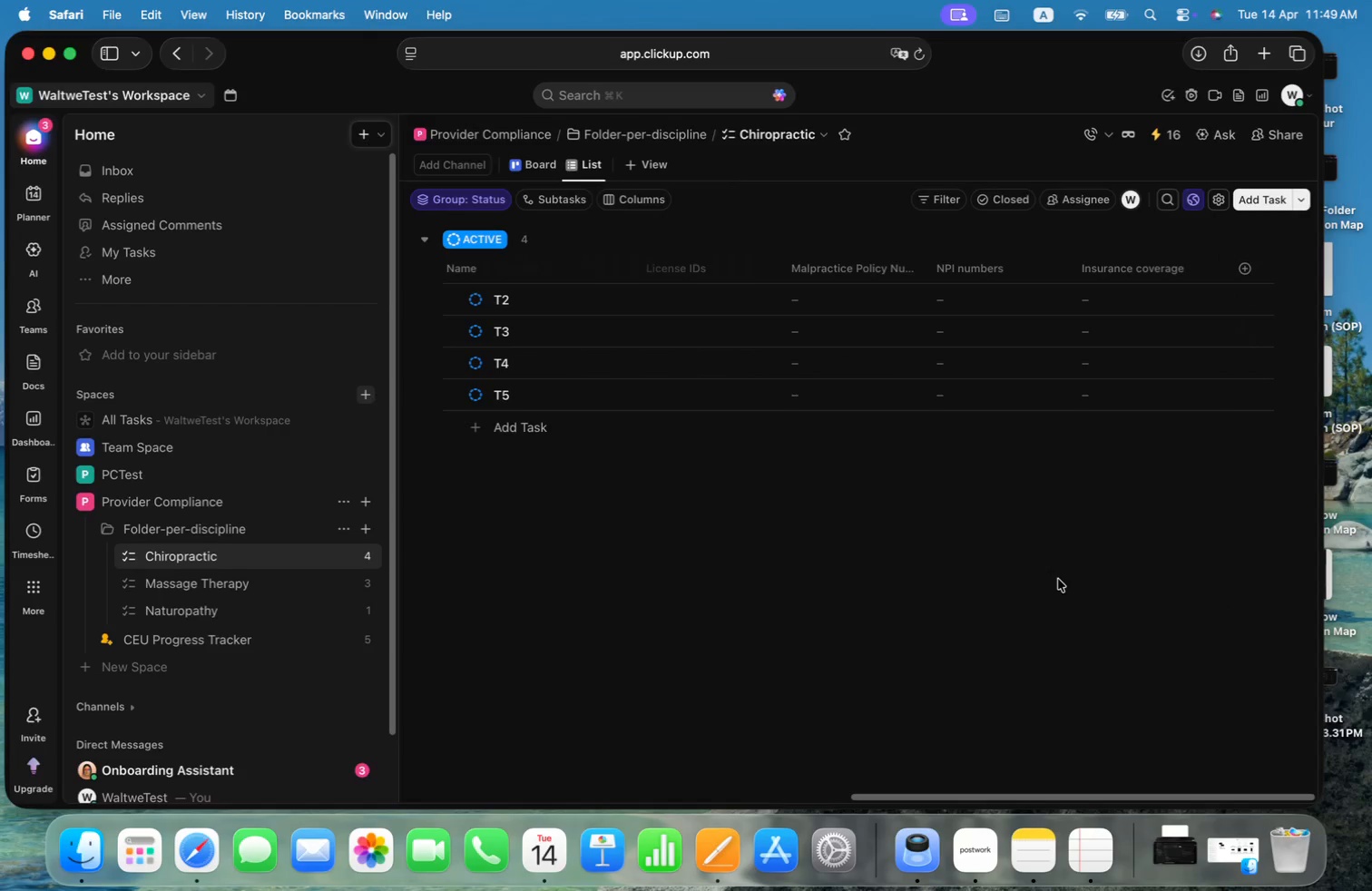 
right_click([1140, 273])
 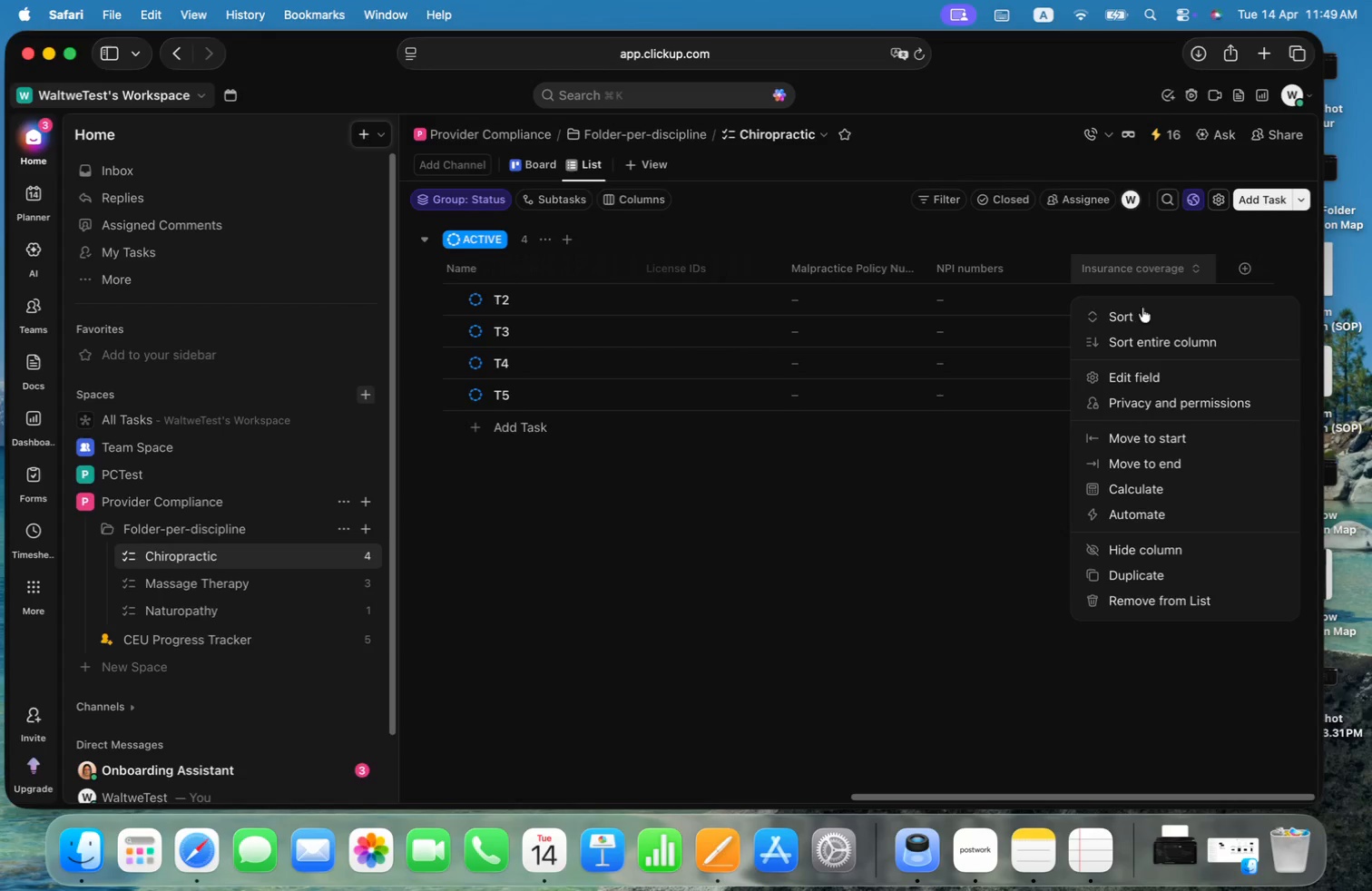 
left_click([1151, 375])
 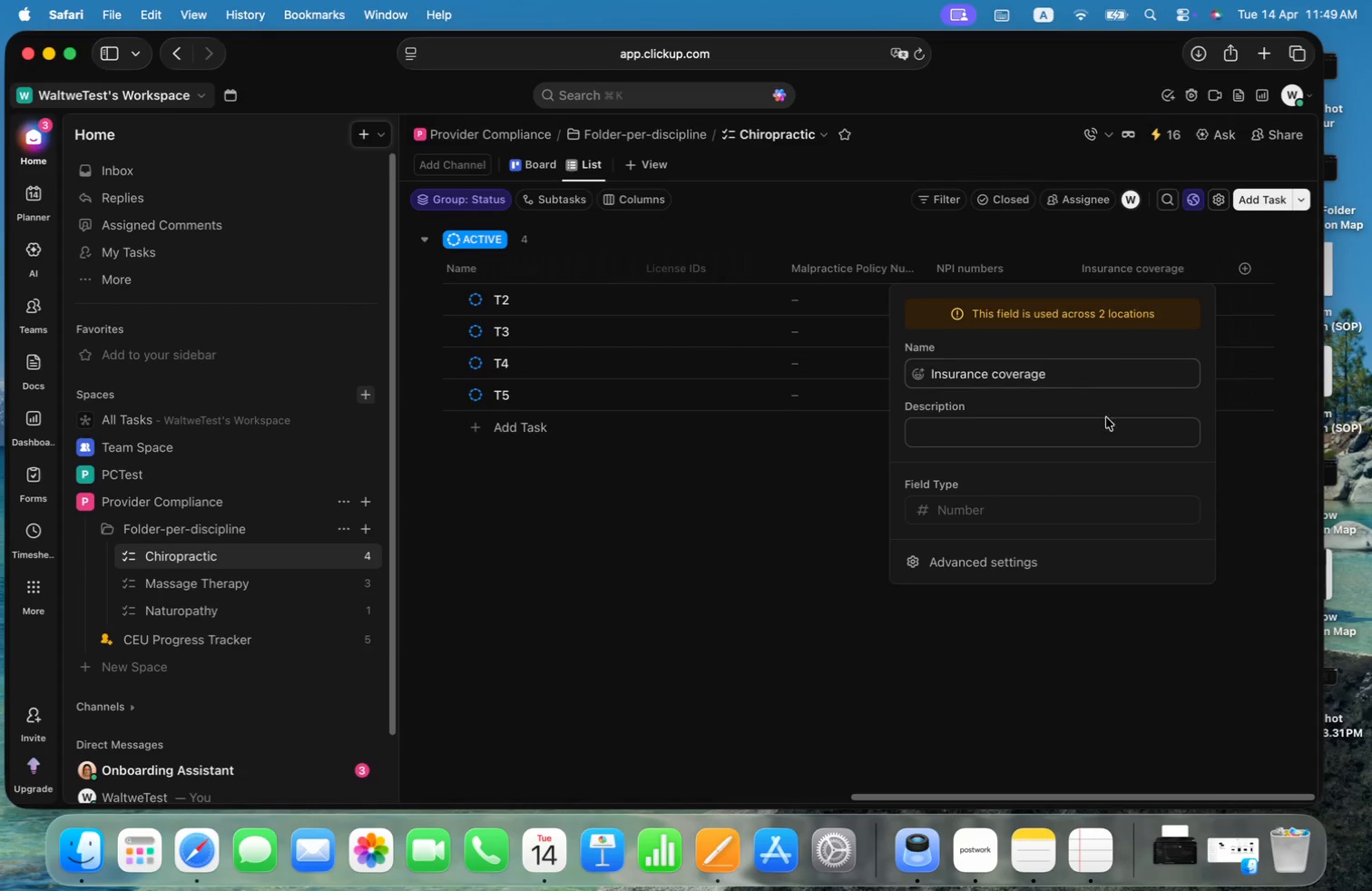 
left_click([1022, 550])
 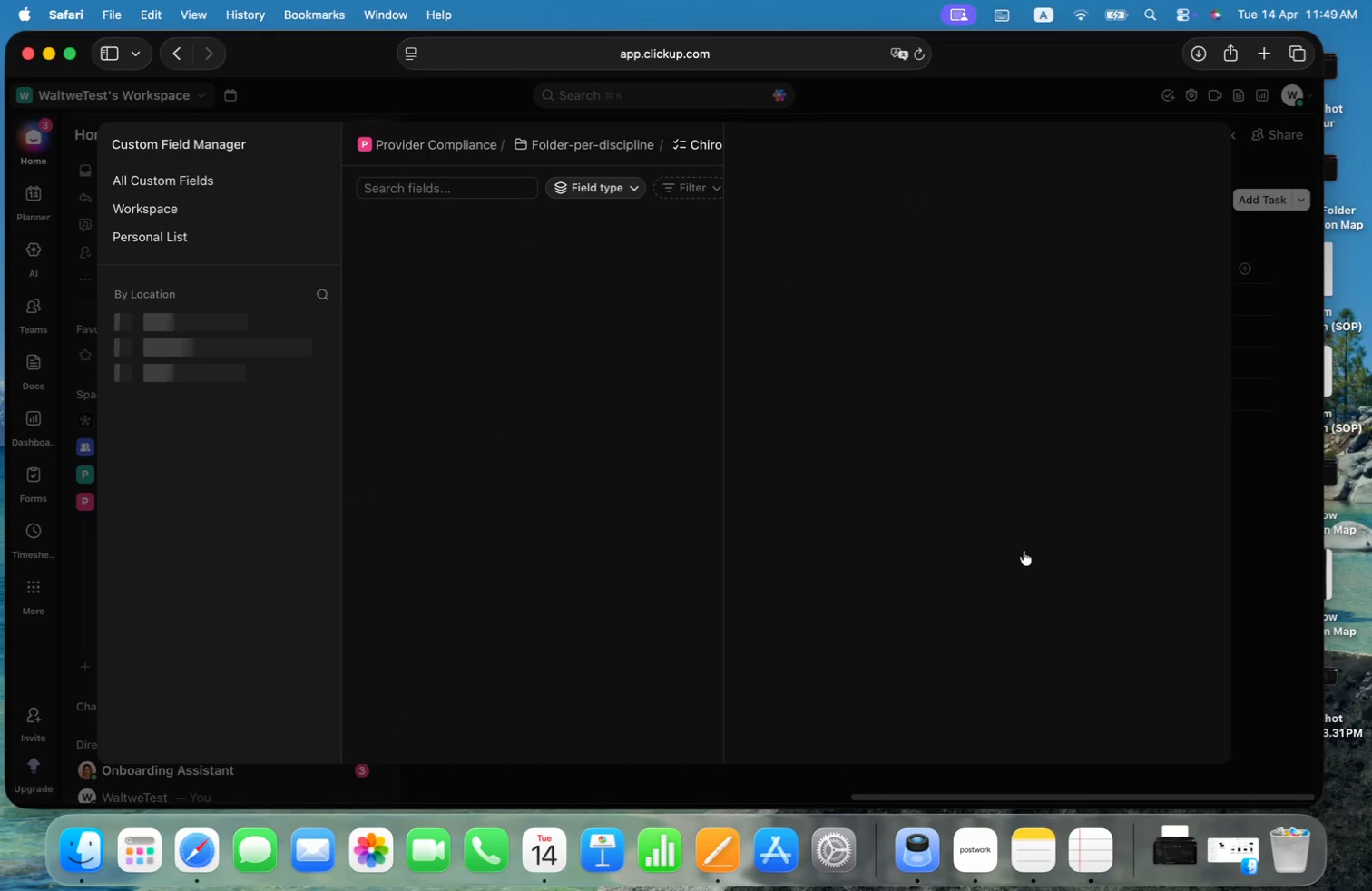 
mouse_move([899, 302])
 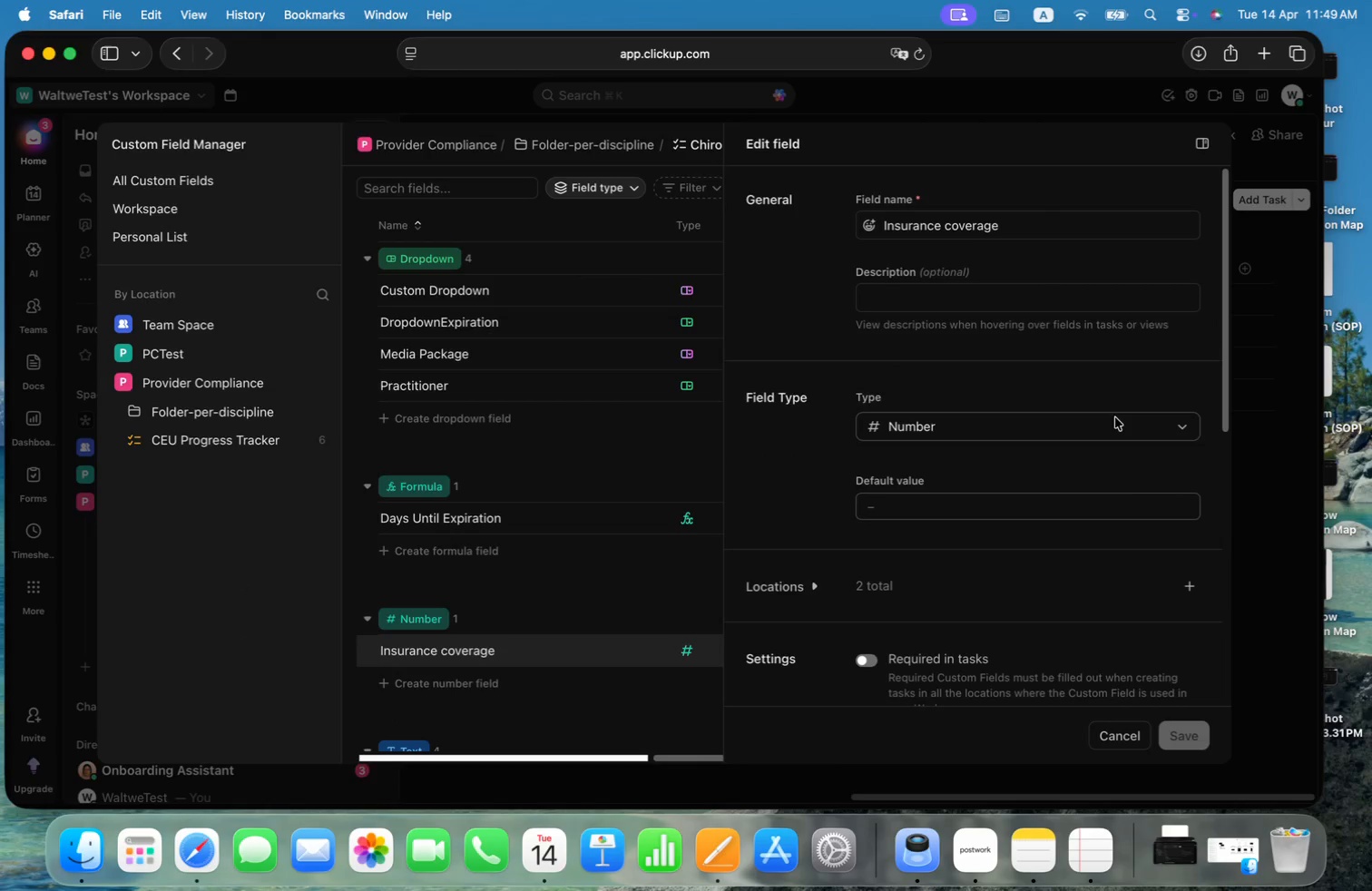 
left_click([1114, 430])
 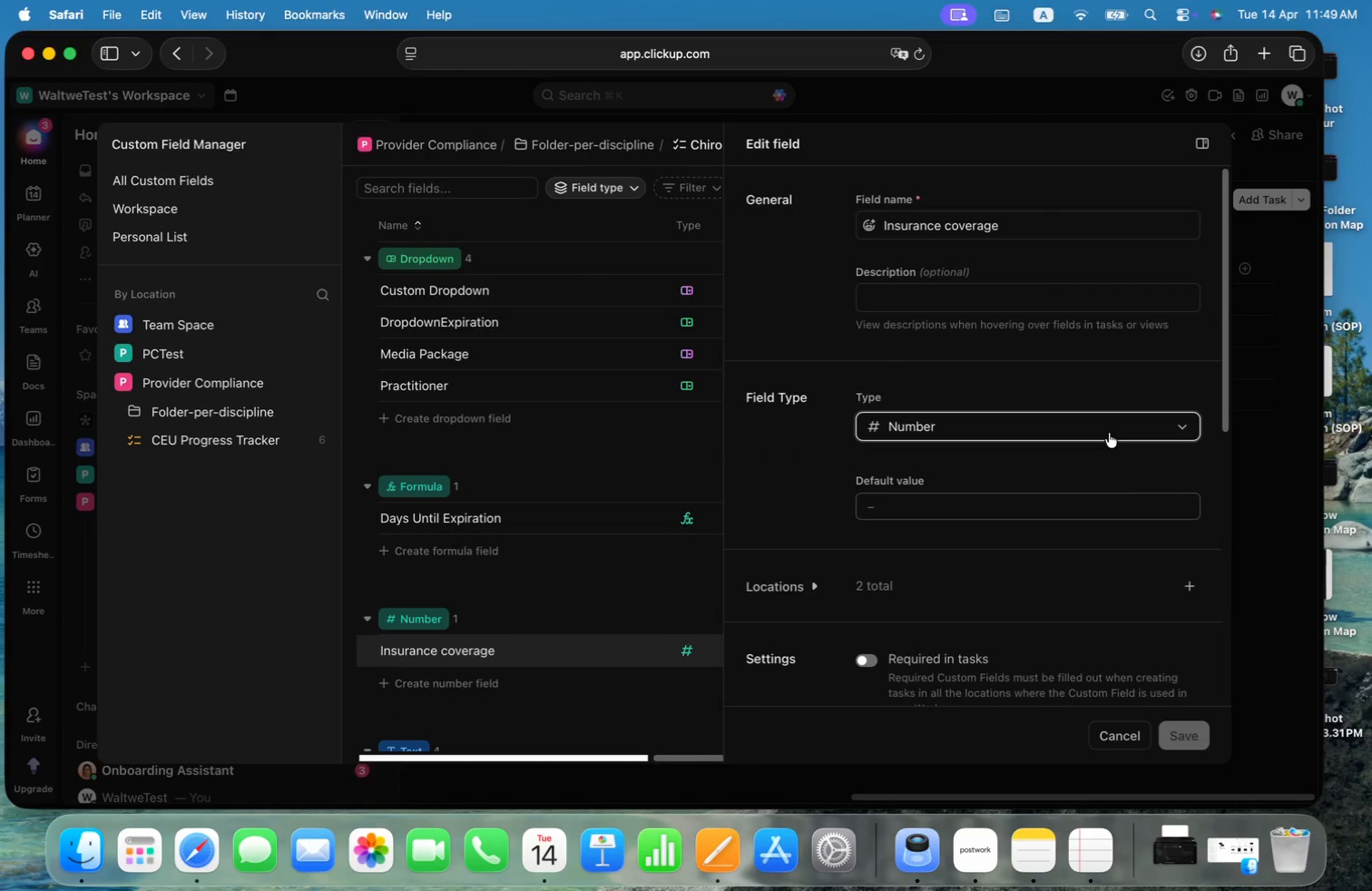 
left_click([1114, 423])
 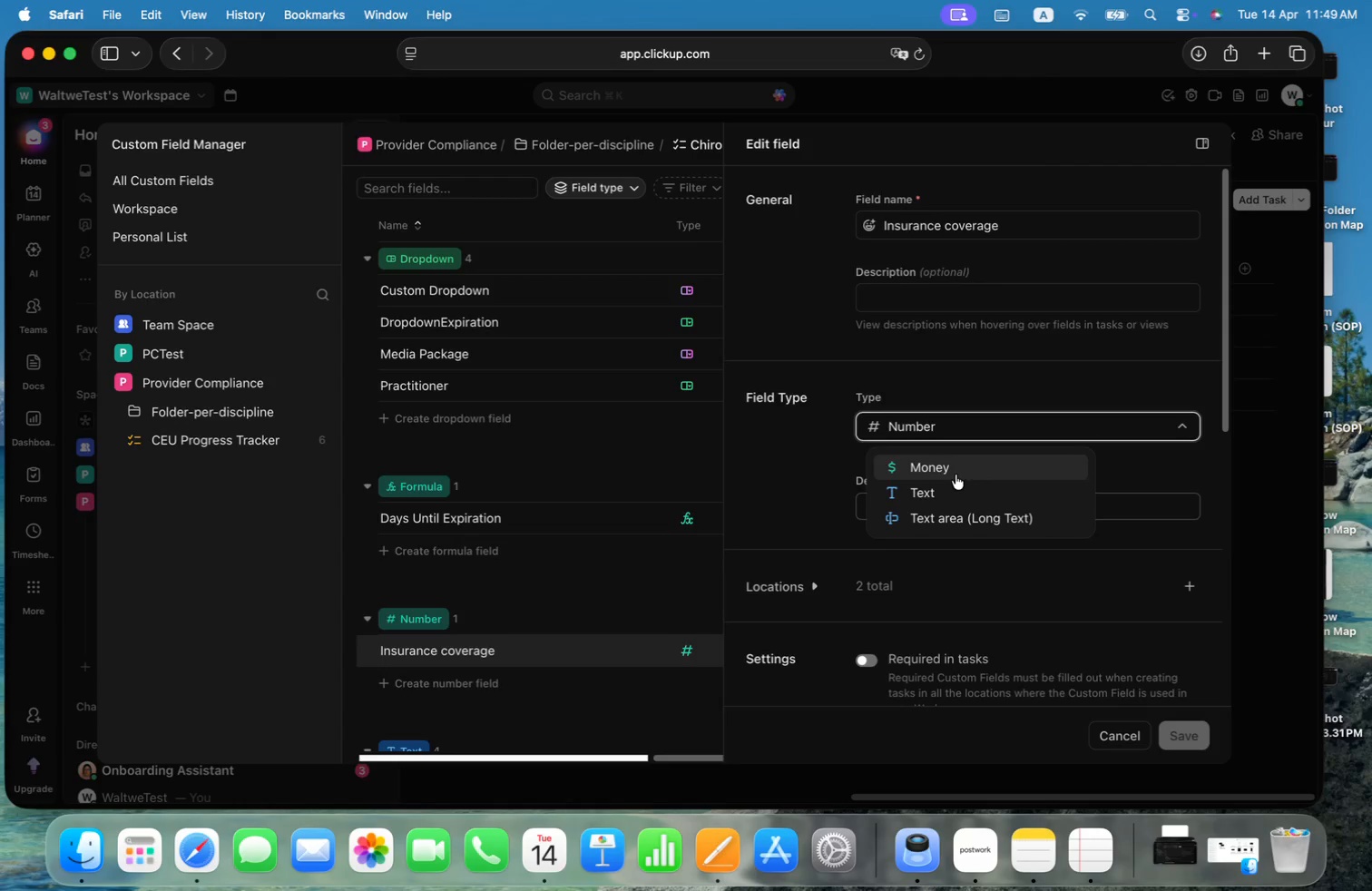 
left_click([935, 487])
 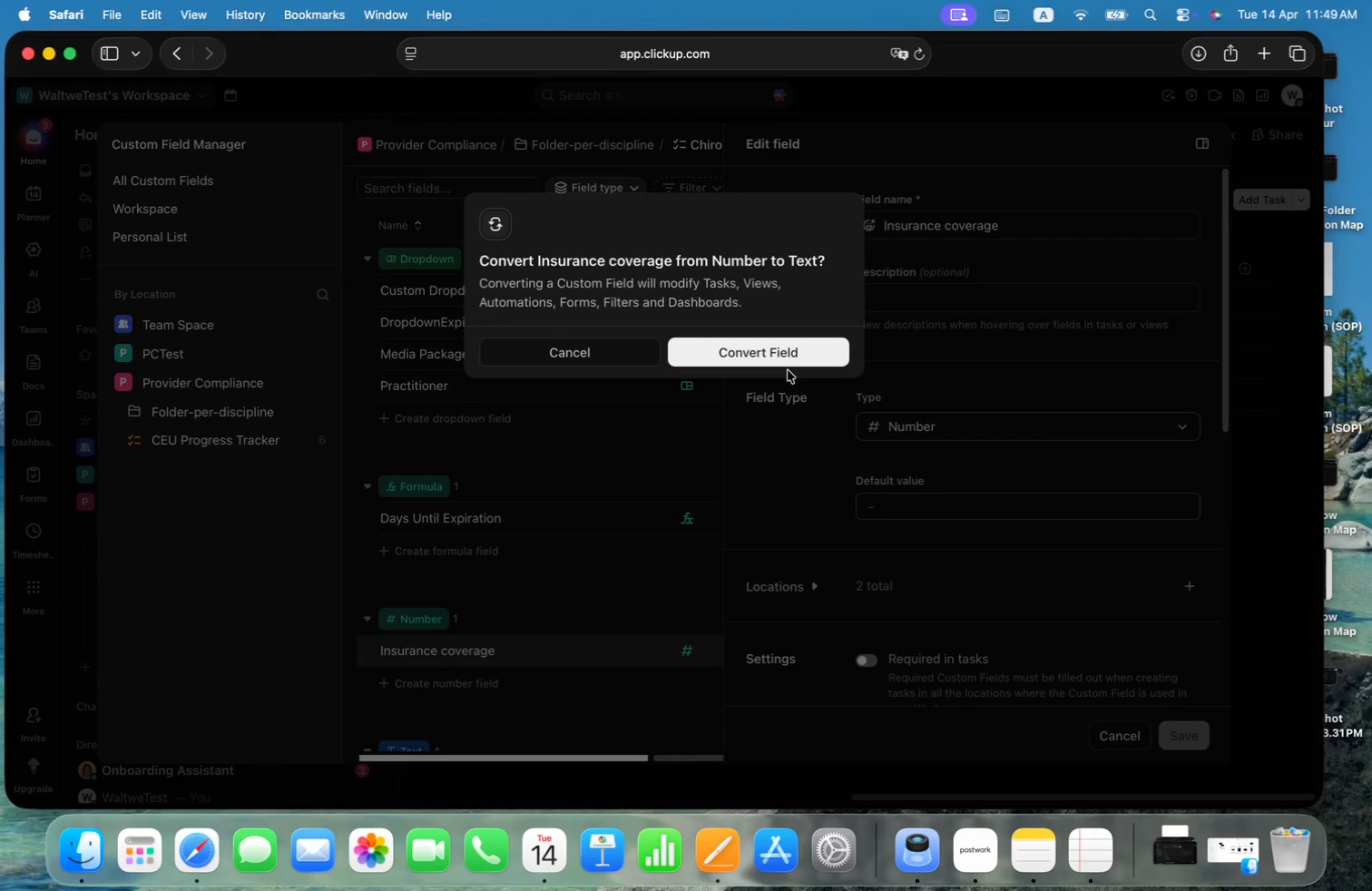 
left_click([793, 348])
 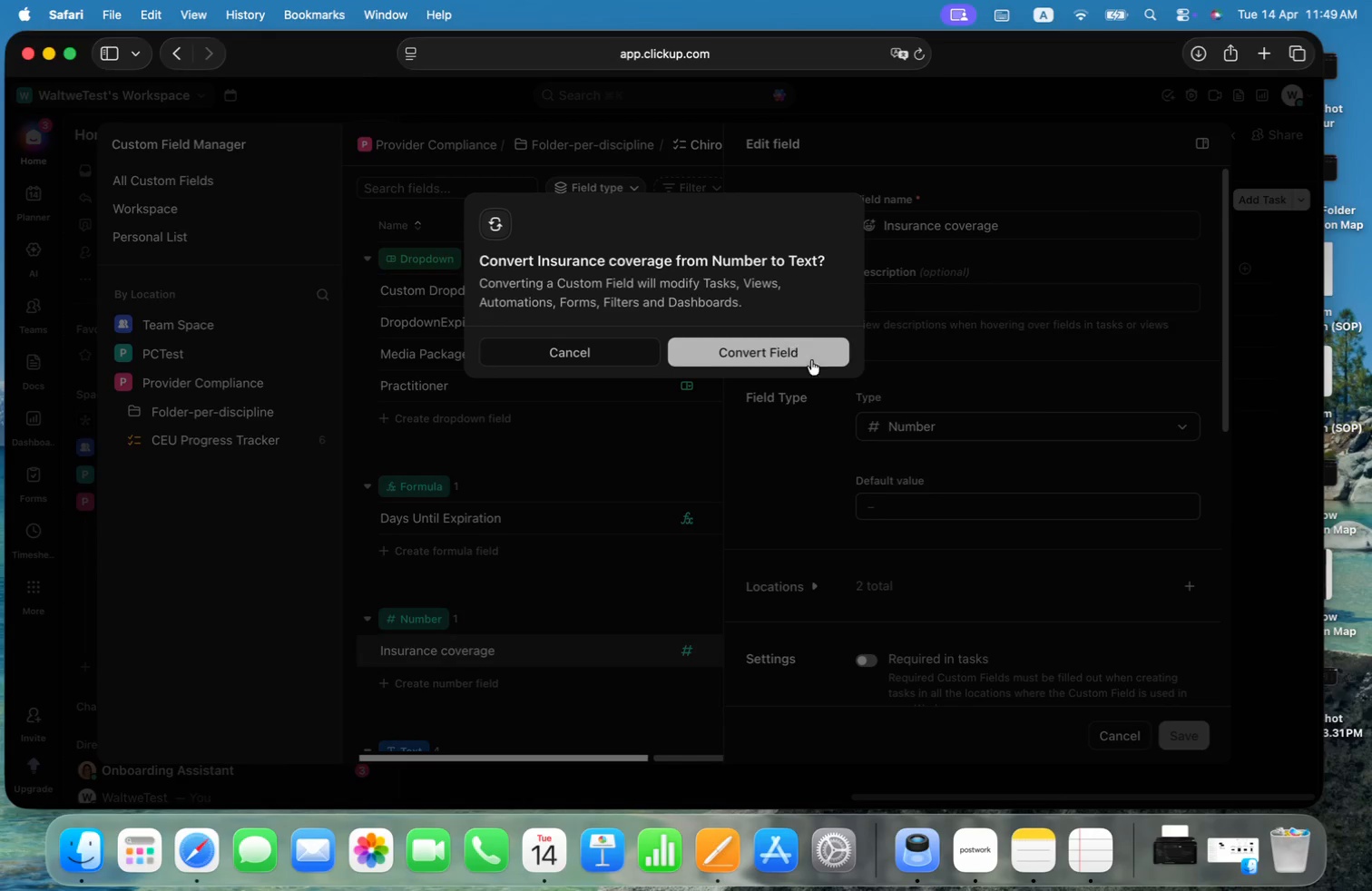 
mouse_move([1113, 433])
 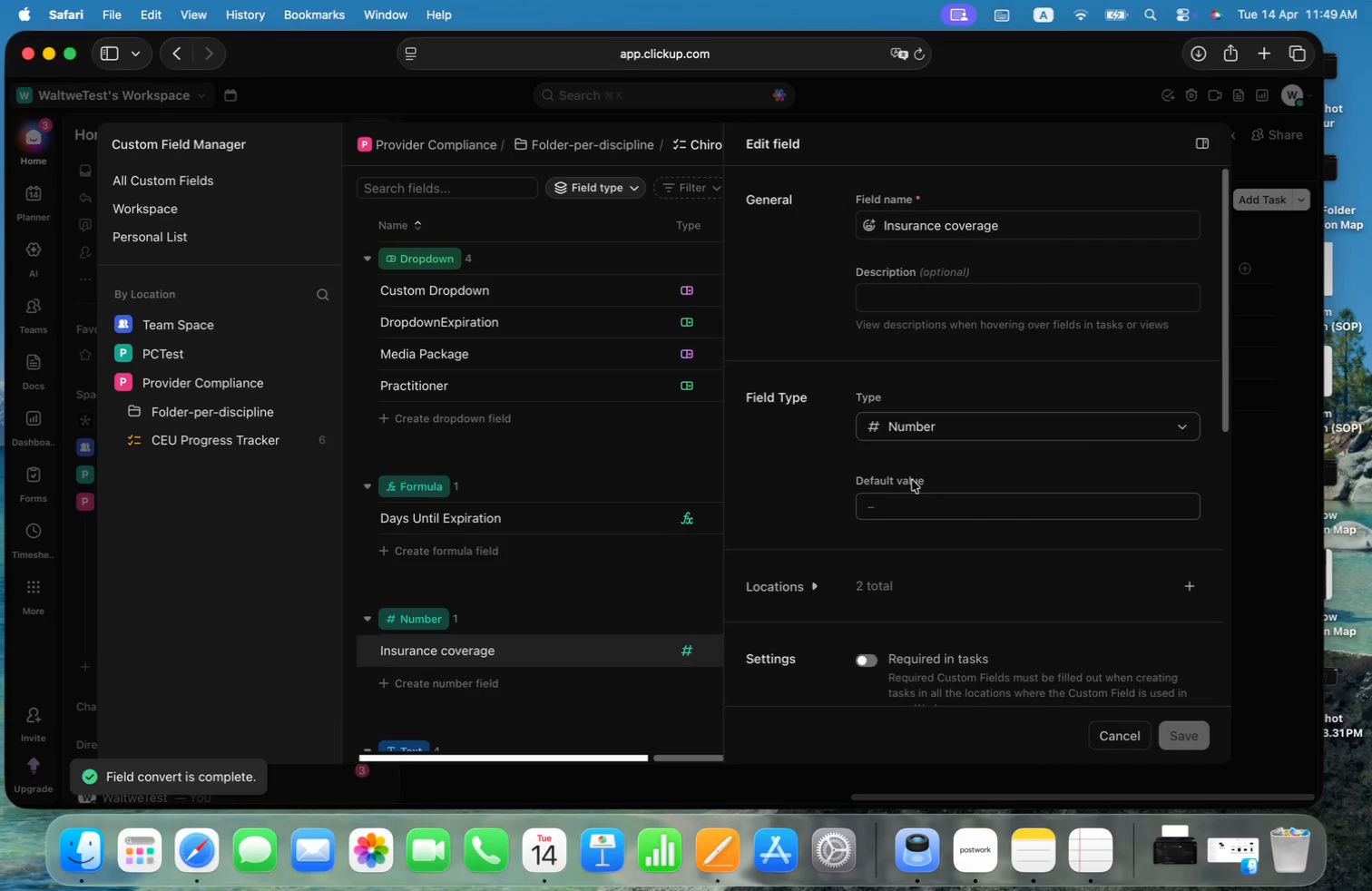 
left_click([914, 496])
 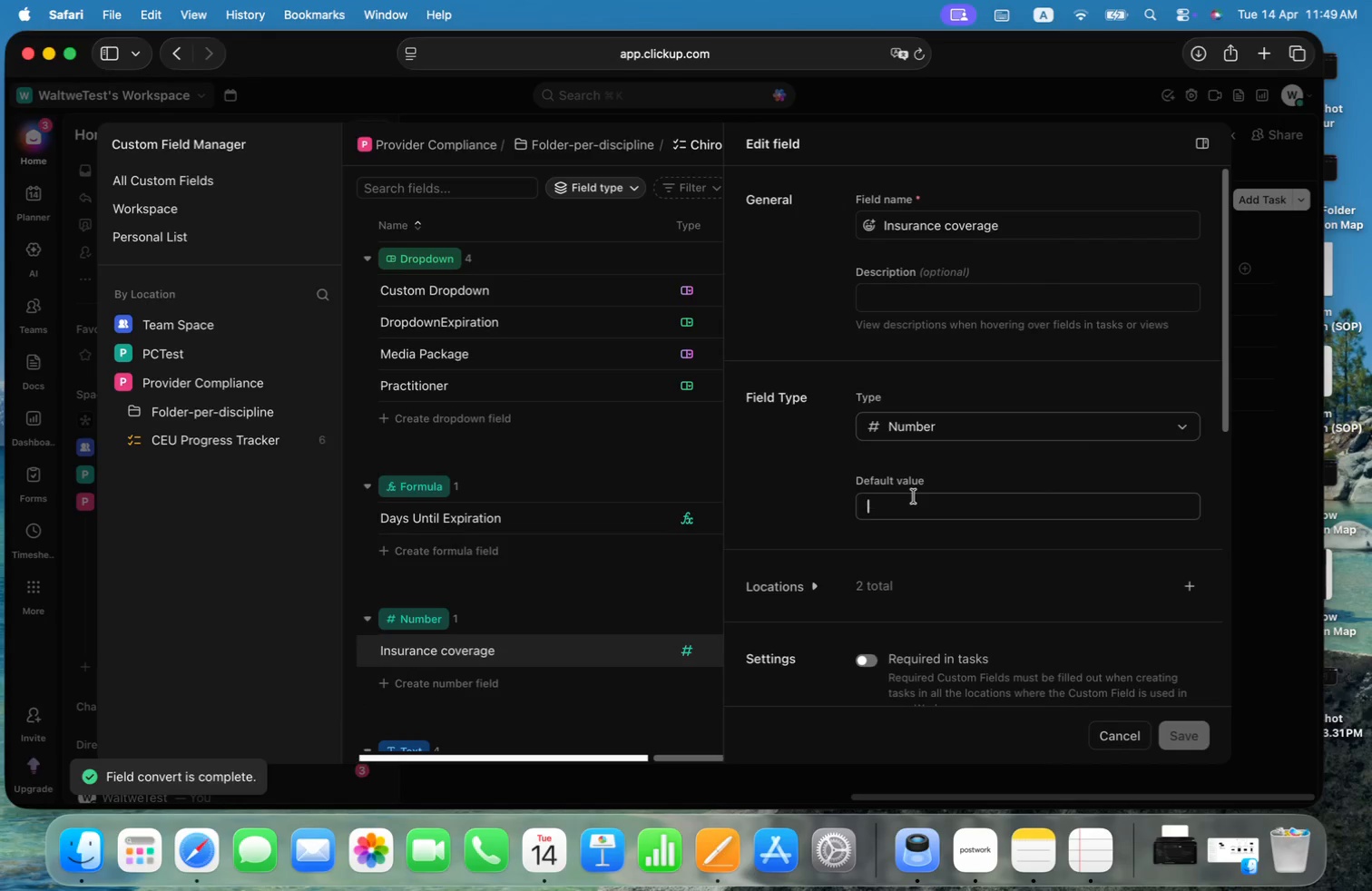 
scroll: coordinate [962, 516], scroll_direction: down, amount: 29.0
 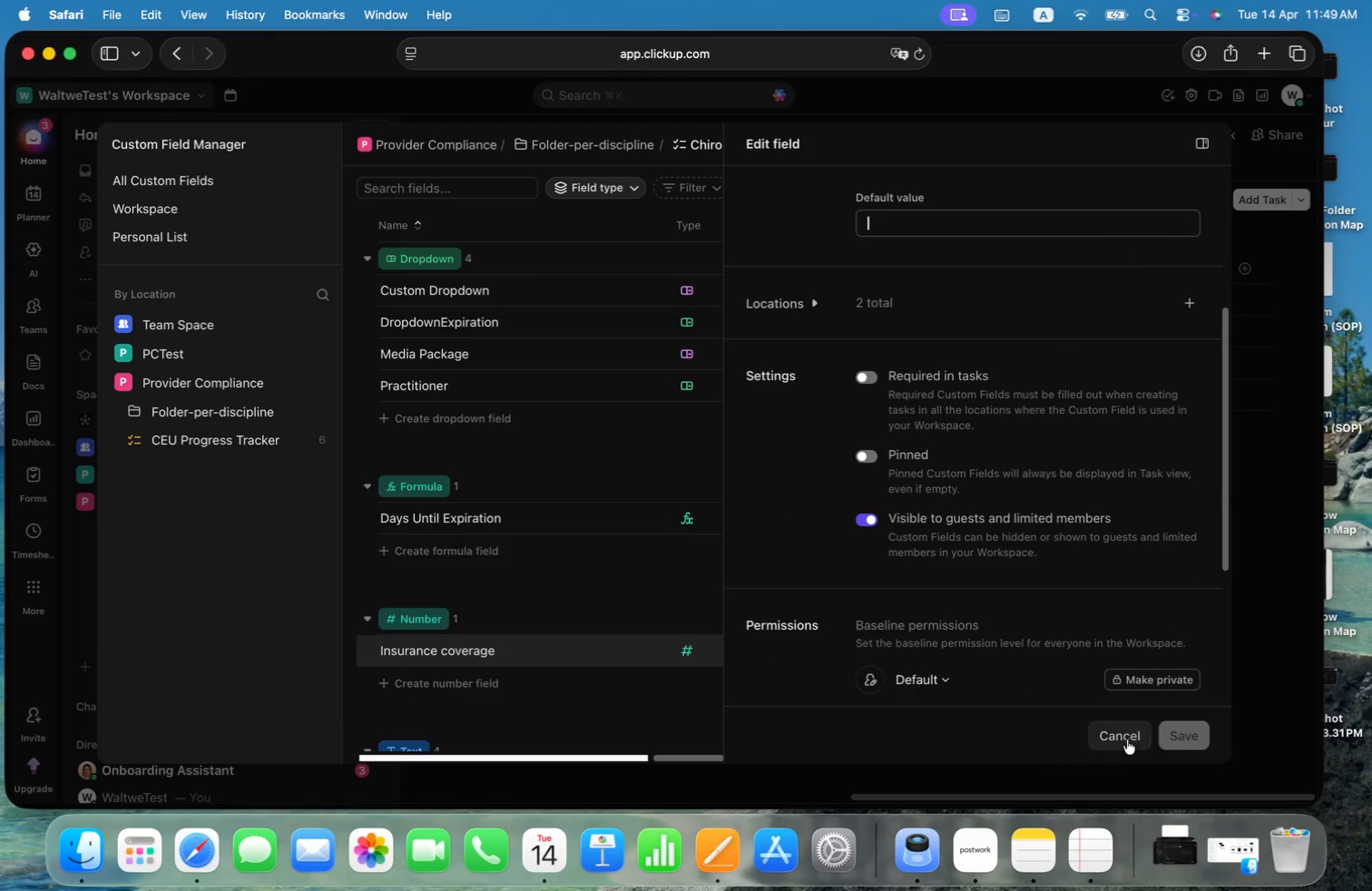 
scroll: coordinate [1044, 455], scroll_direction: up, amount: 14.0
 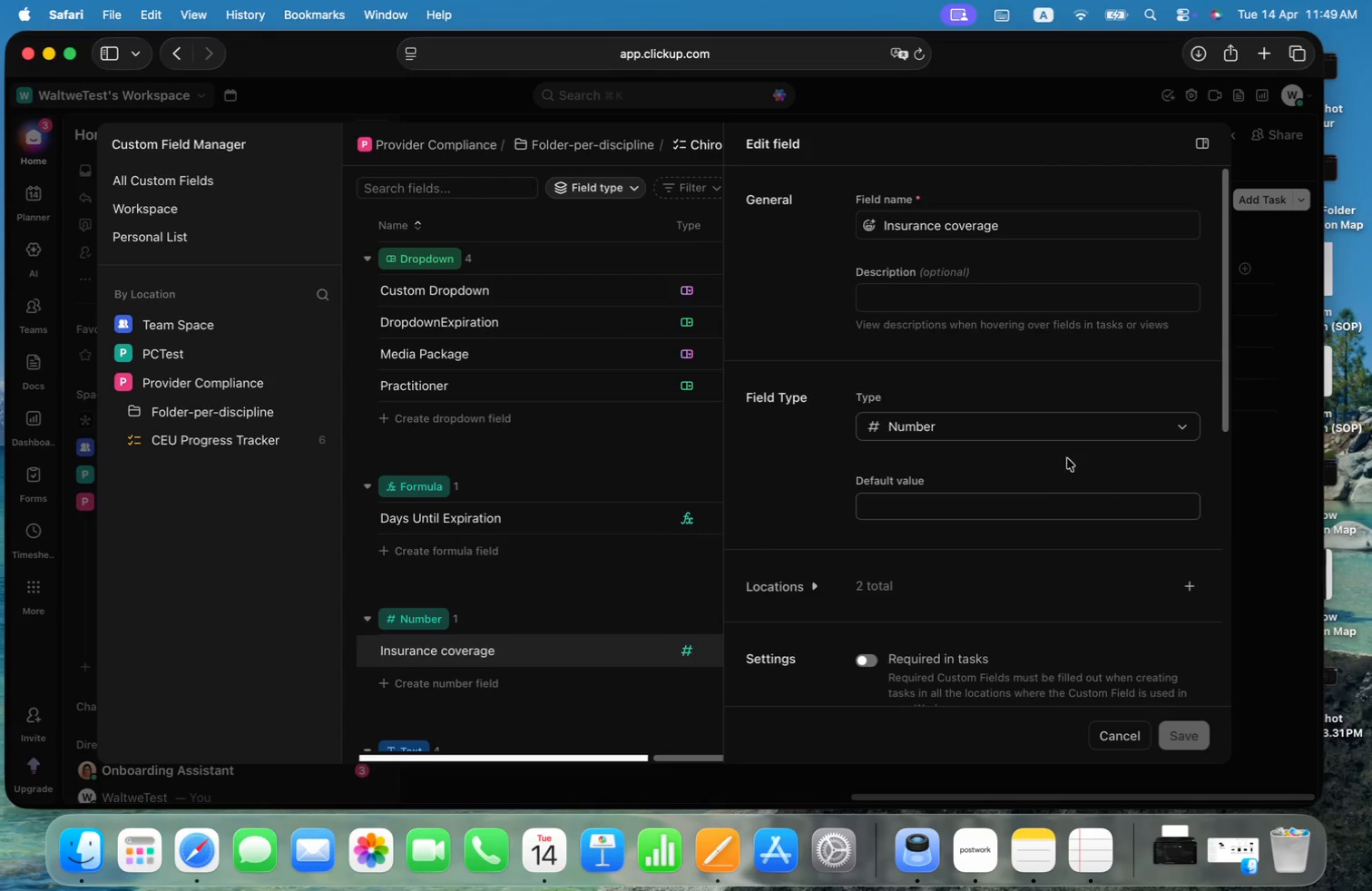 
left_click([1124, 727])
 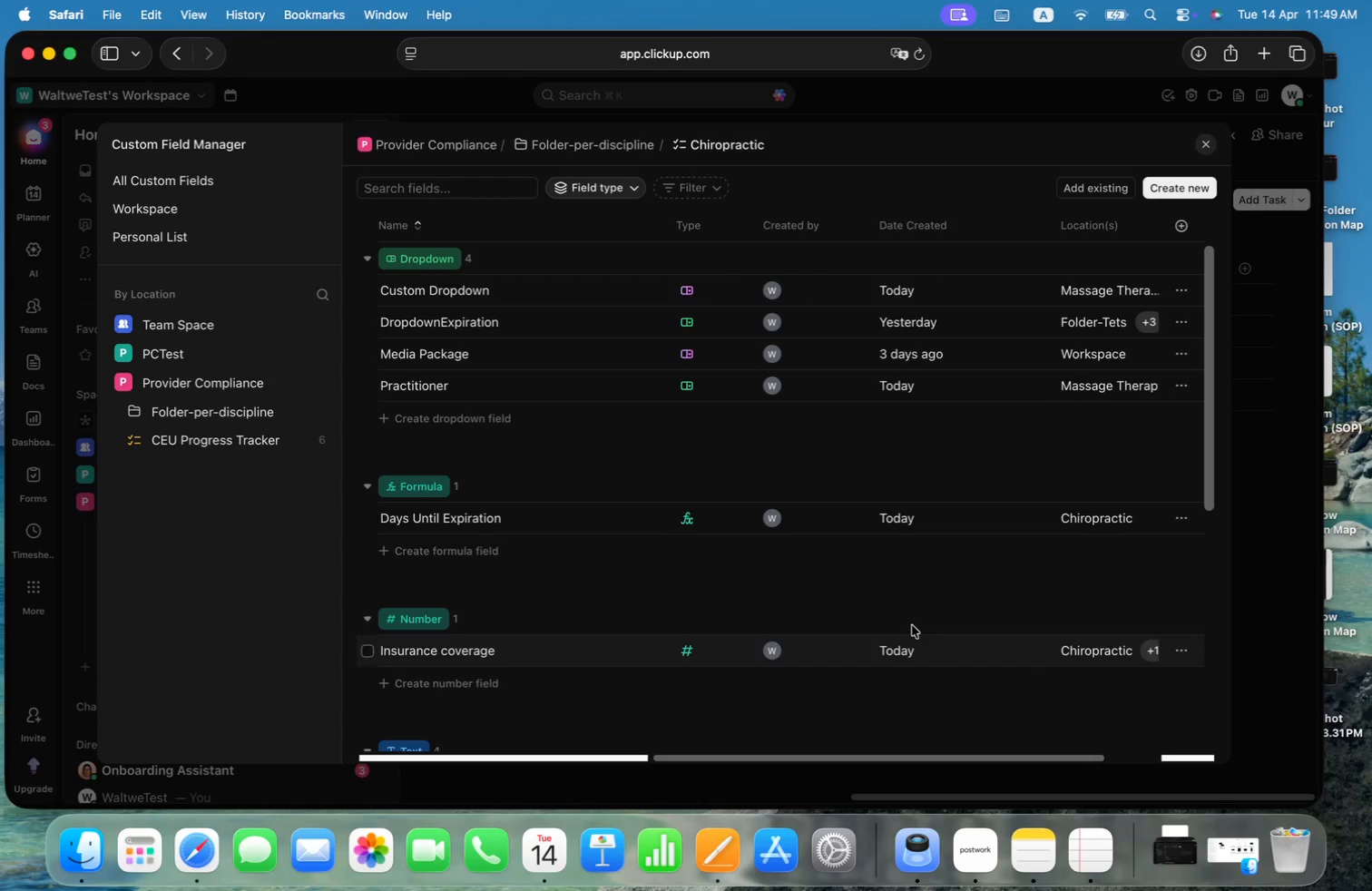 
left_click([1208, 140])
 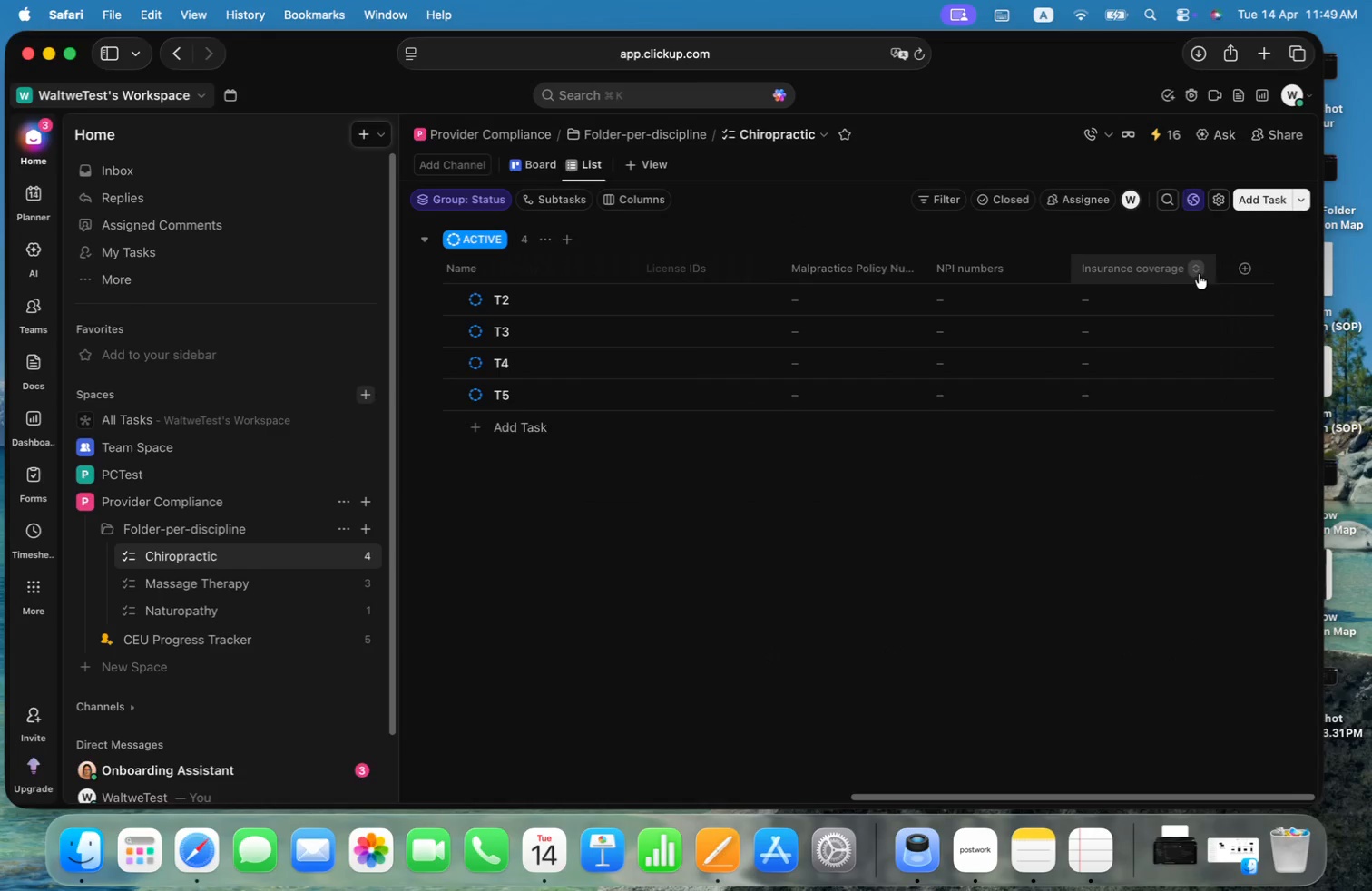 
left_click([1248, 262])
 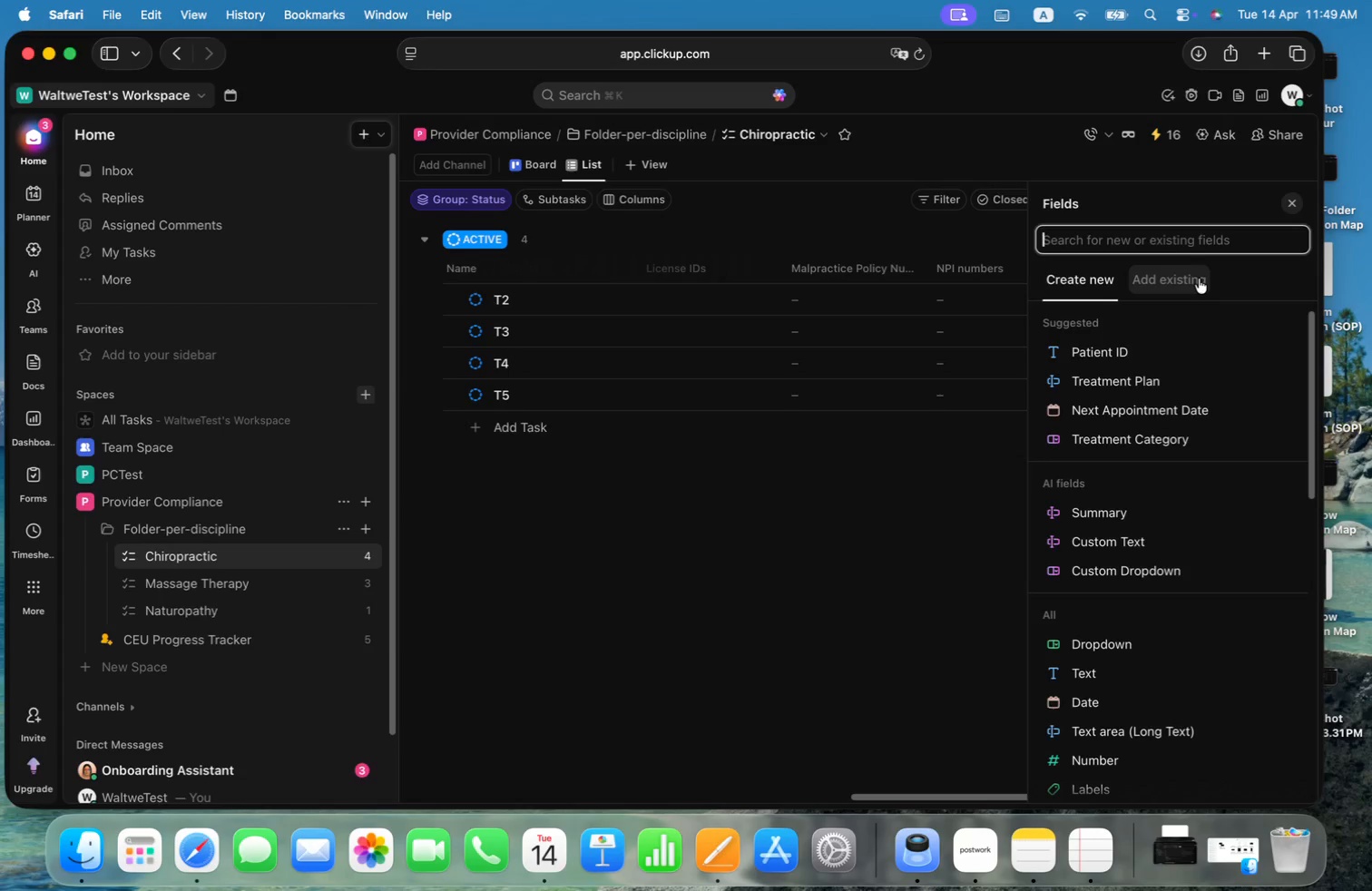 
left_click([1199, 279])
 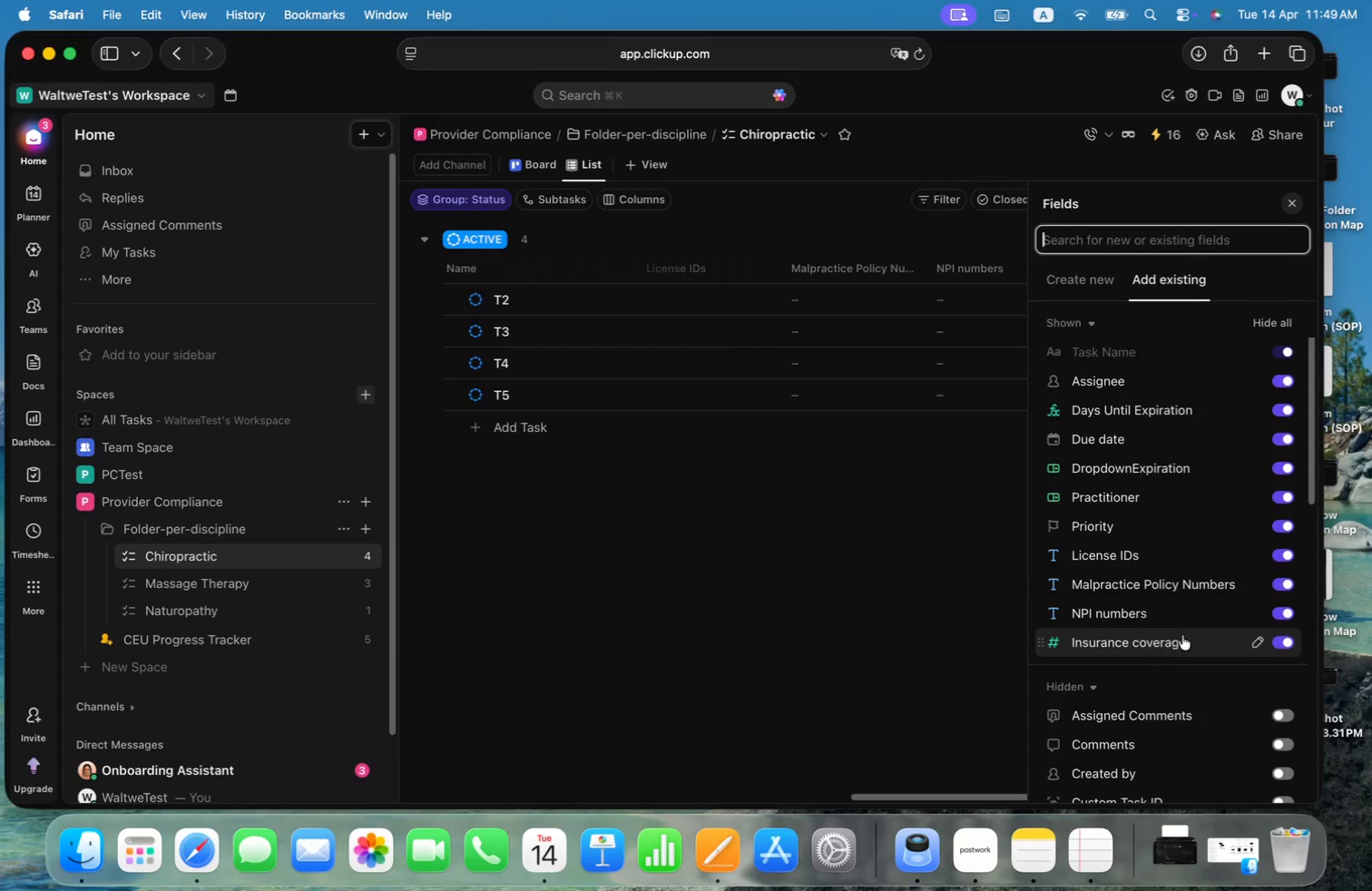 
left_click([1256, 641])
 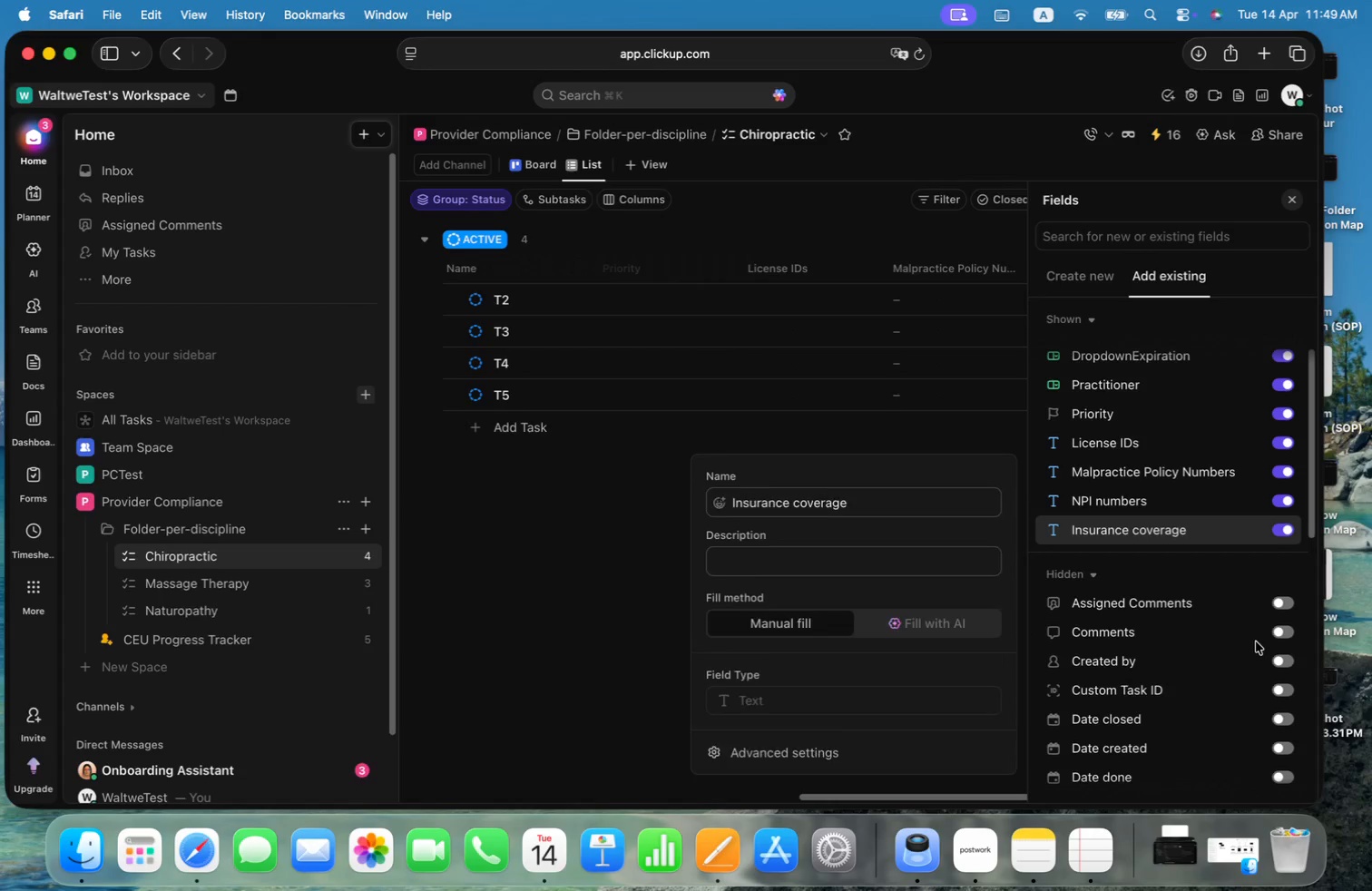 
wait(8.01)
 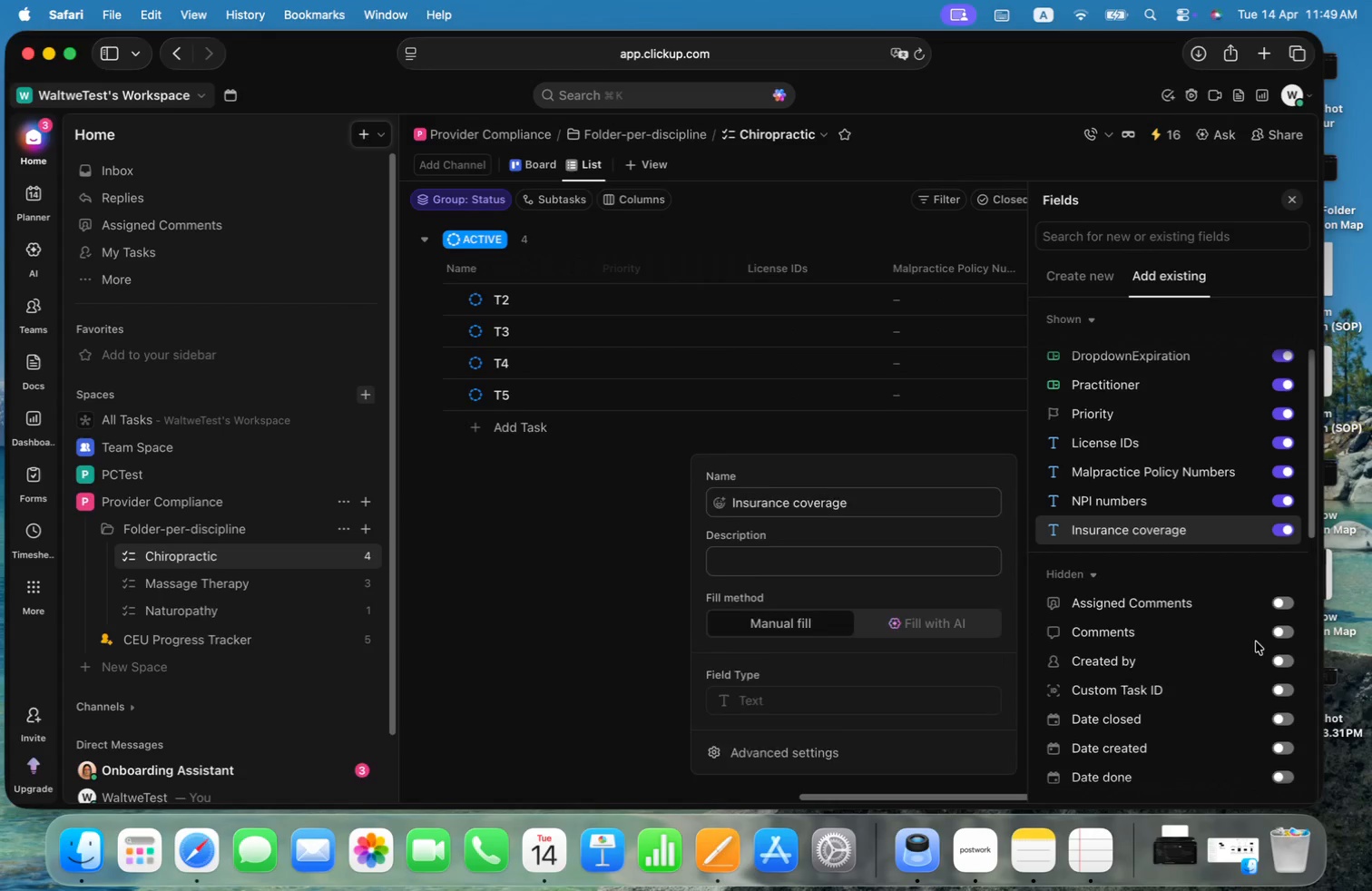 
left_click([1111, 529])
 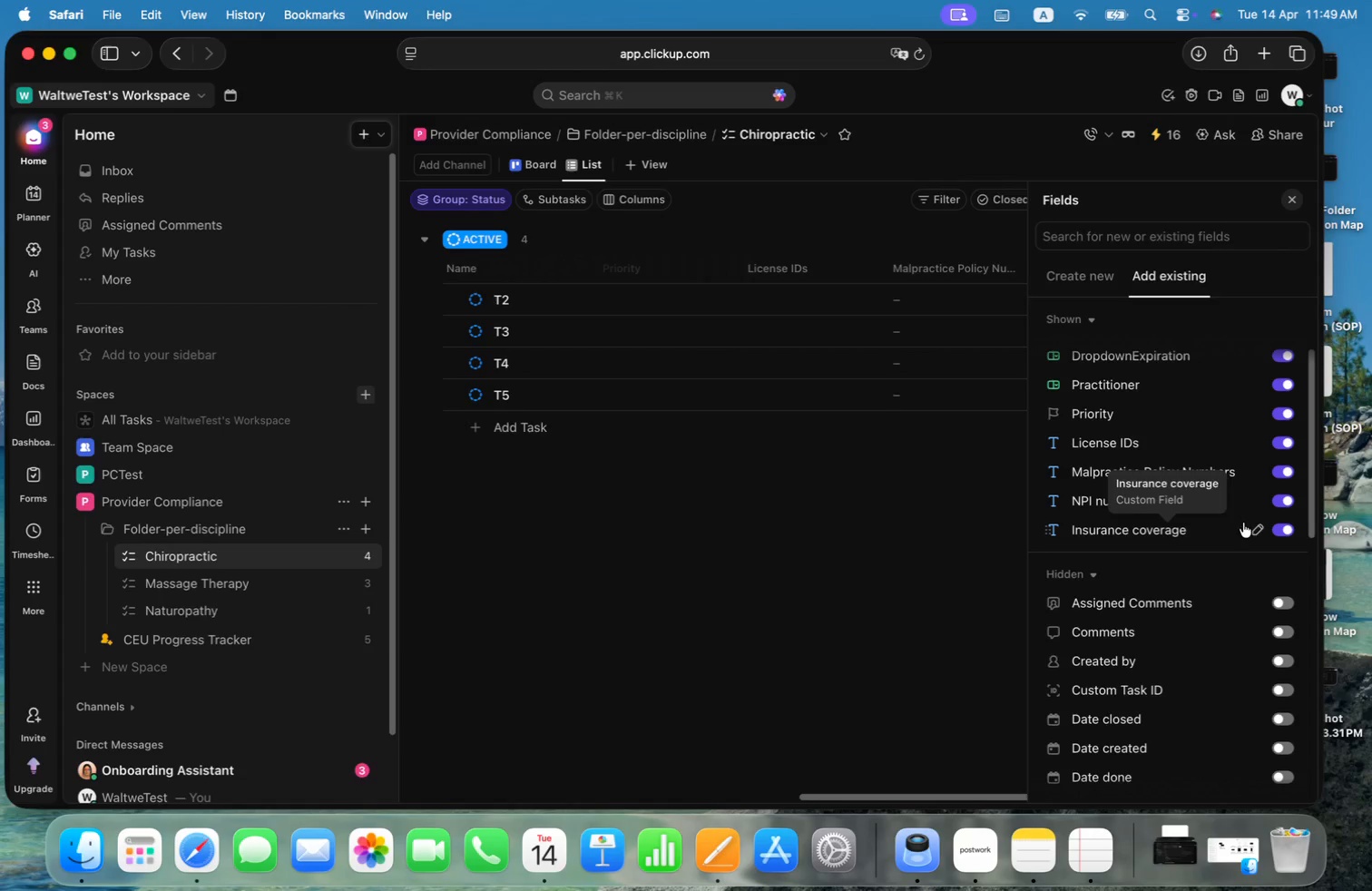 
left_click([1252, 528])
 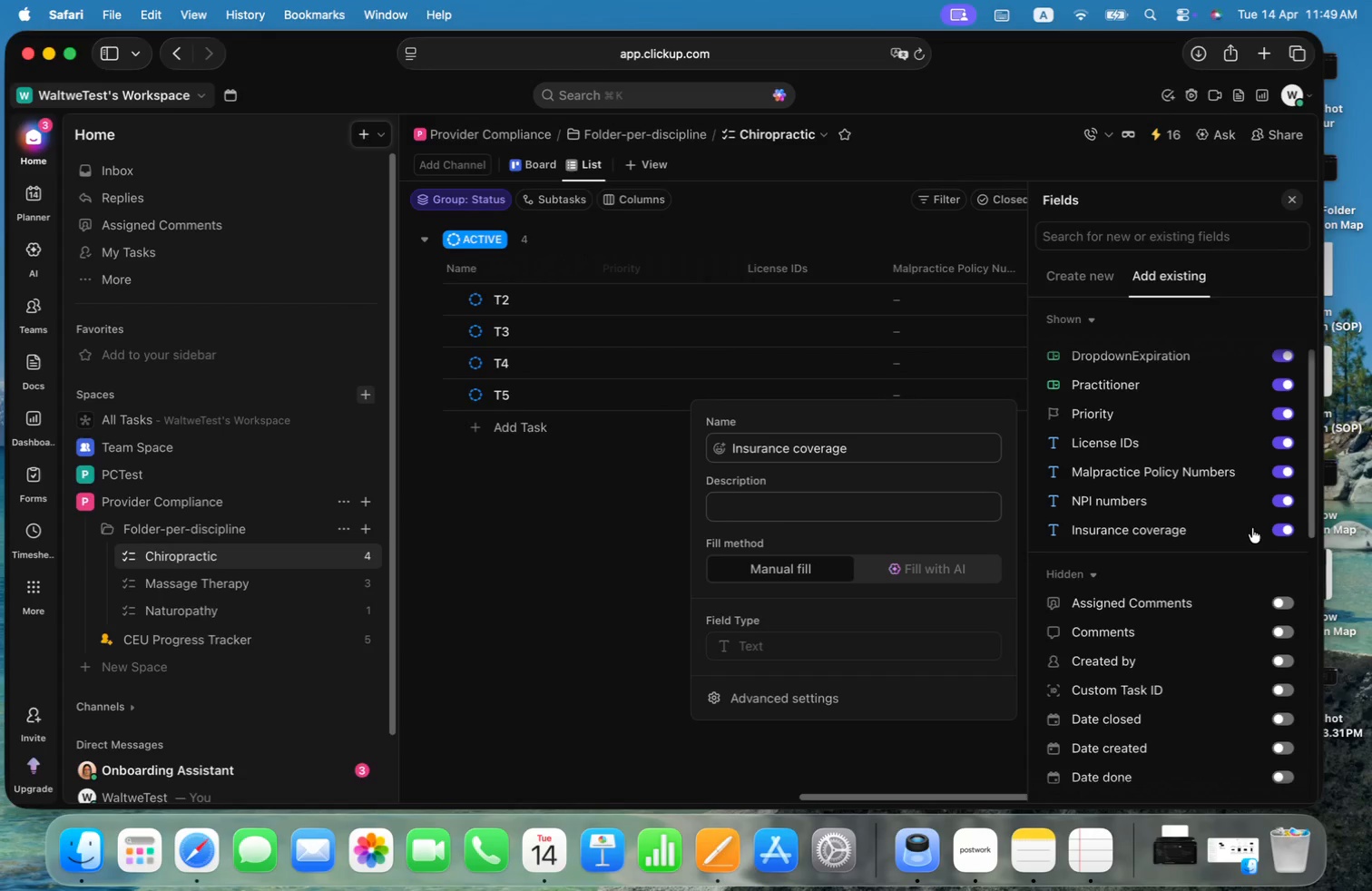 
left_click([828, 707])
 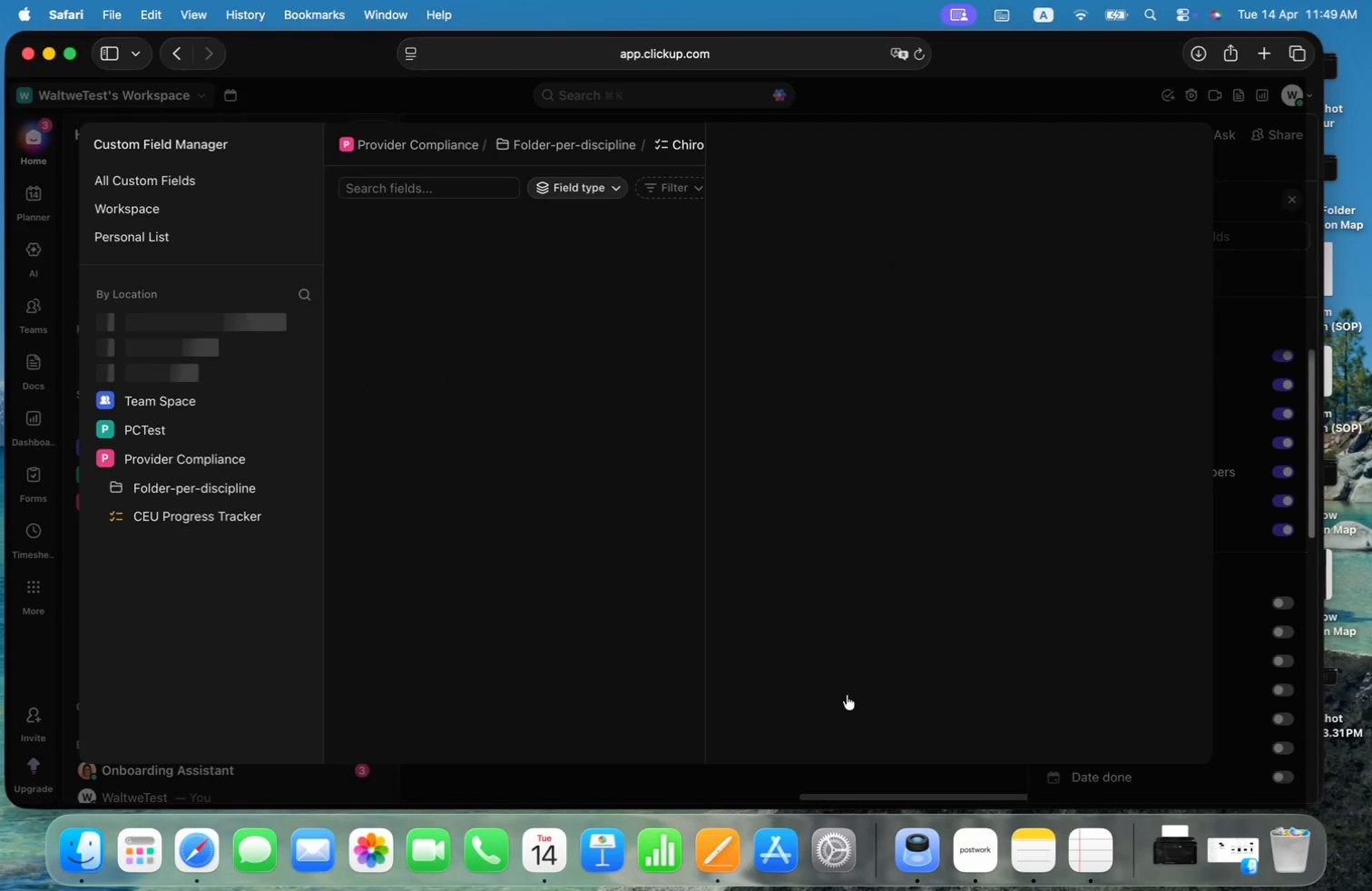 
scroll: coordinate [1033, 506], scroll_direction: down, amount: 3.0
 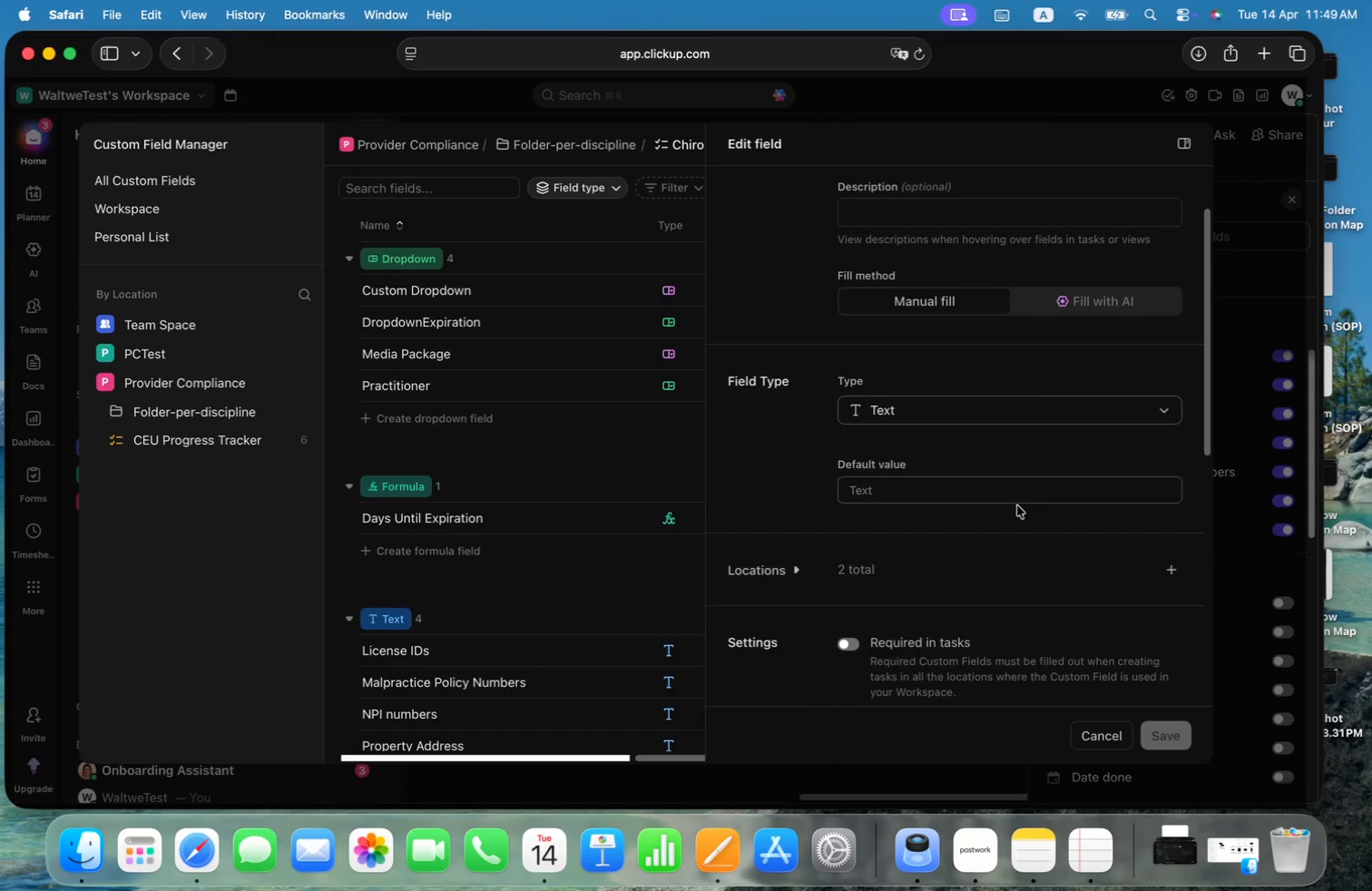 
left_click([933, 496])
 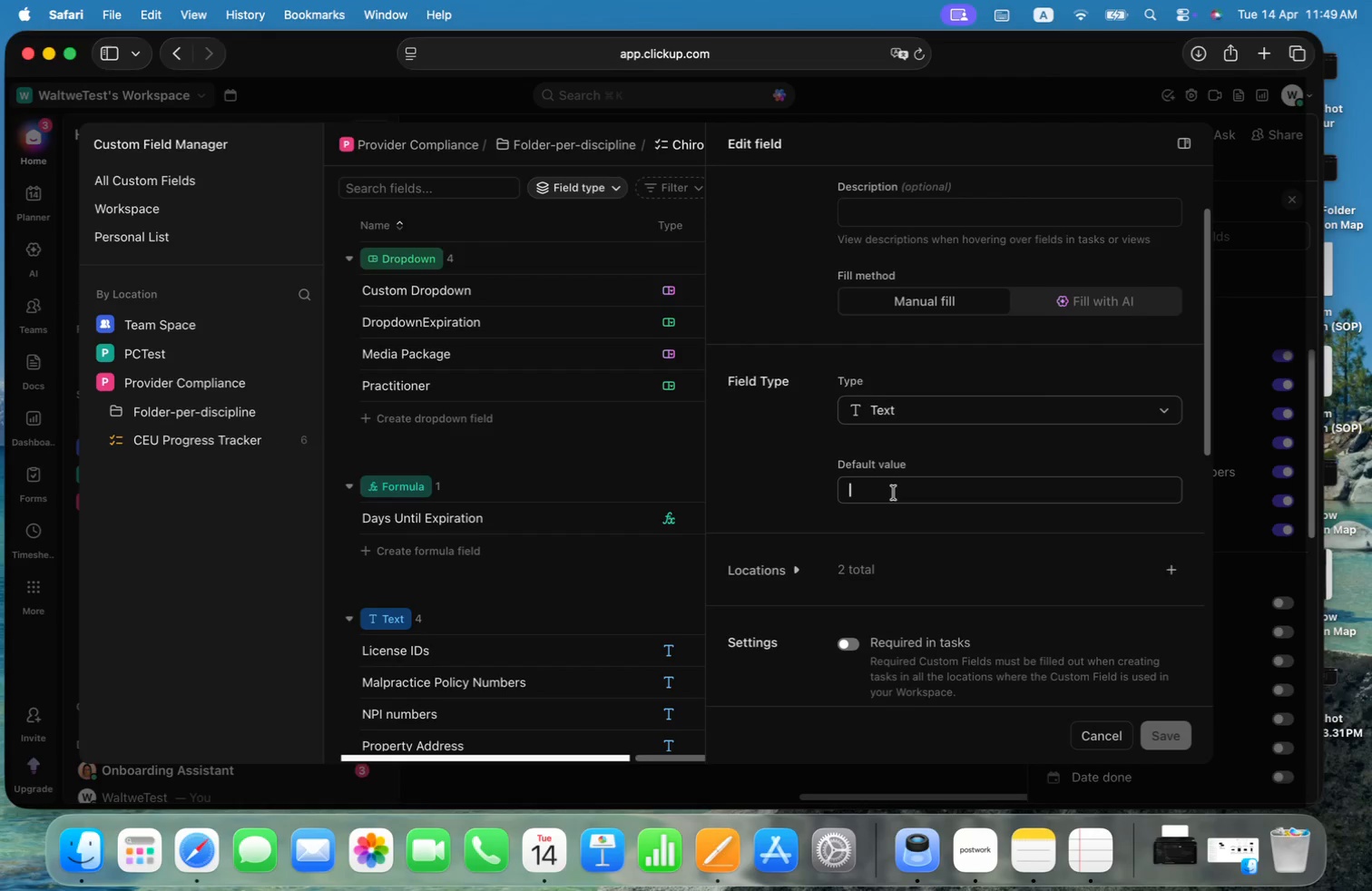 
scroll: coordinate [1047, 461], scroll_direction: down, amount: 1.0
 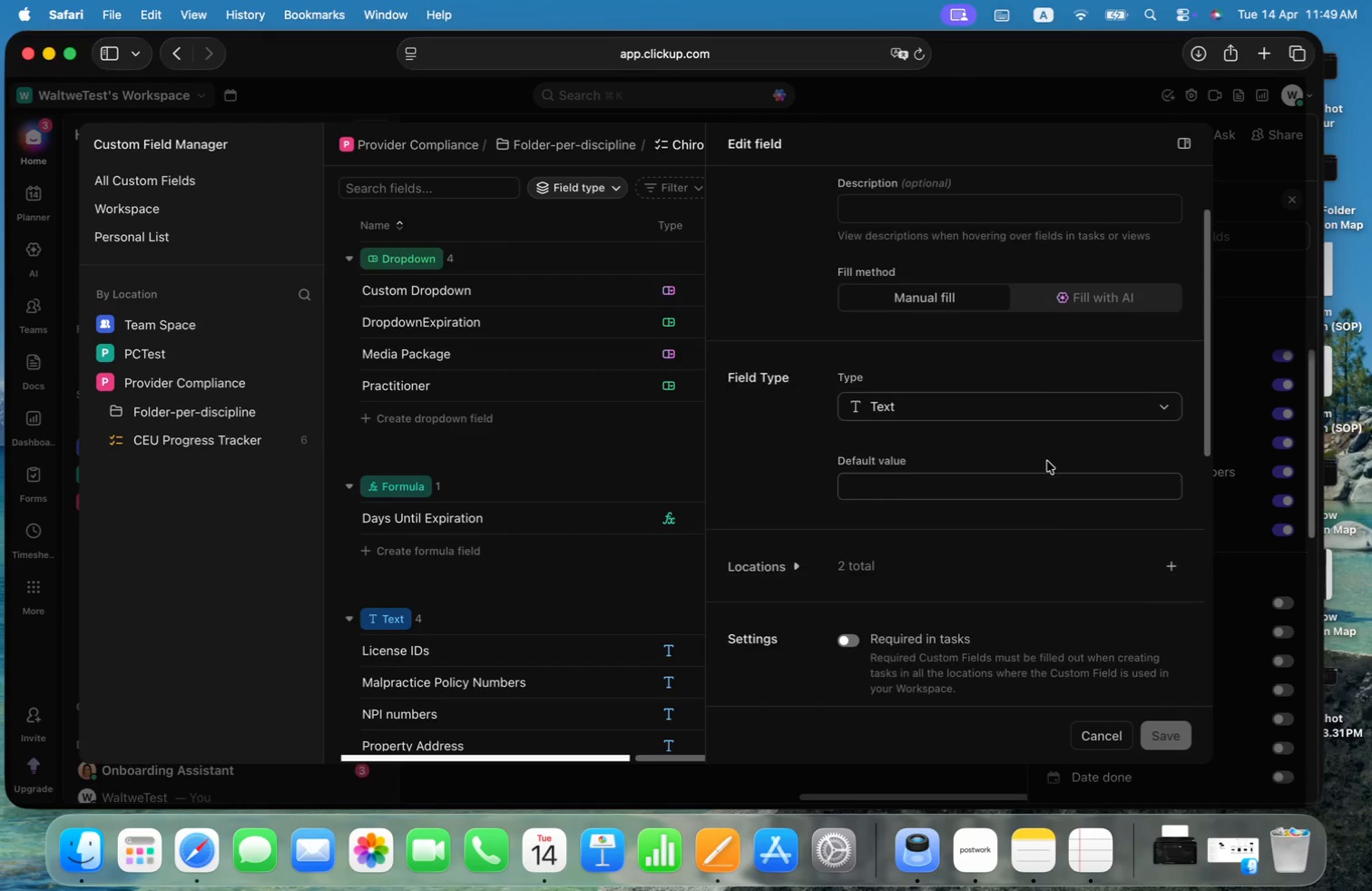 
scroll: coordinate [1047, 461], scroll_direction: up, amount: 3.0
 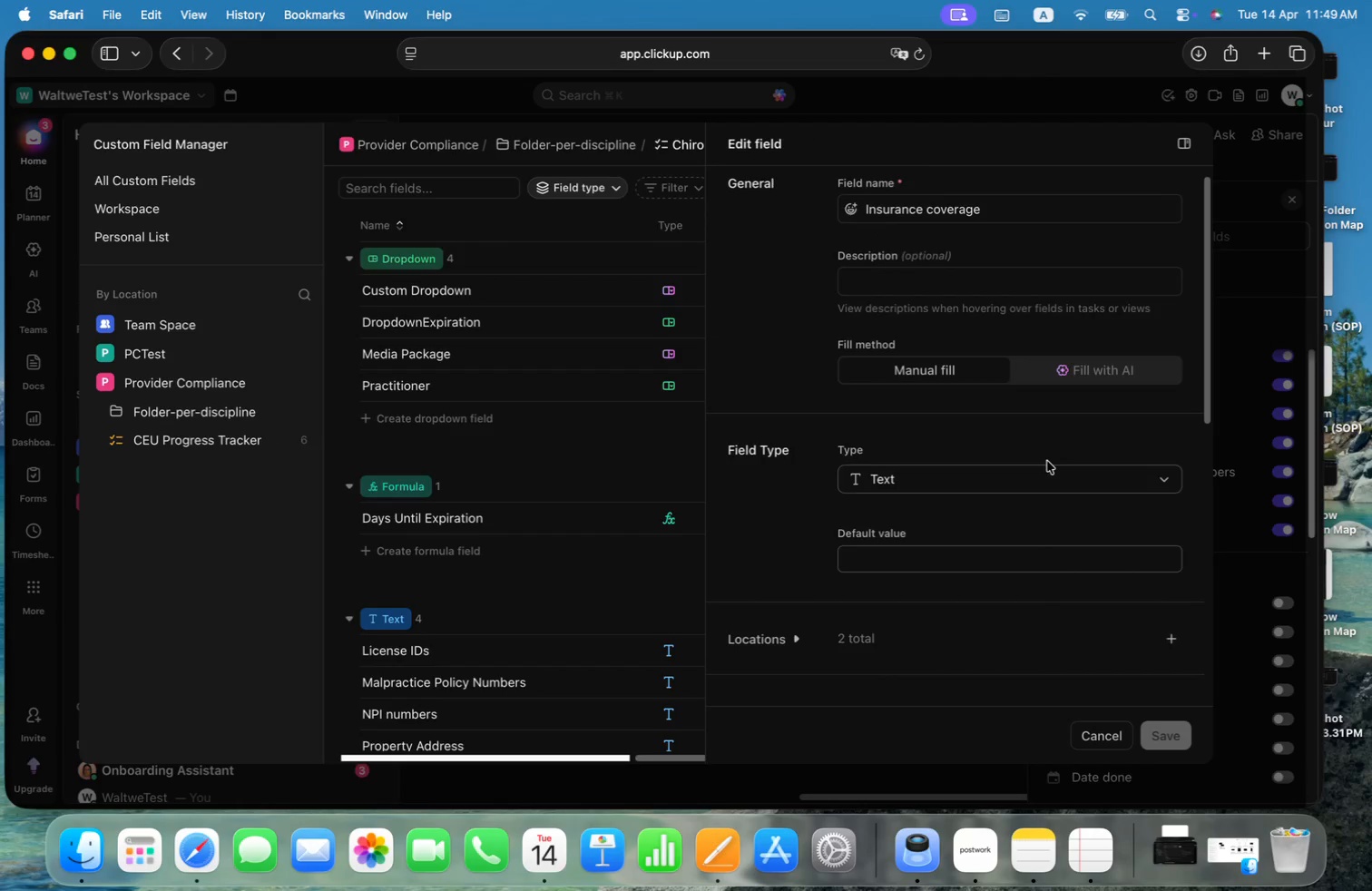 
left_click([1163, 478])
 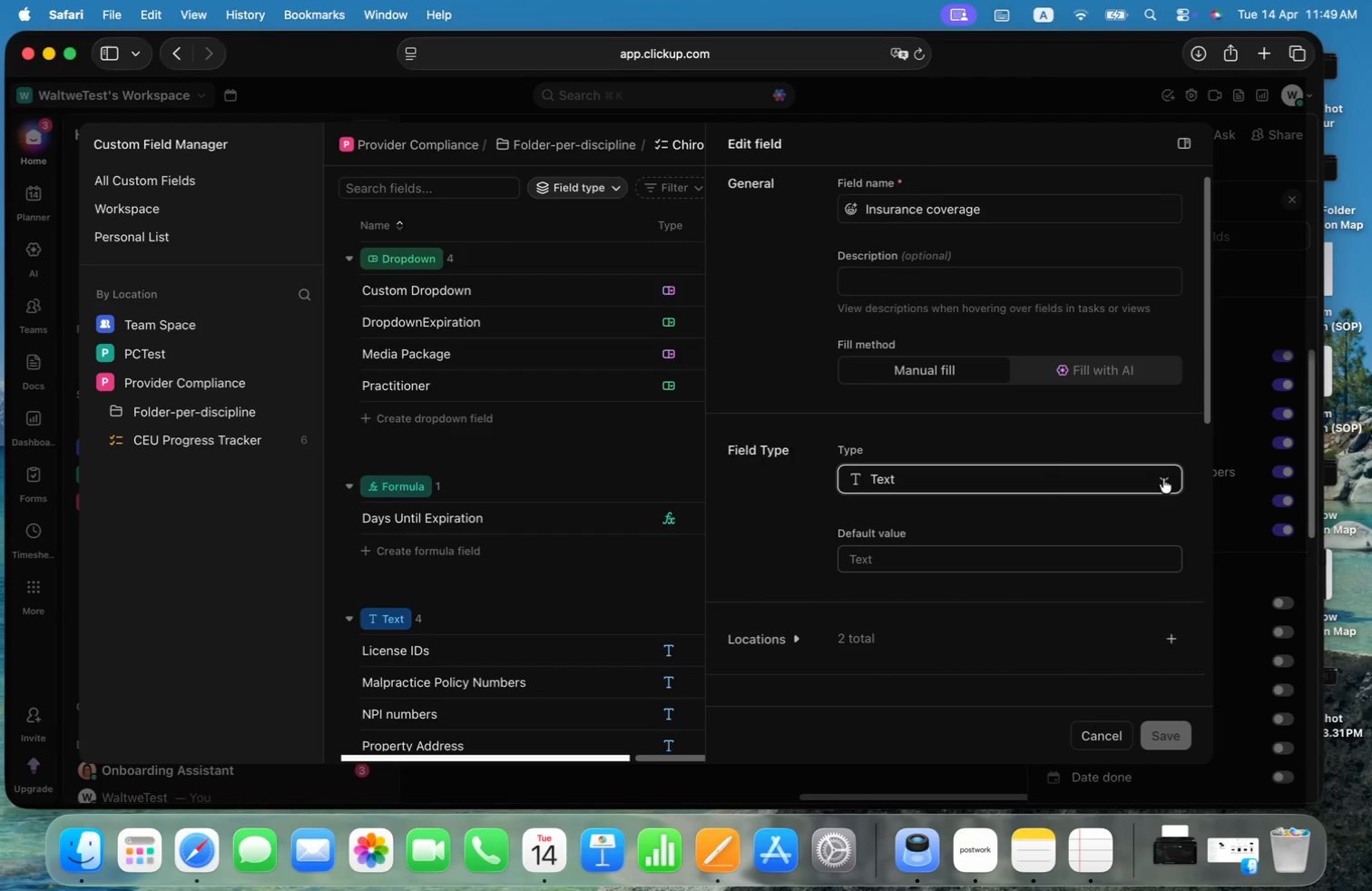 
left_click([1163, 478])
 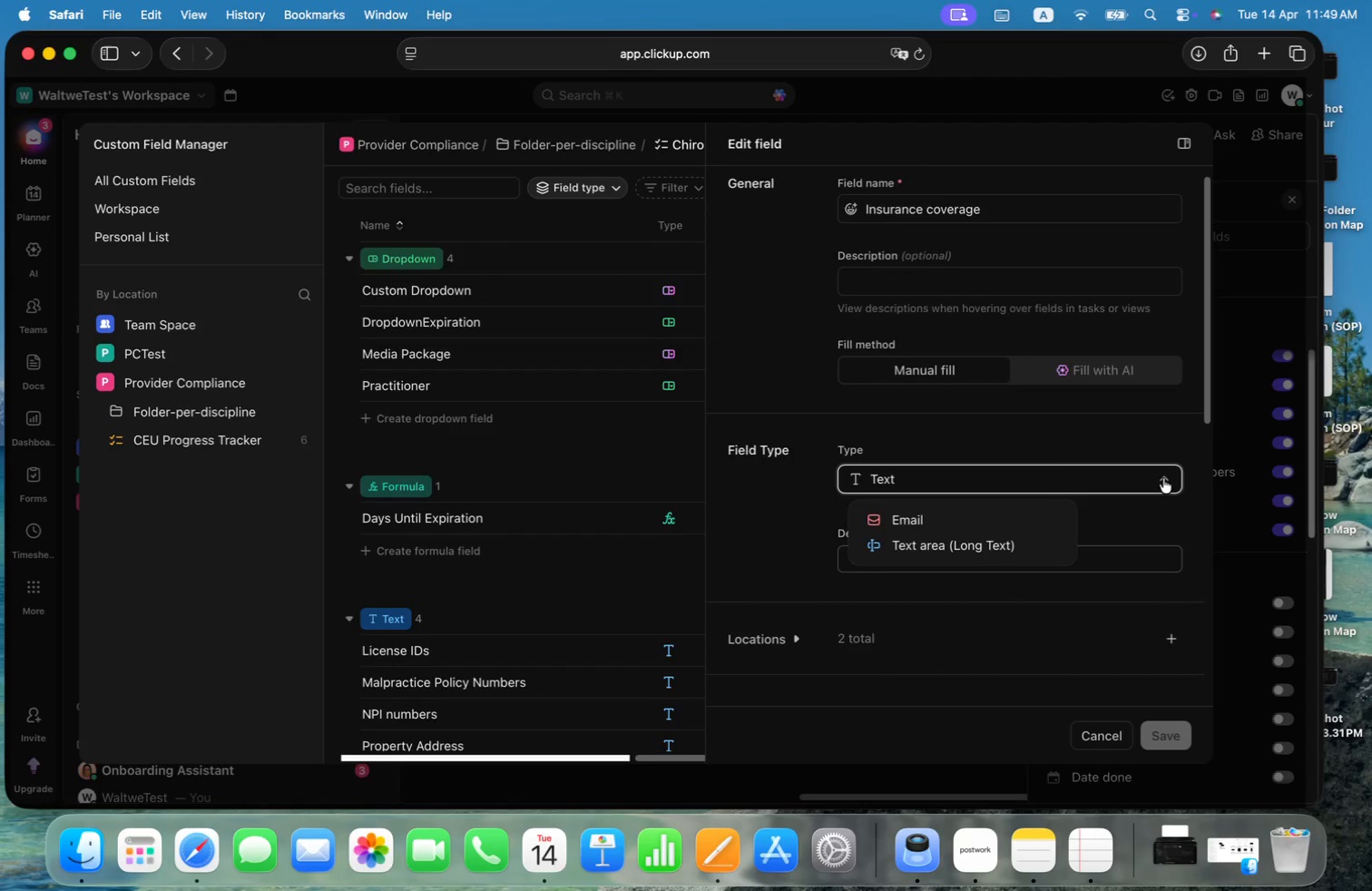 
left_click([1122, 429])
 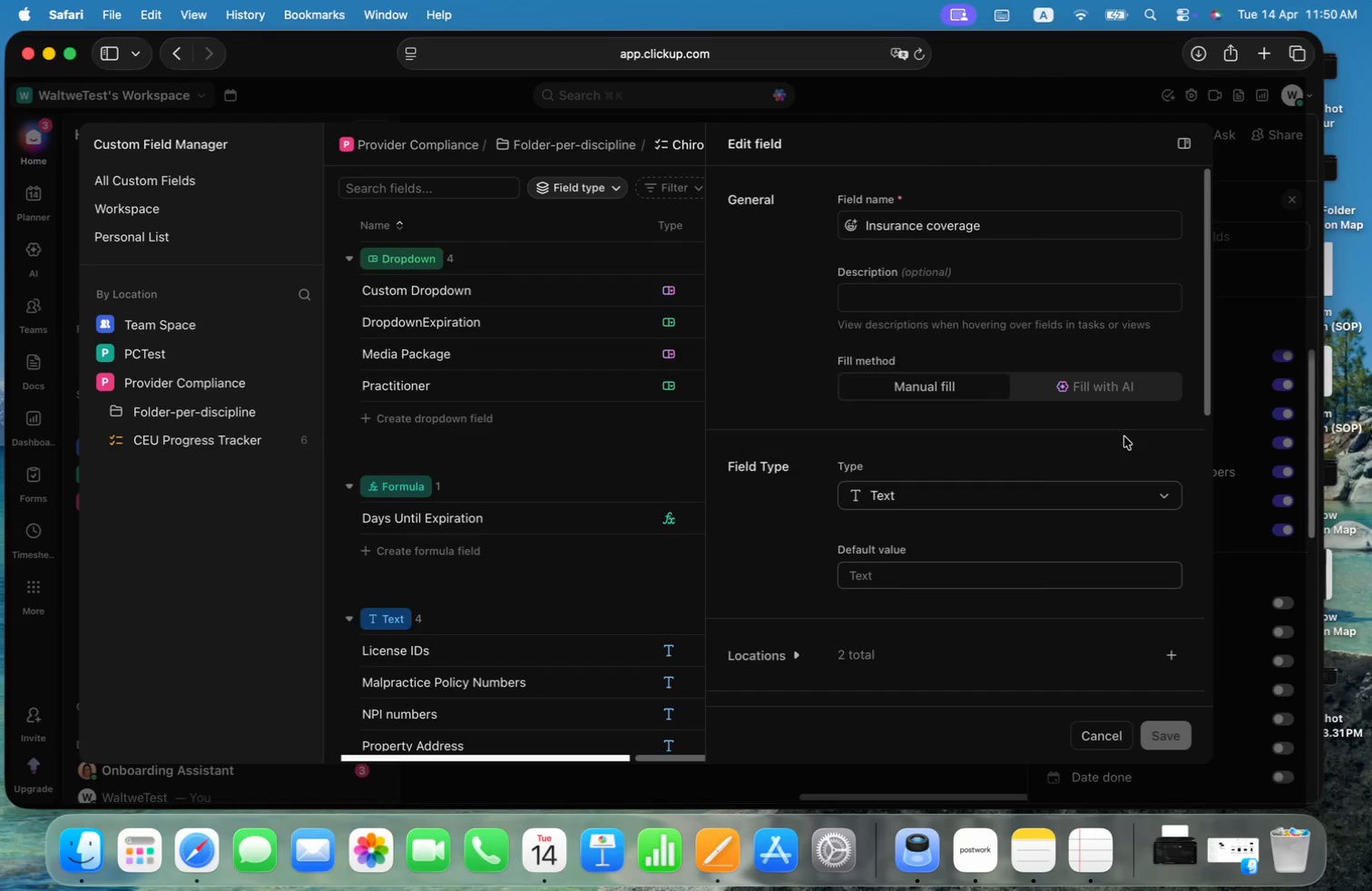 
scroll: coordinate [1127, 436], scroll_direction: up, amount: 13.0
 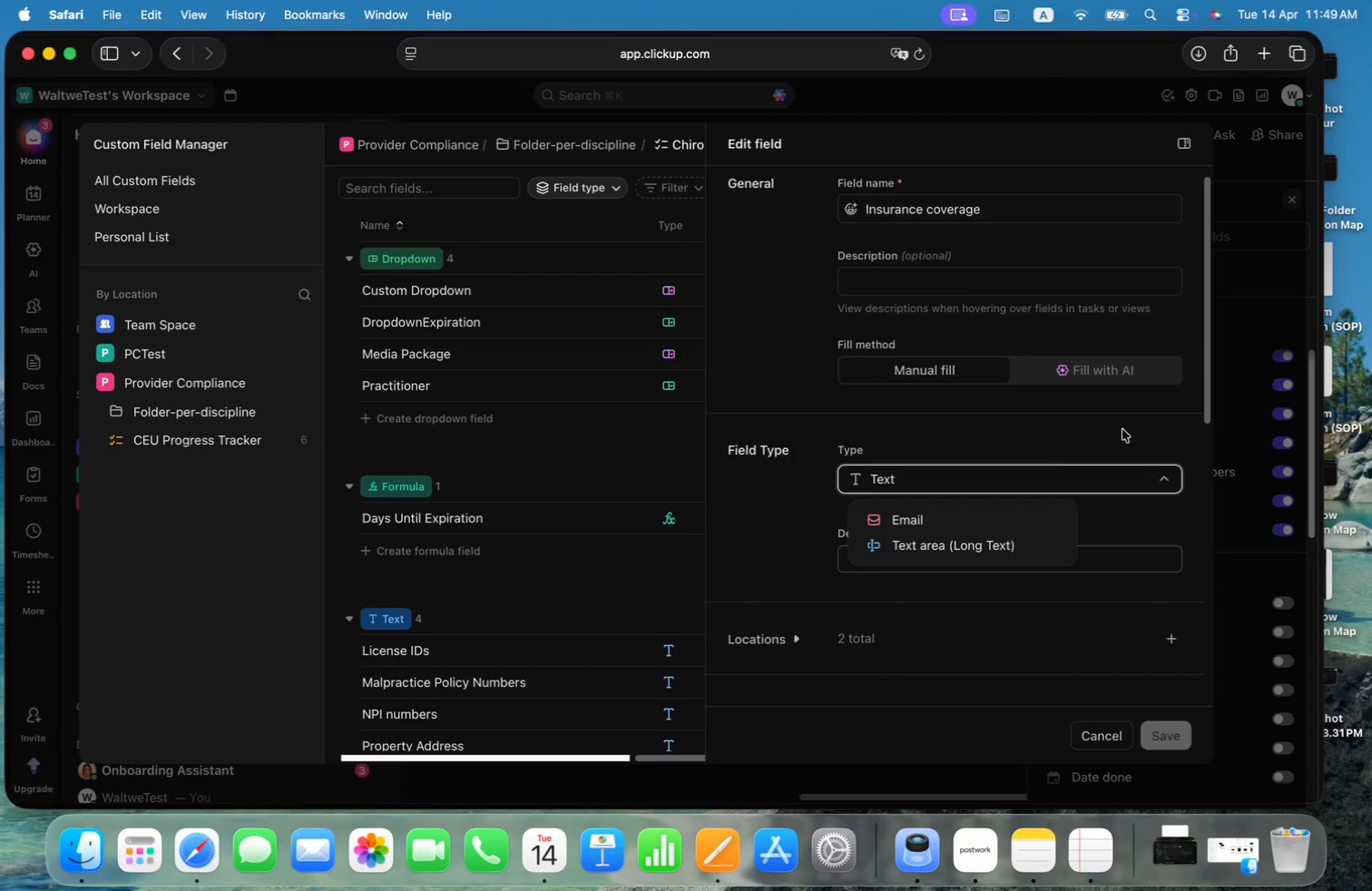 
left_click([957, 495])
 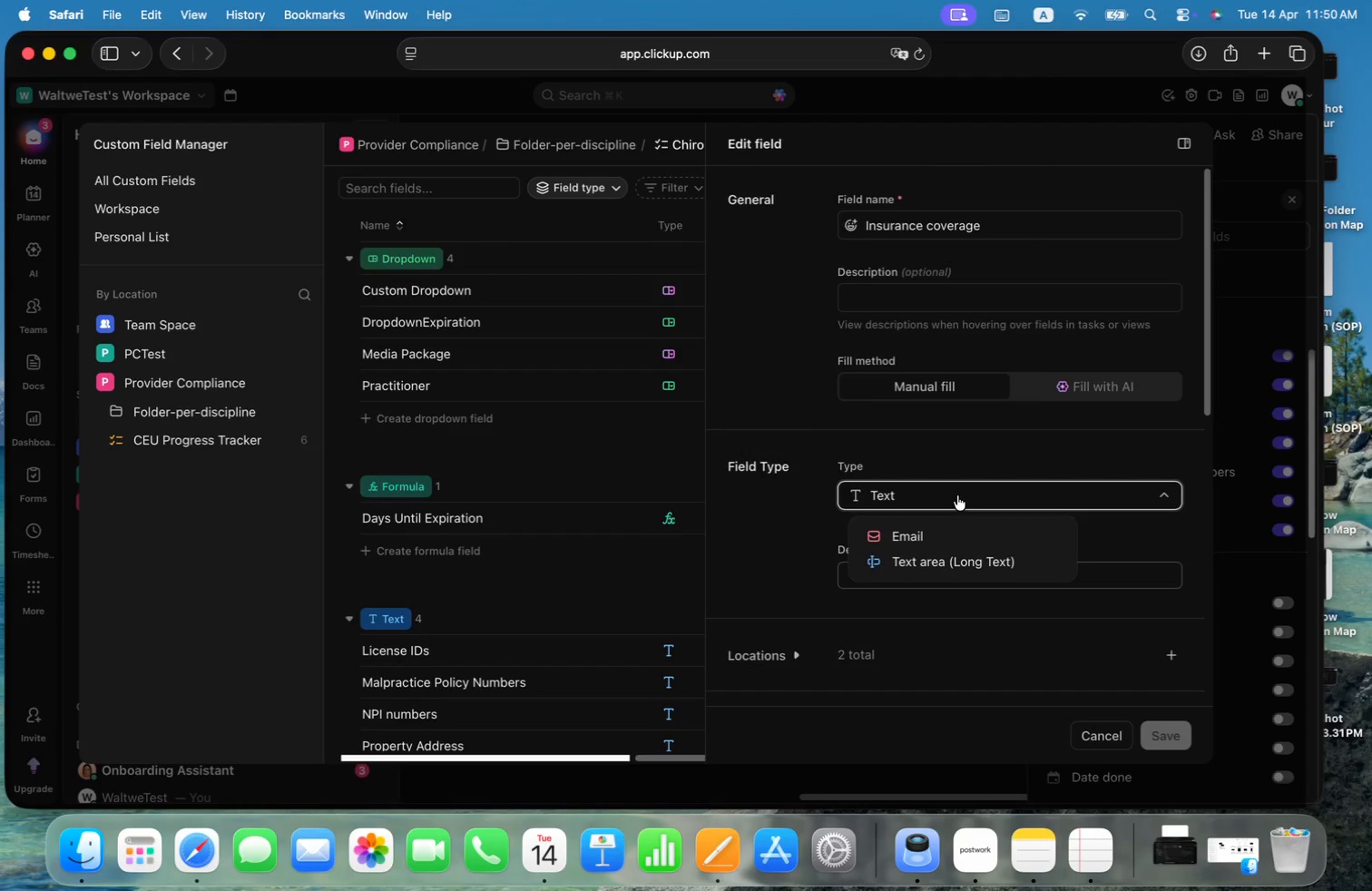 
left_click([1057, 456])
 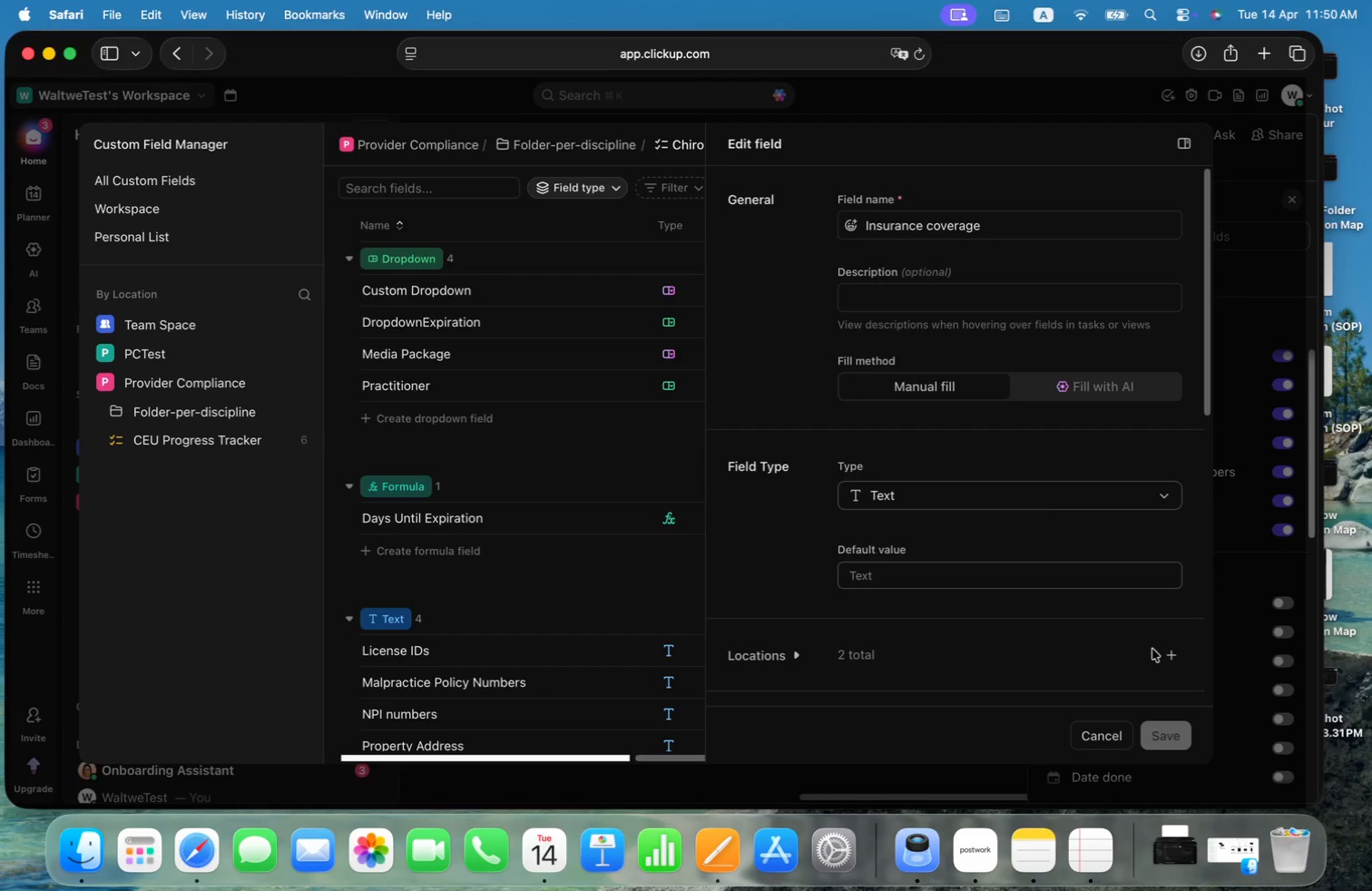 
left_click([1112, 730])
 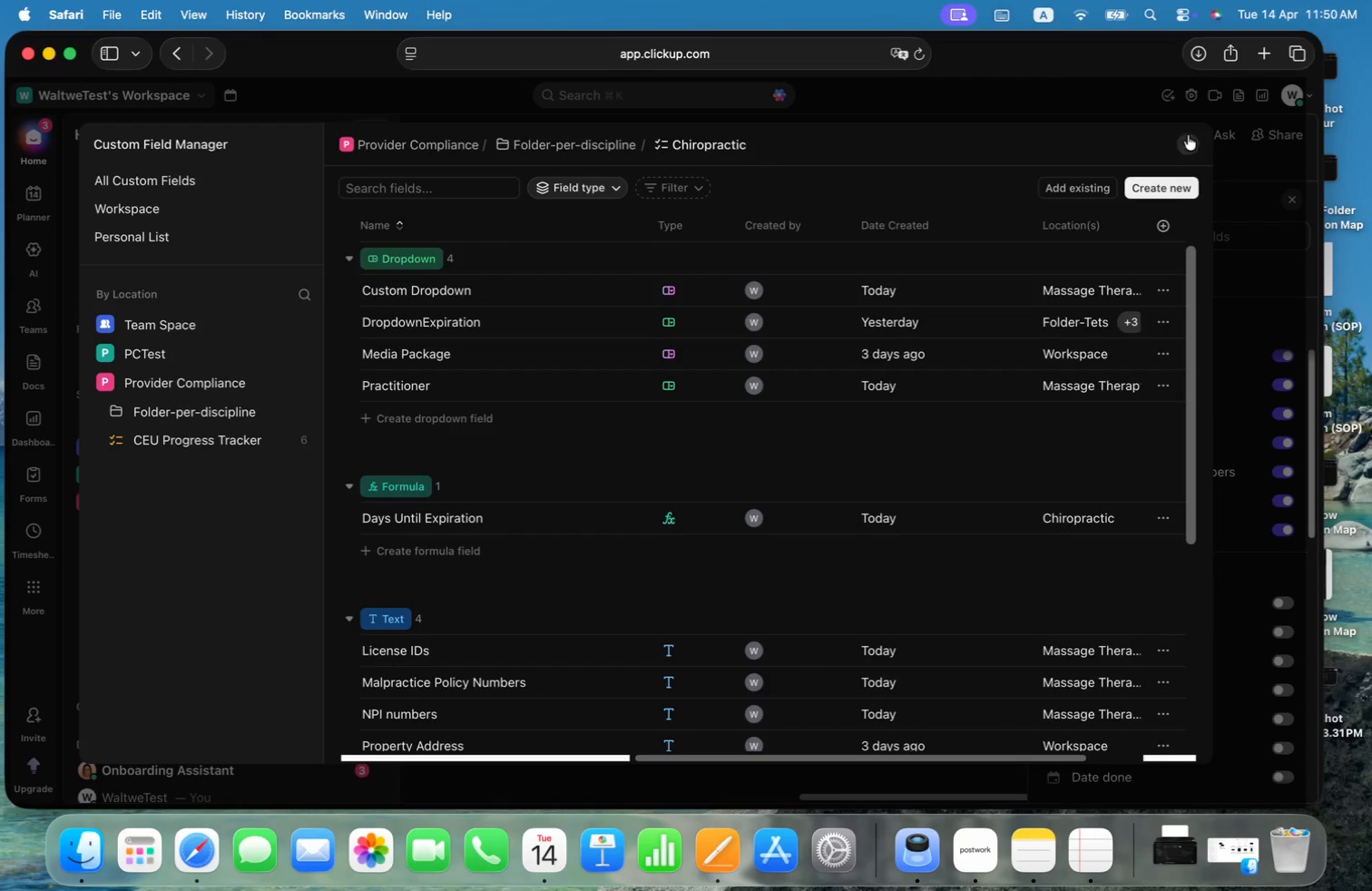 
scroll: coordinate [576, 472], scroll_direction: down, amount: 3.0
 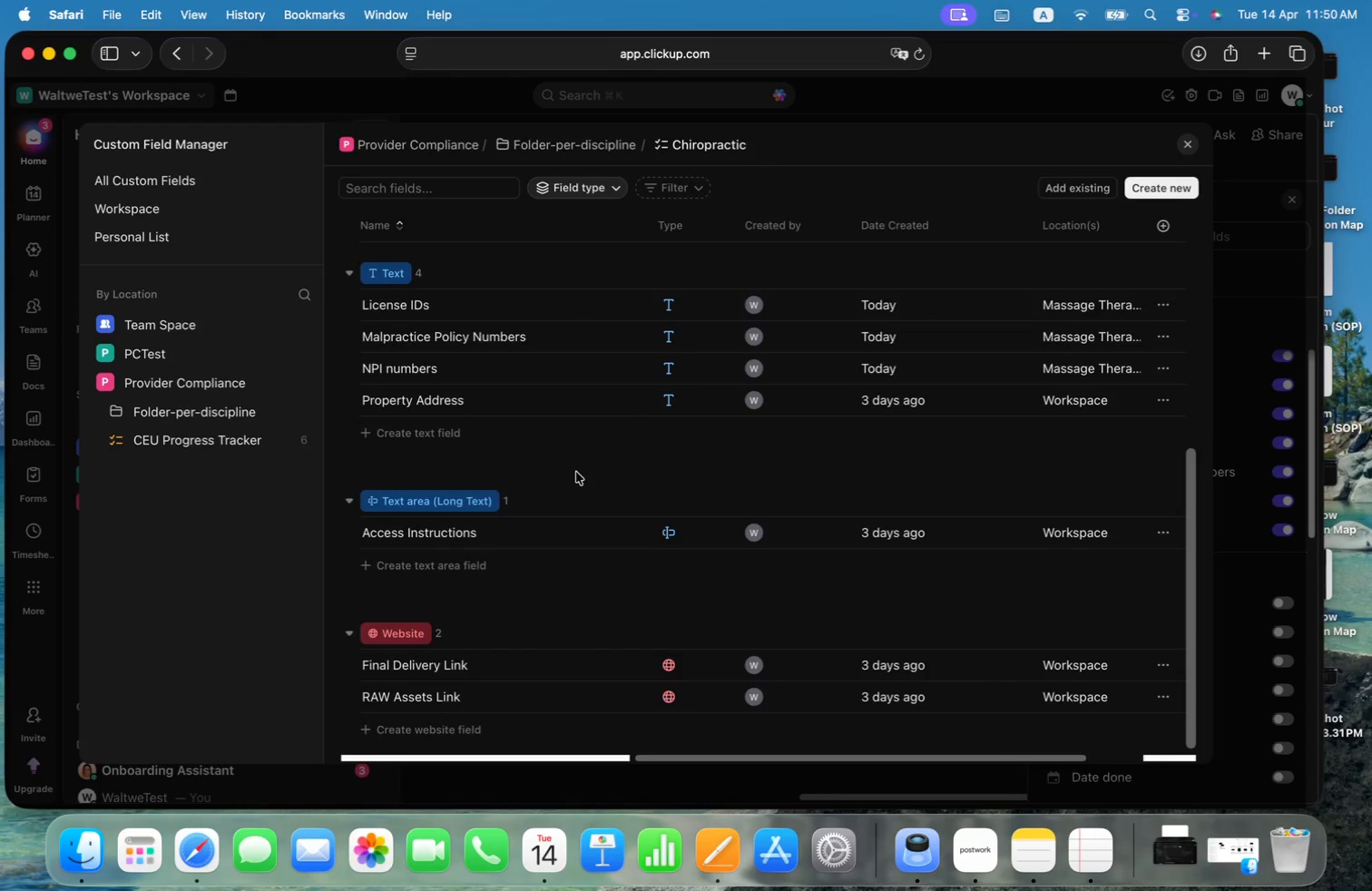 
scroll: coordinate [576, 472], scroll_direction: up, amount: 13.0
 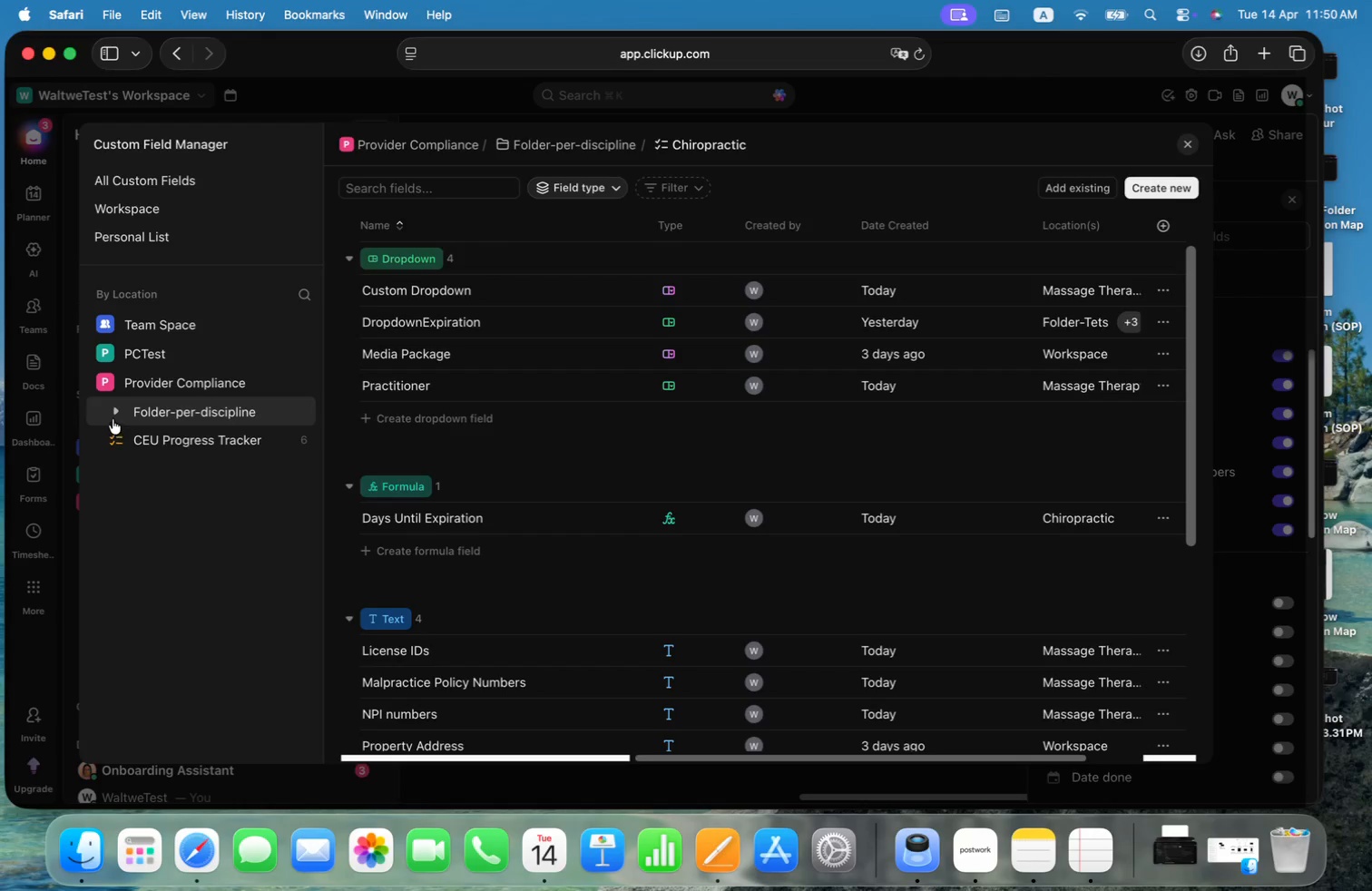 
left_click([1191, 145])
 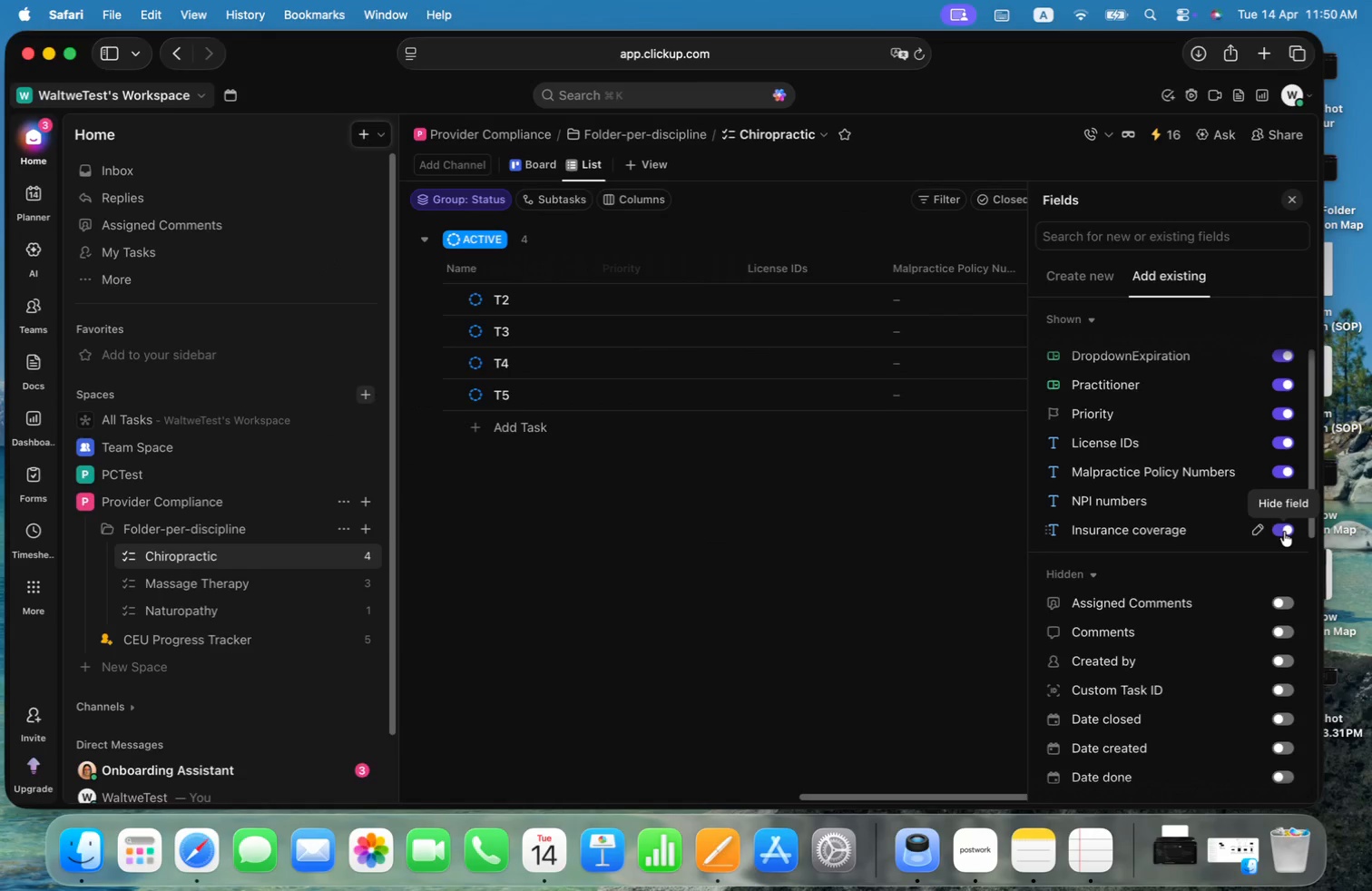 
left_click([1284, 532])
 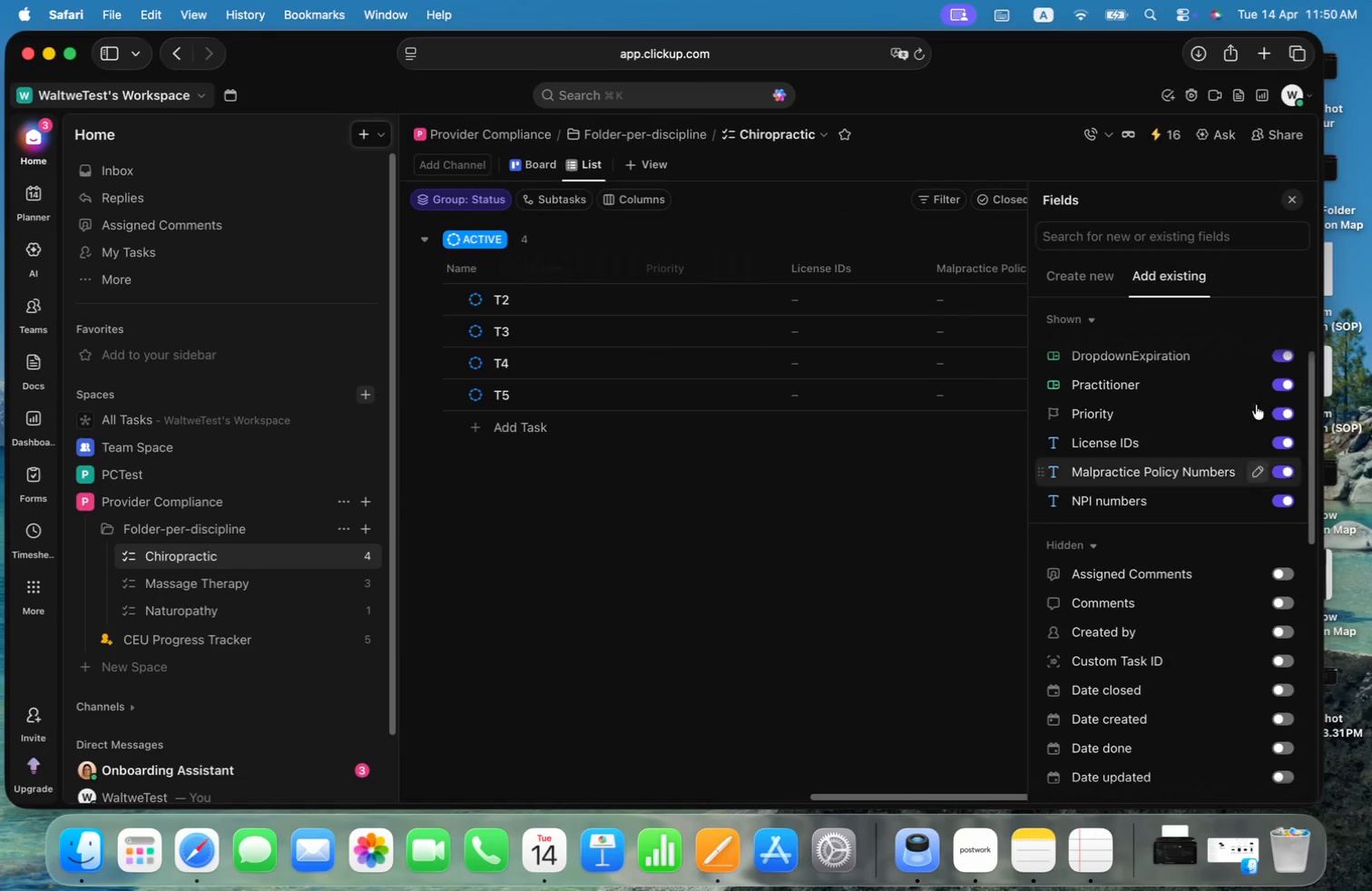 
left_click([1093, 269])
 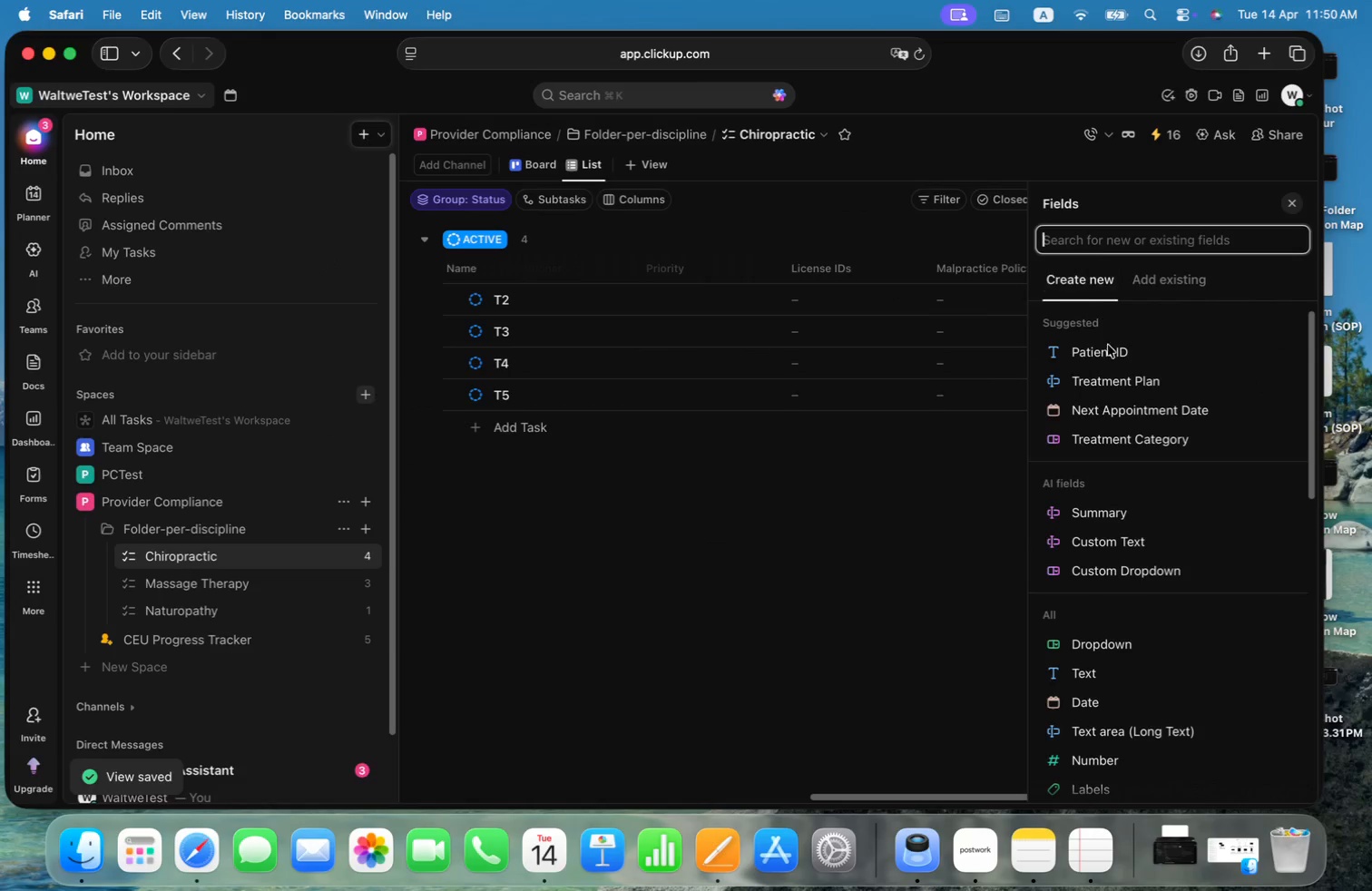 
mouse_move([1171, 514])
 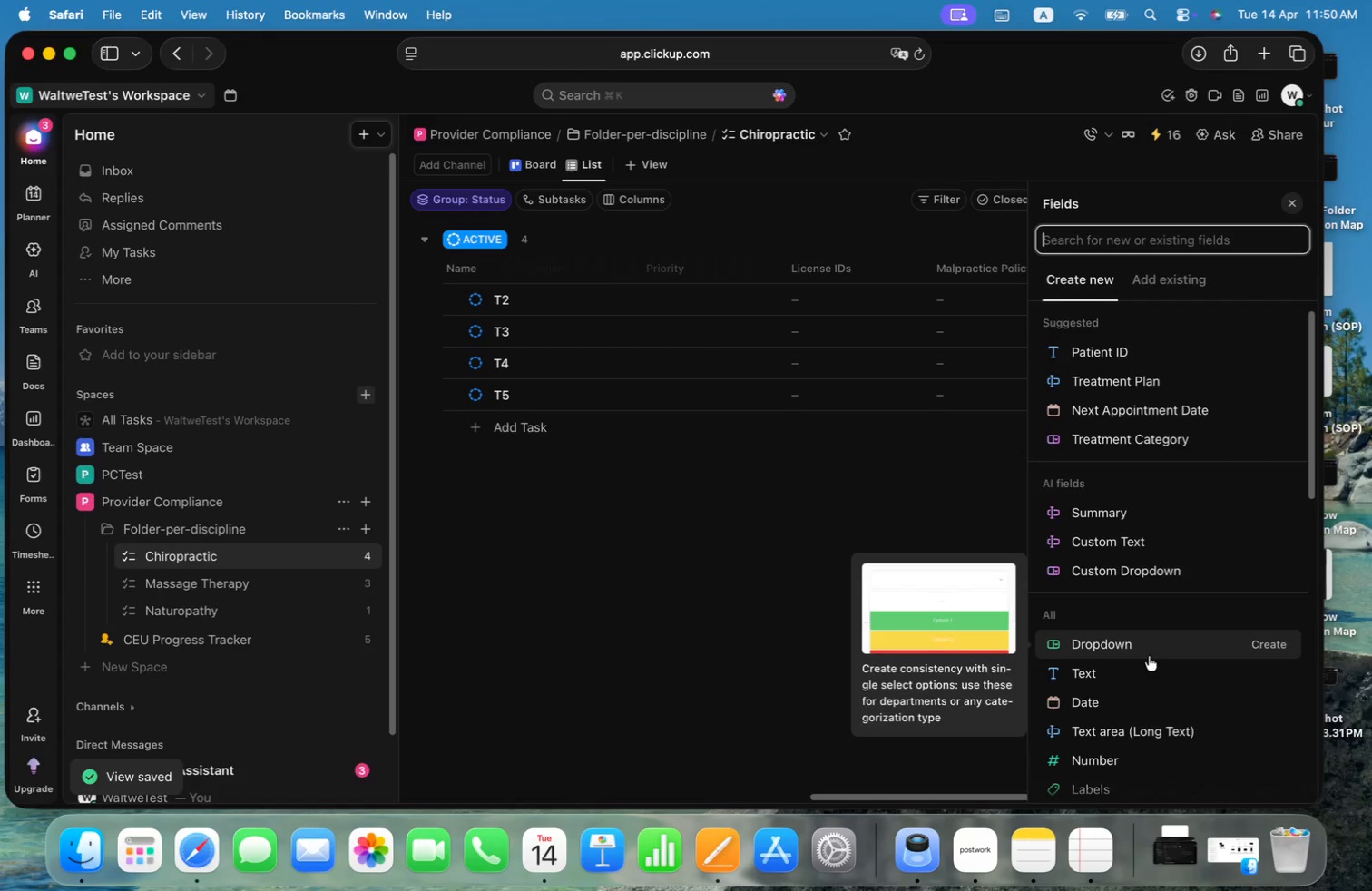 
left_click([1142, 648])
 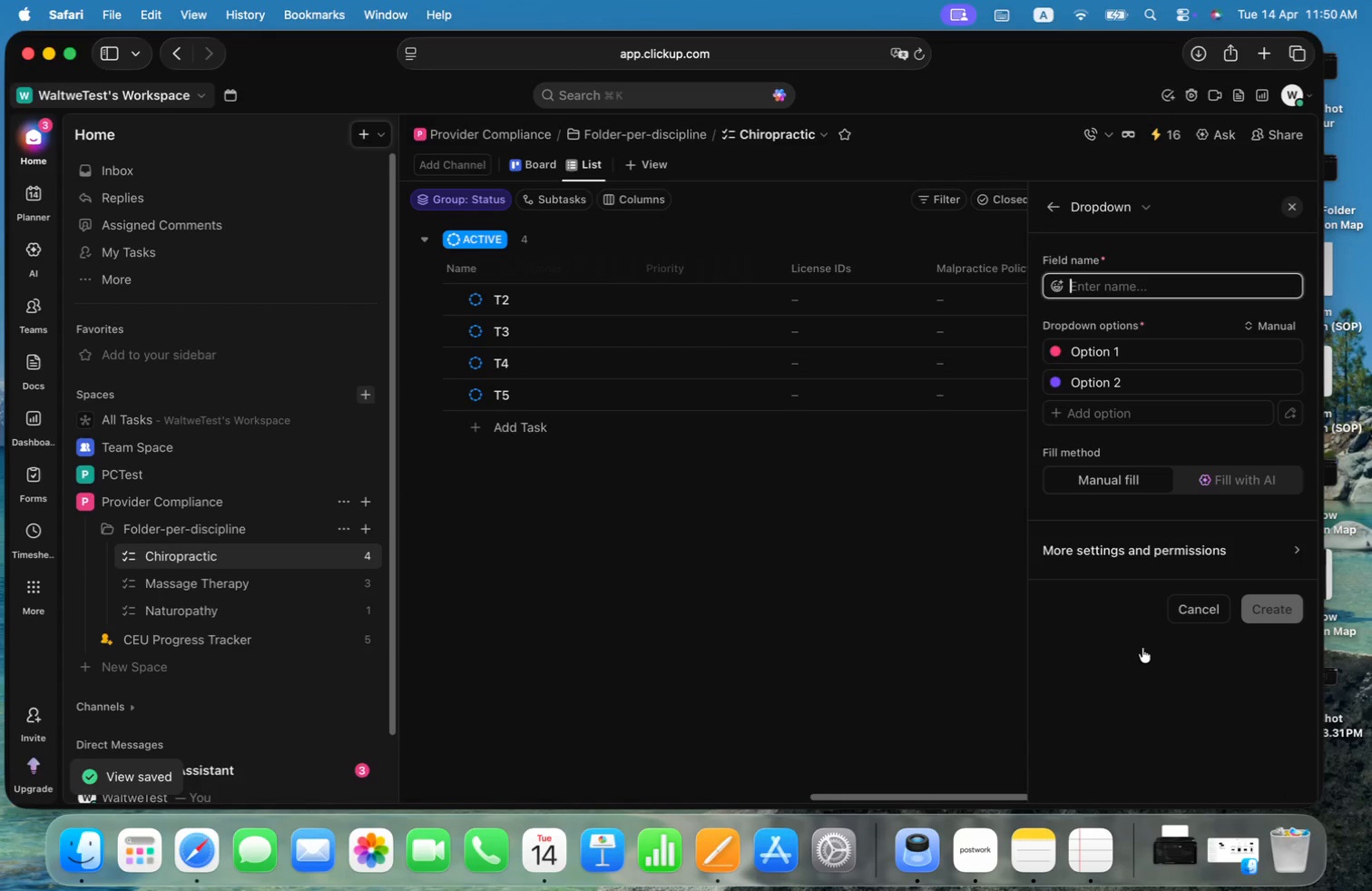 
left_click_drag(start_coordinate=[1158, 347], to_coordinate=[1054, 347])
 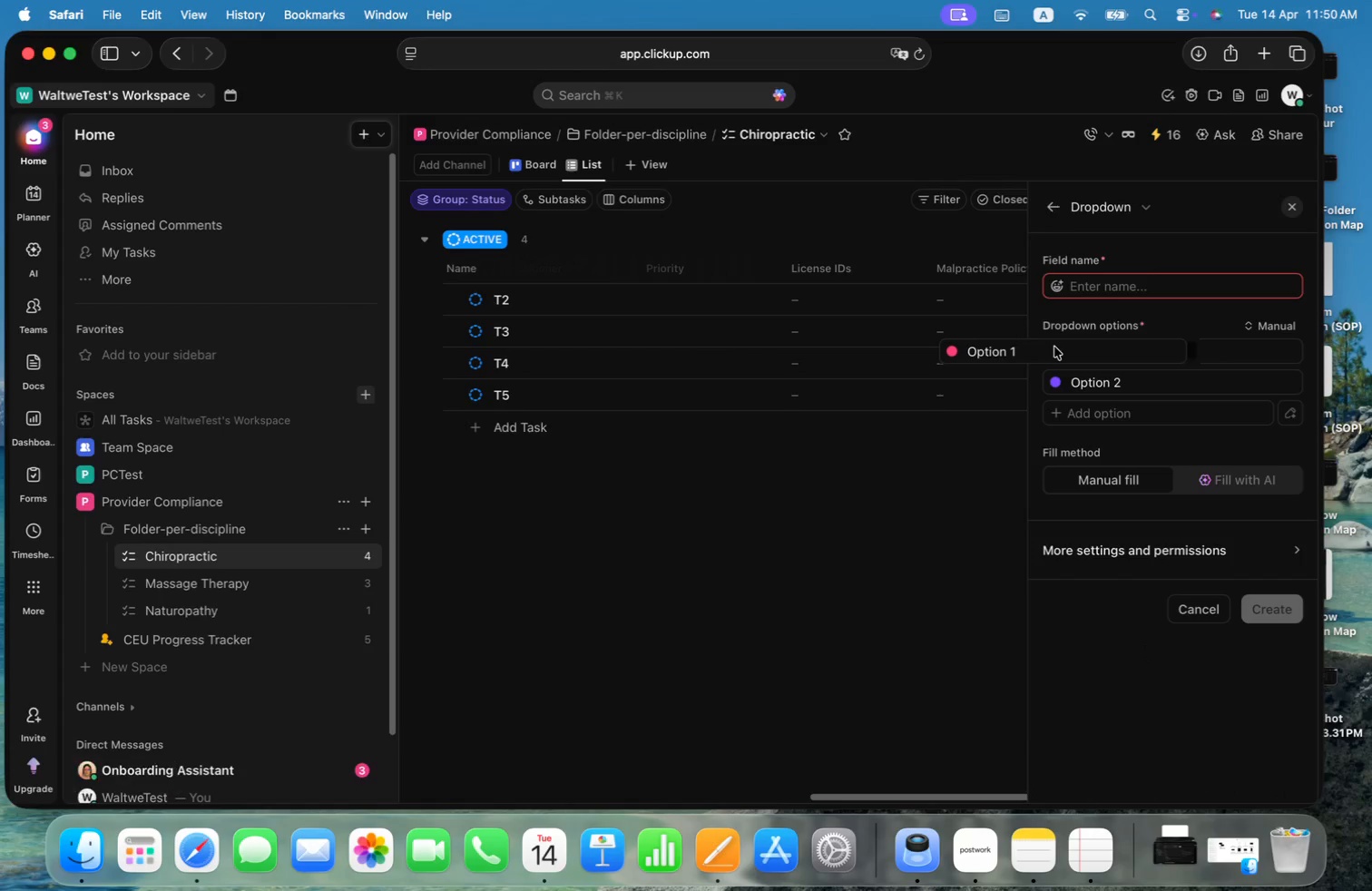 
double_click([1112, 349])
 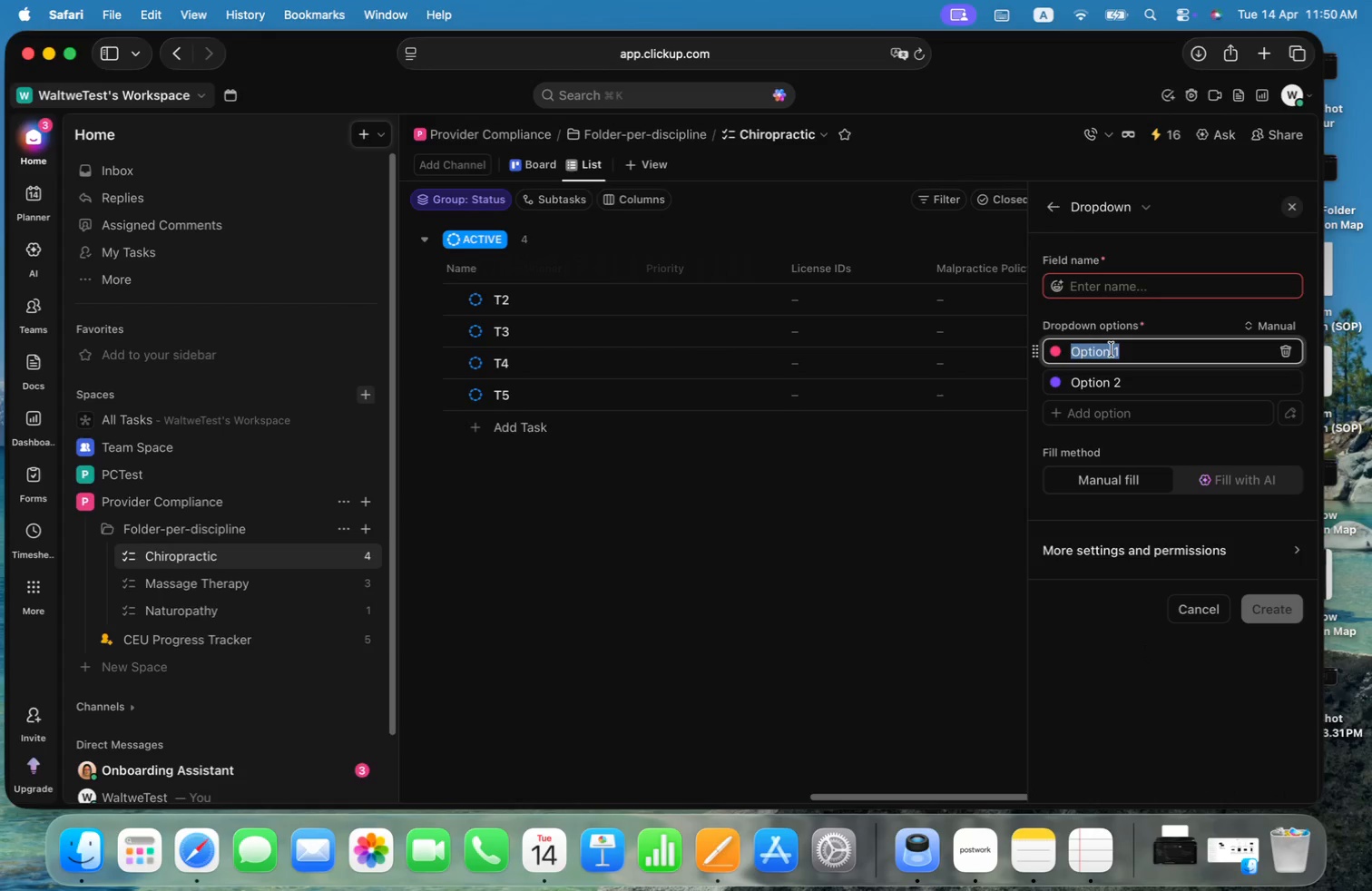 
type(Under !M)
 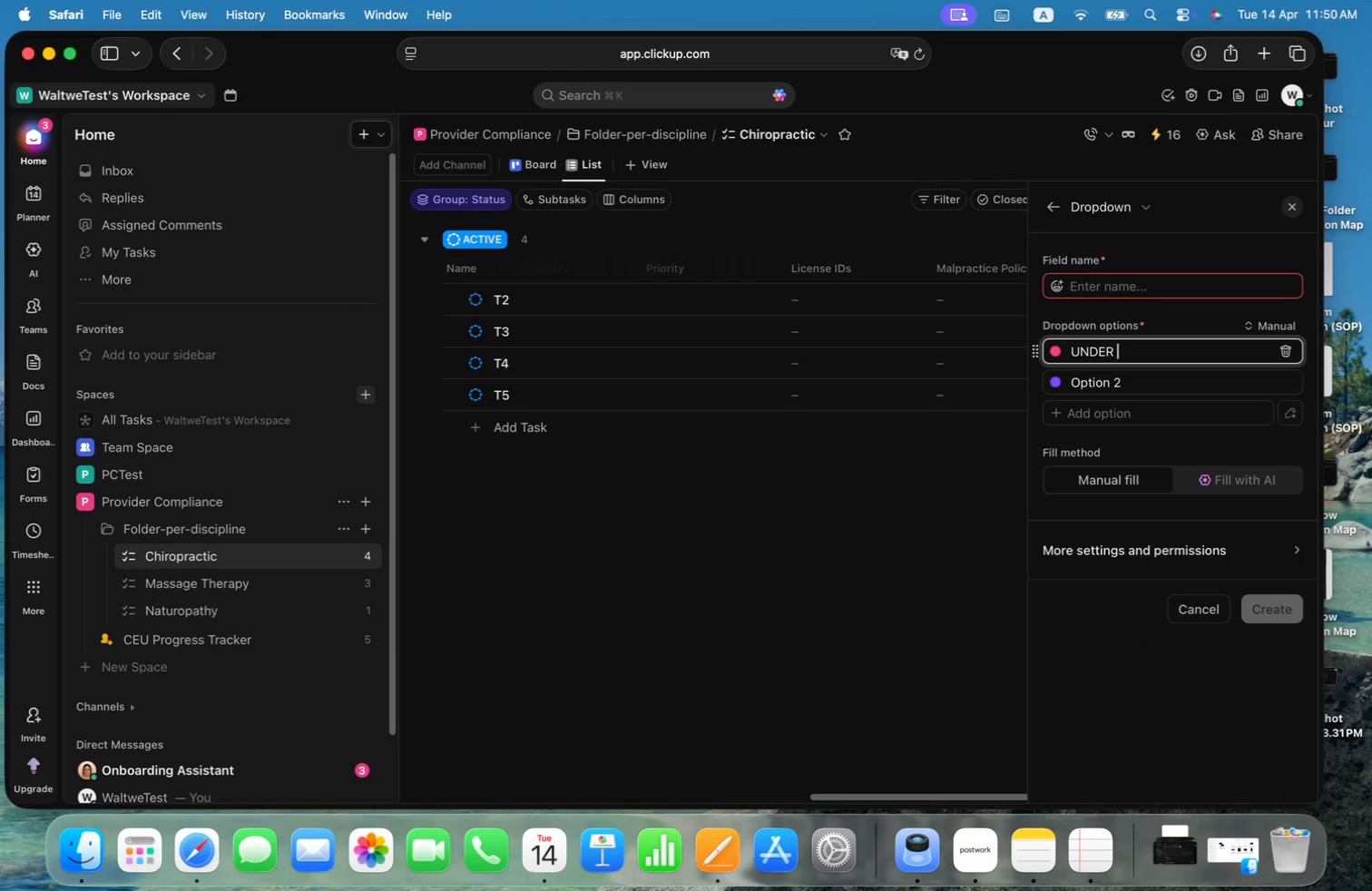 
left_click([1122, 355])
 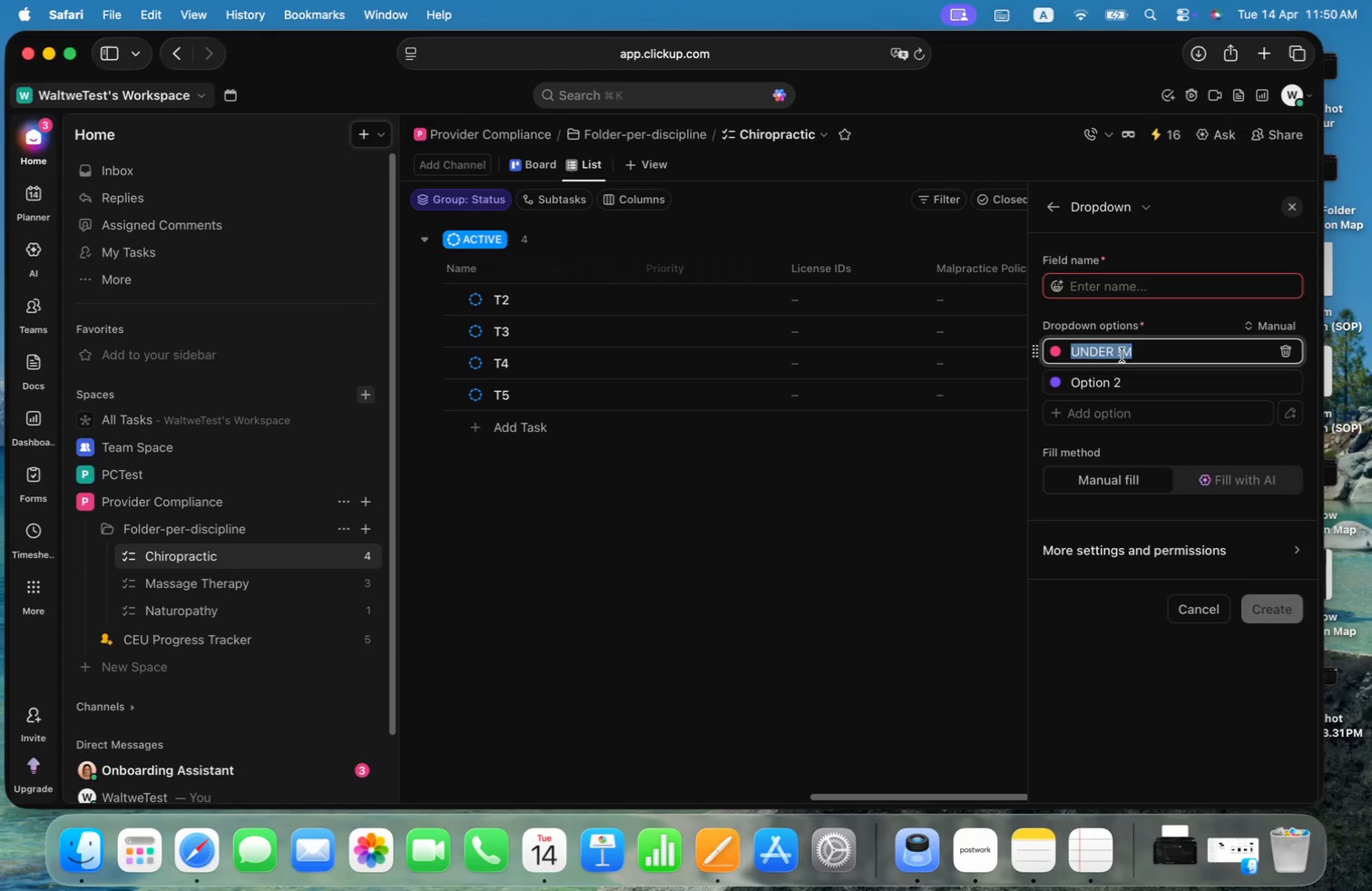 
key(ArrowRight)
 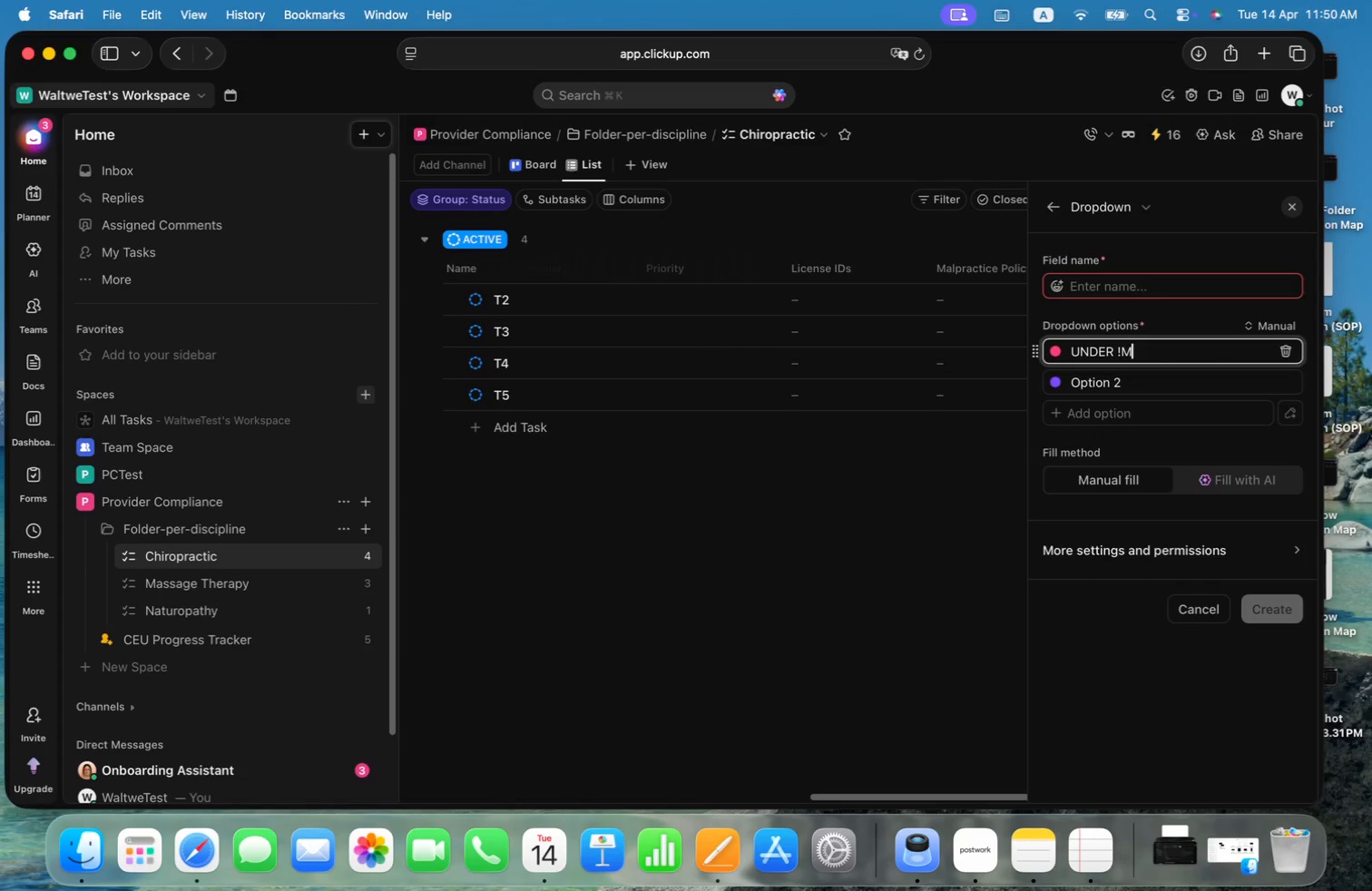 
key(ArrowLeft)
 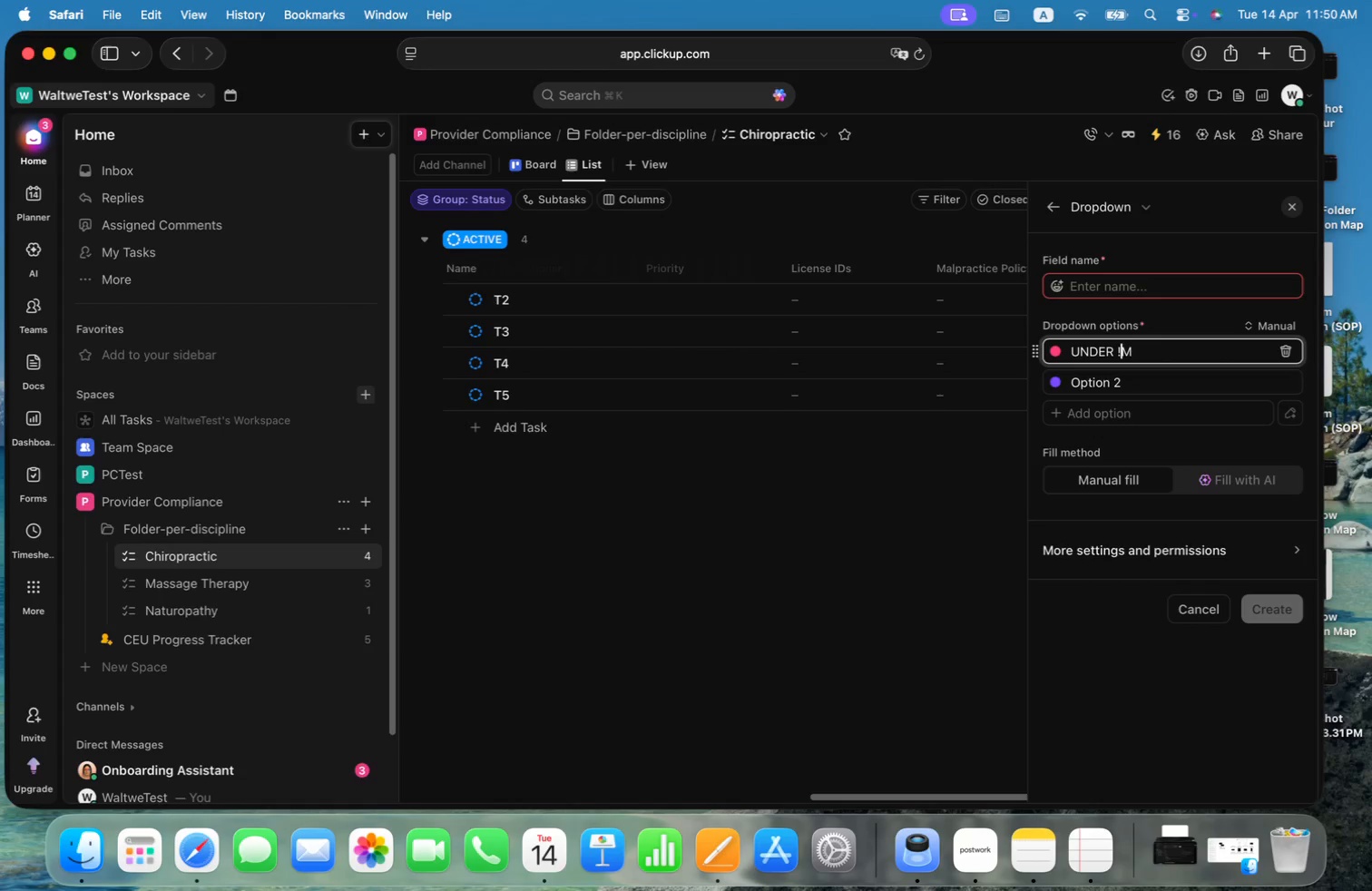 
key(Backspace)
 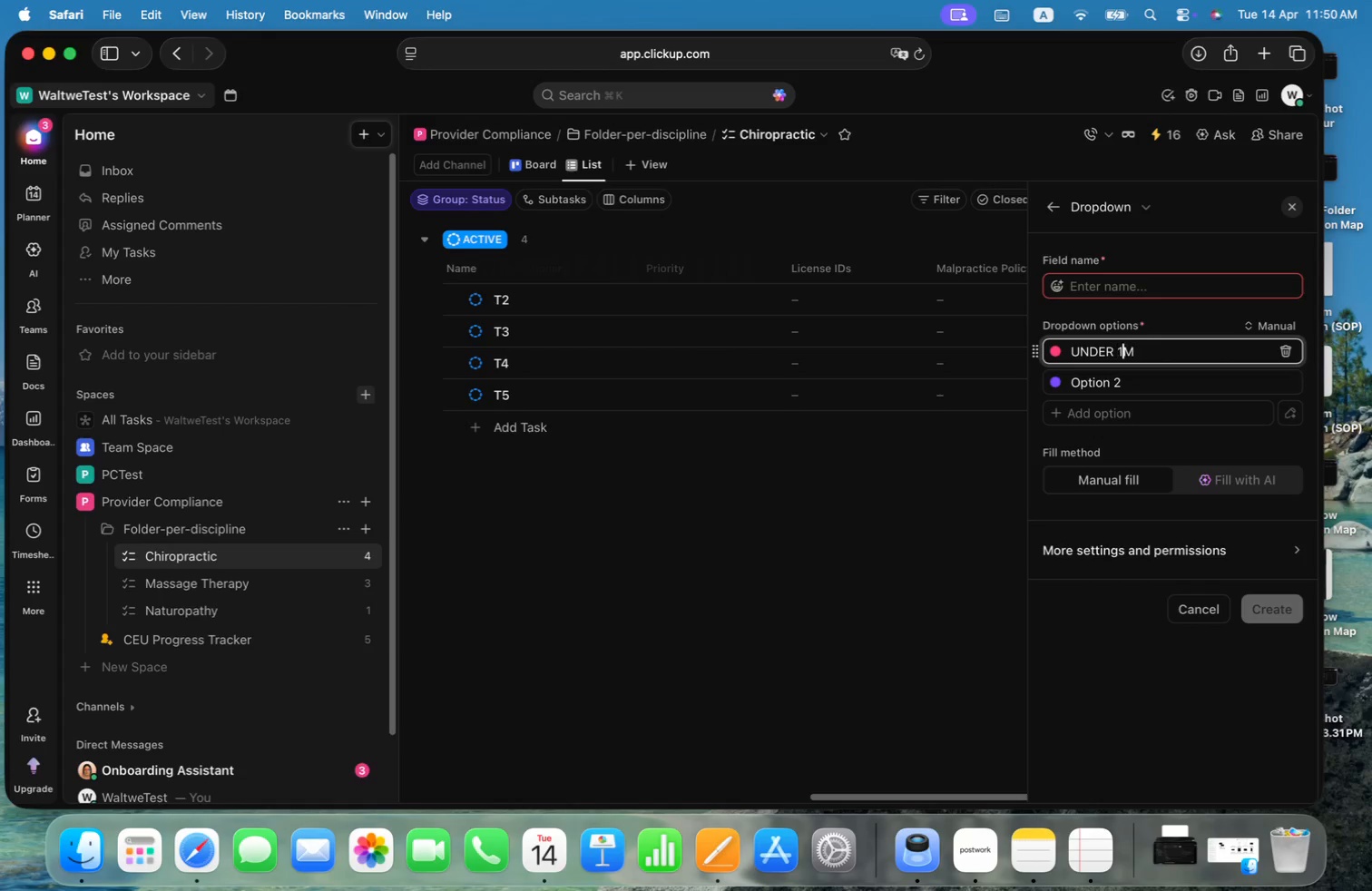 
key(1)
 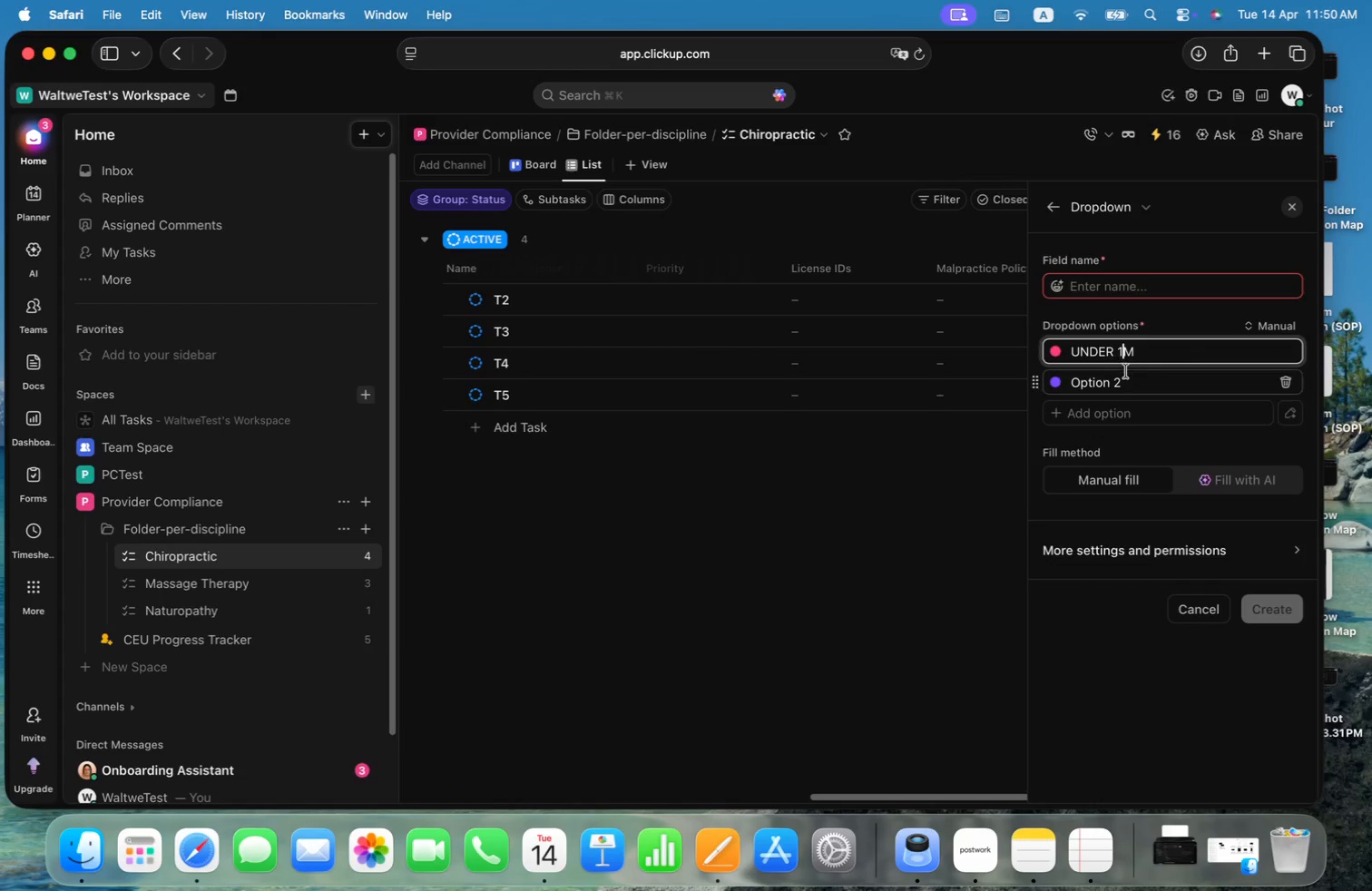 
left_click([1147, 377])
 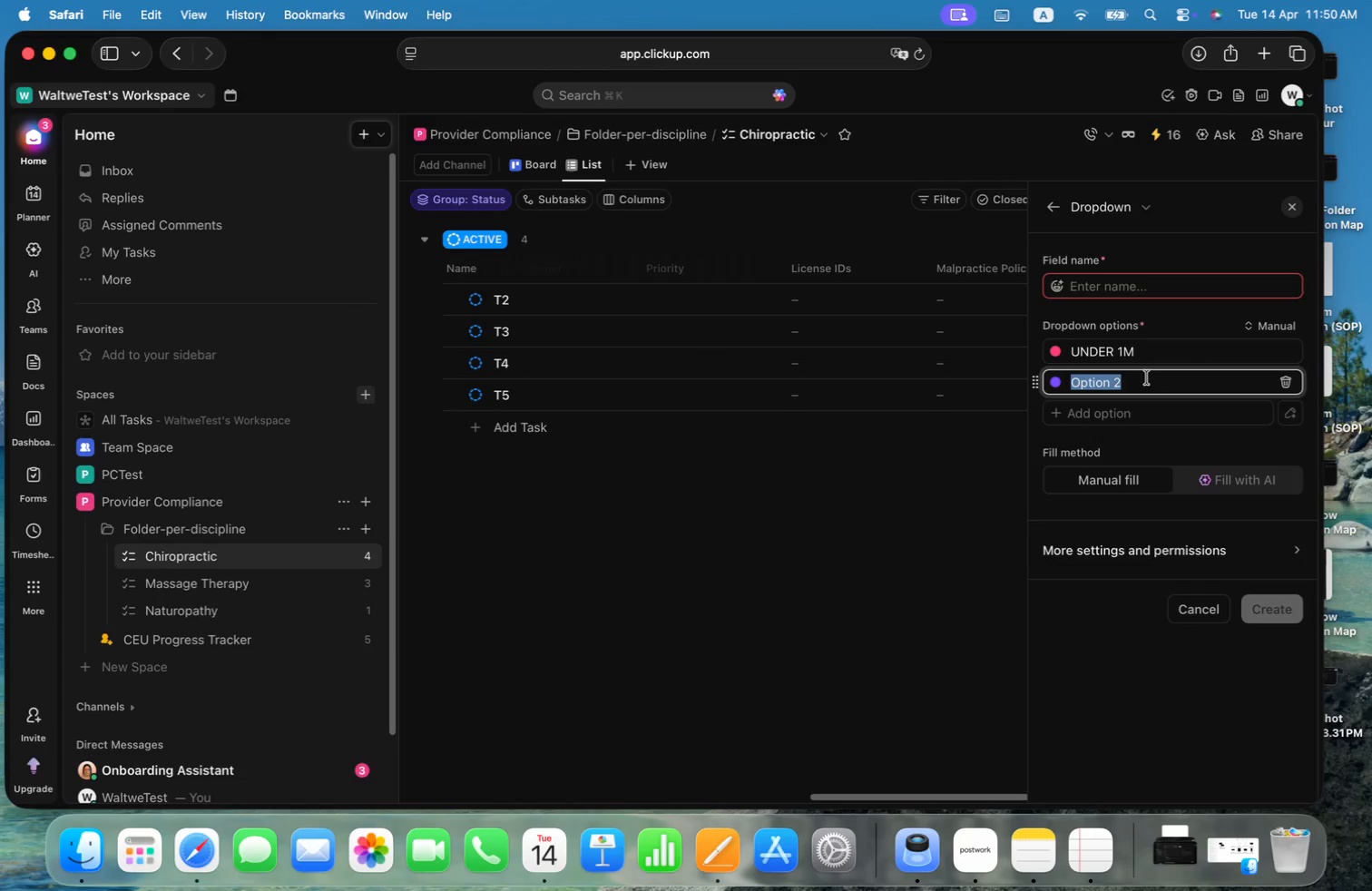 
type(Over 1M)
 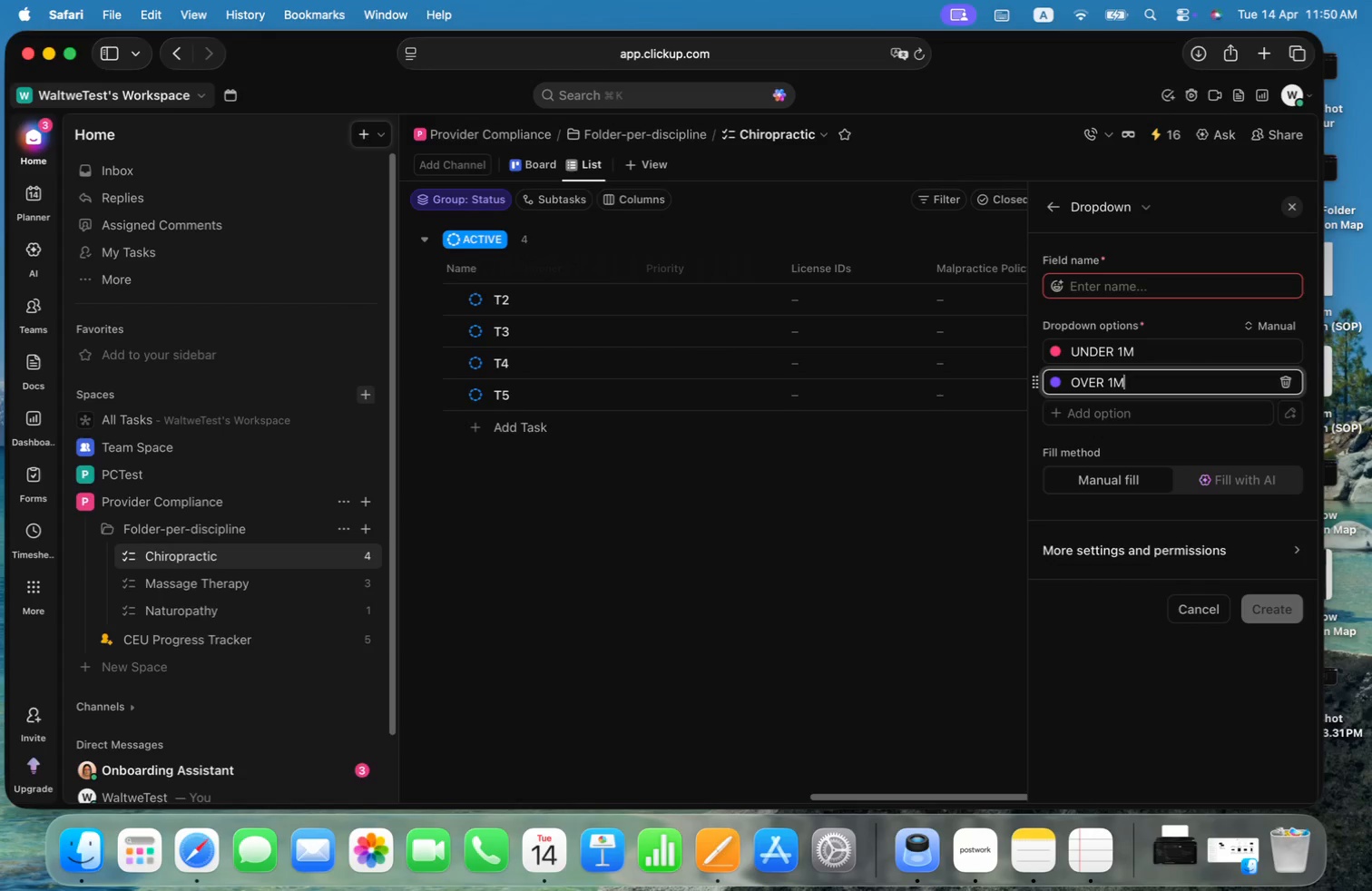 
left_click([1170, 288])
 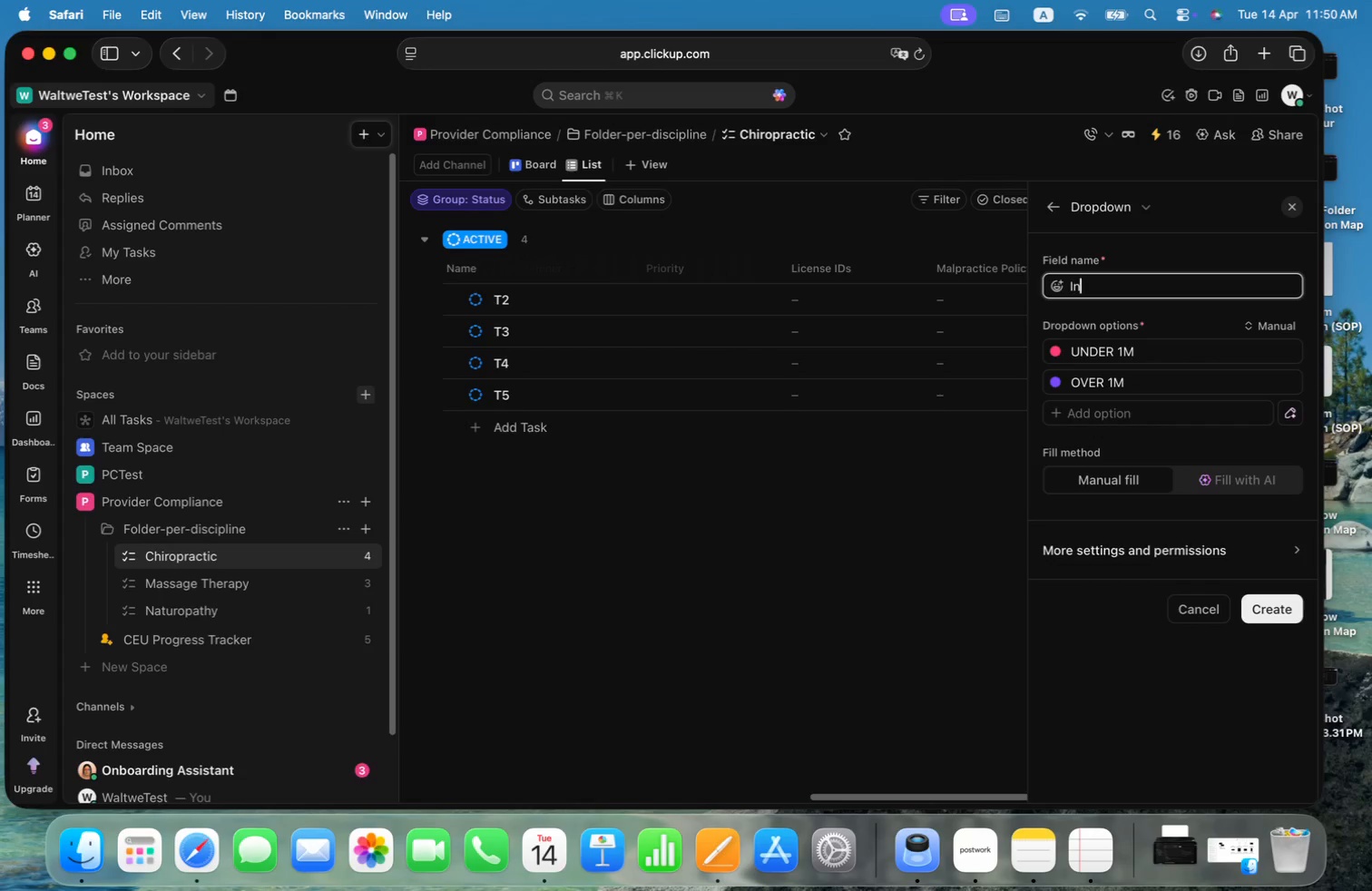 
type(Insurance )
key(Backspace)
type(Coverage)
 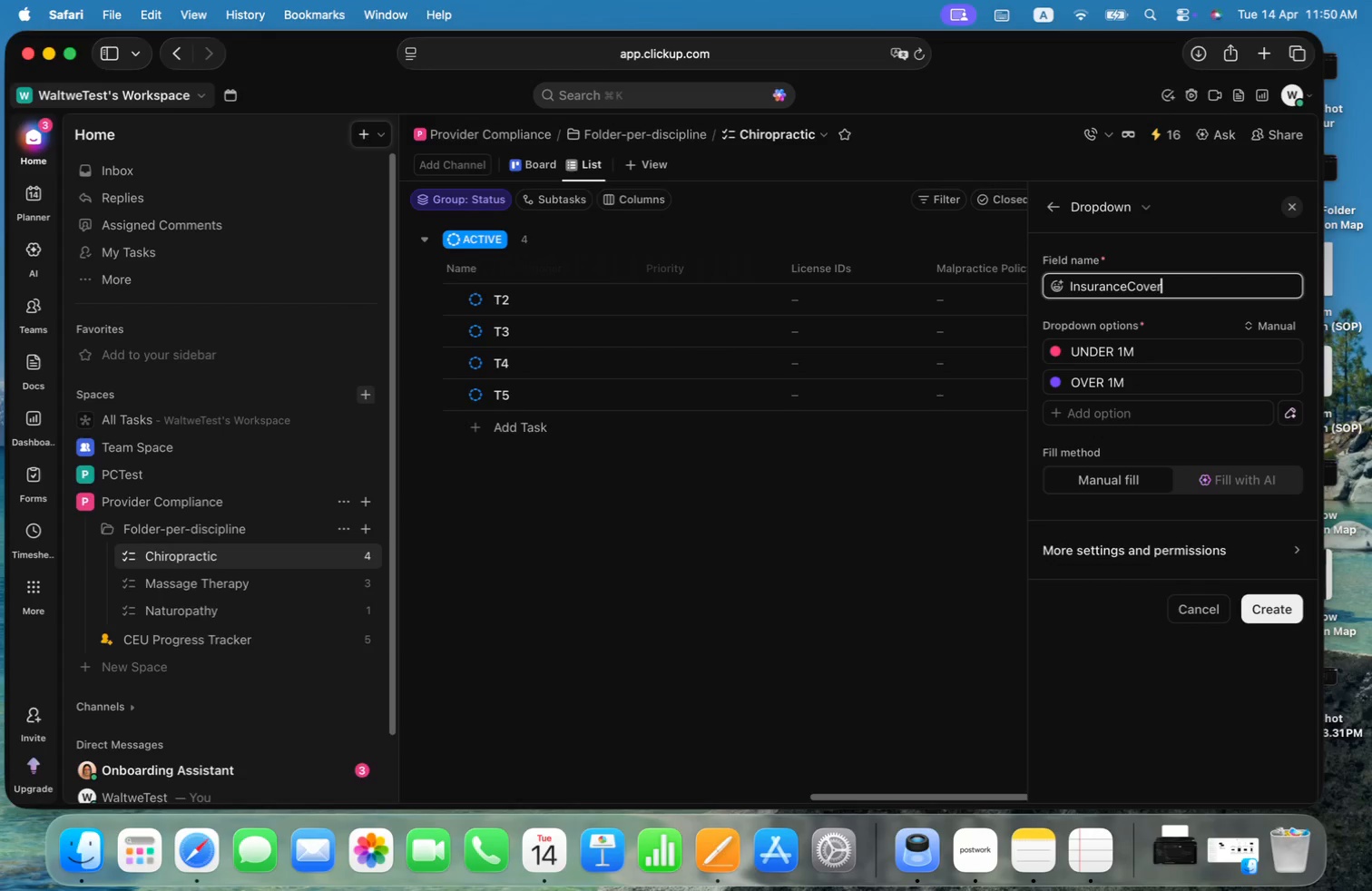 
key(Alt+OptionLeft)
 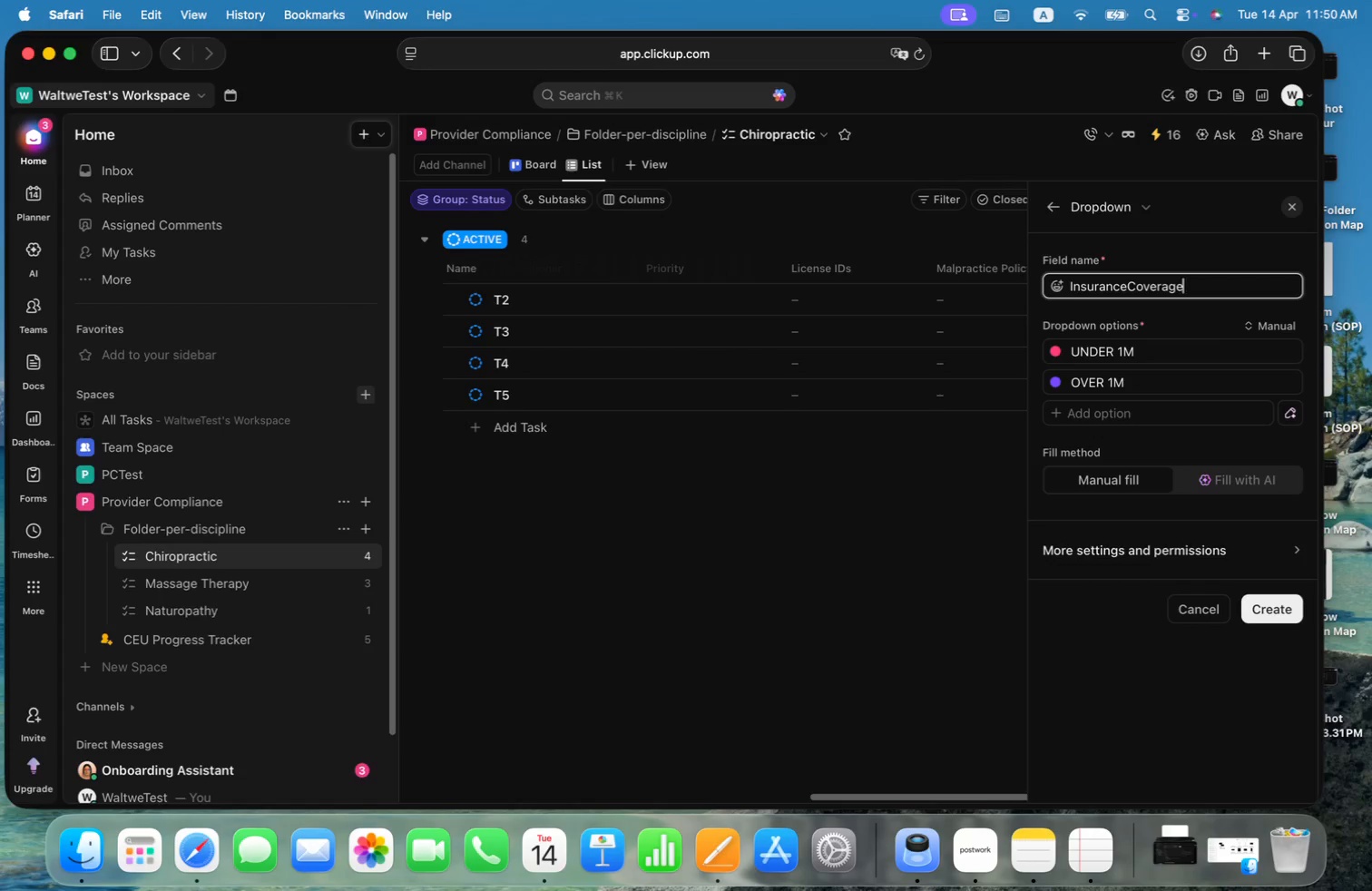 
key(Alt+ArrowLeft)
 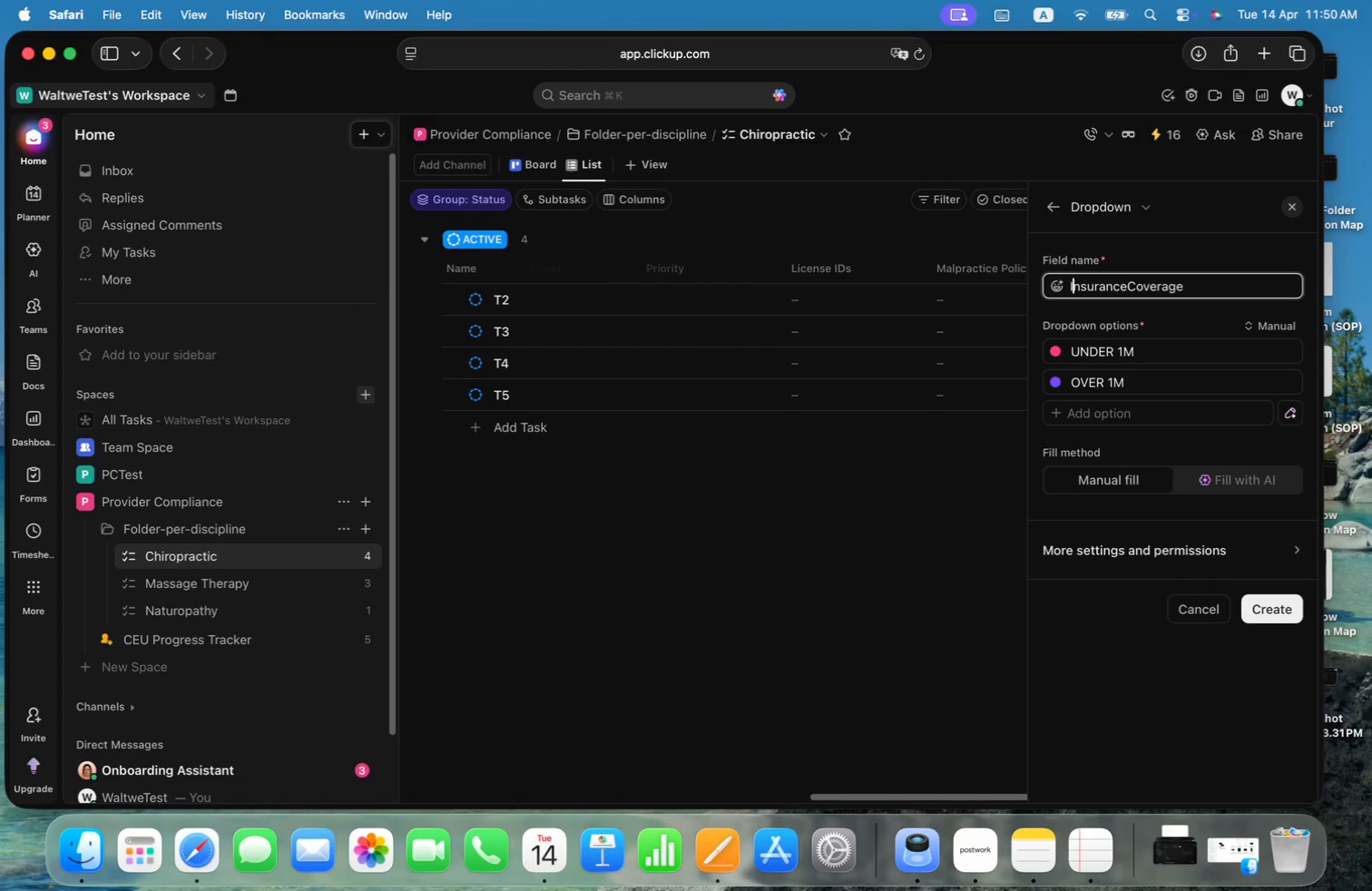 
key(ArrowRight)
 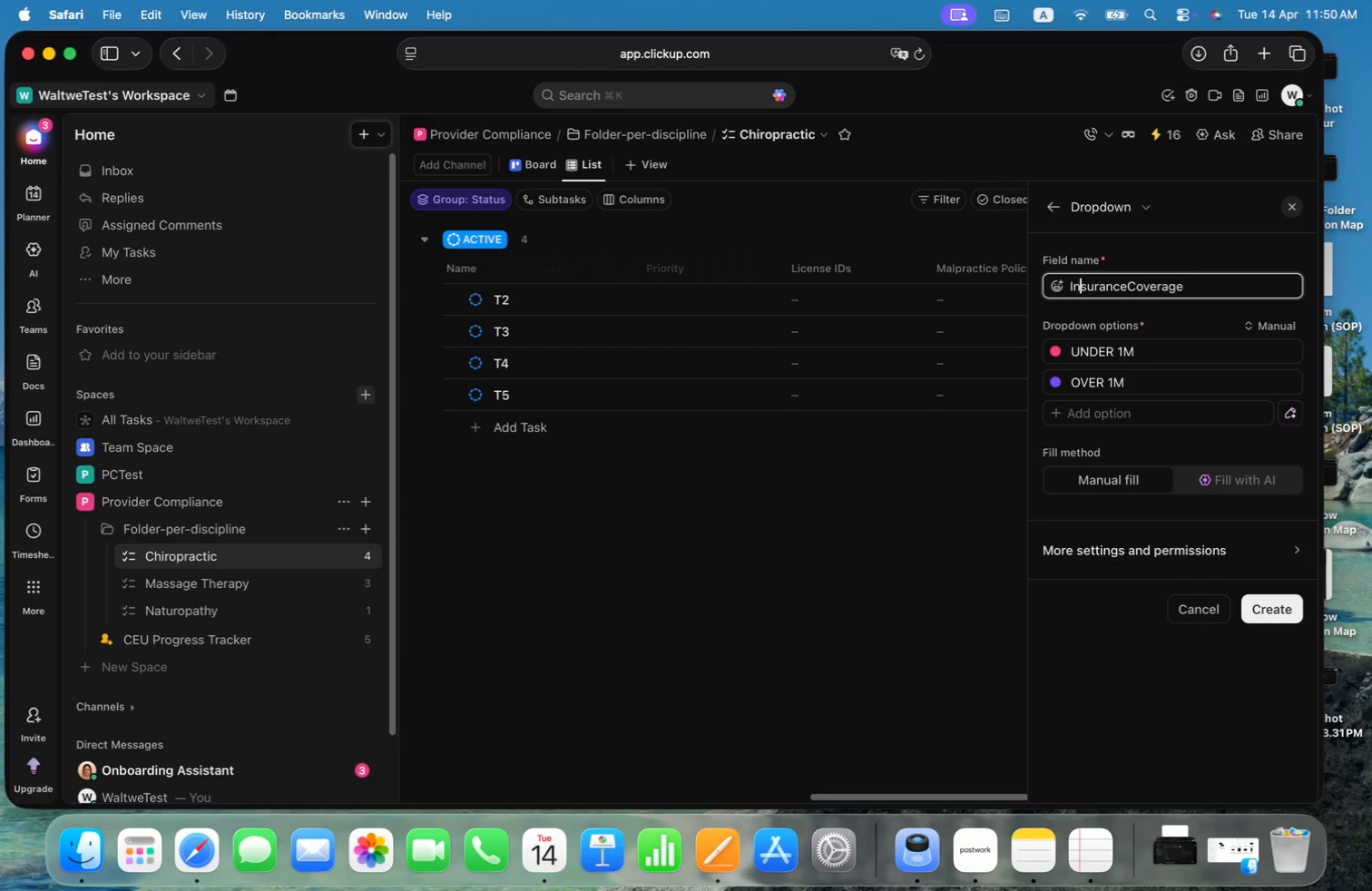 
key(ArrowRight)
 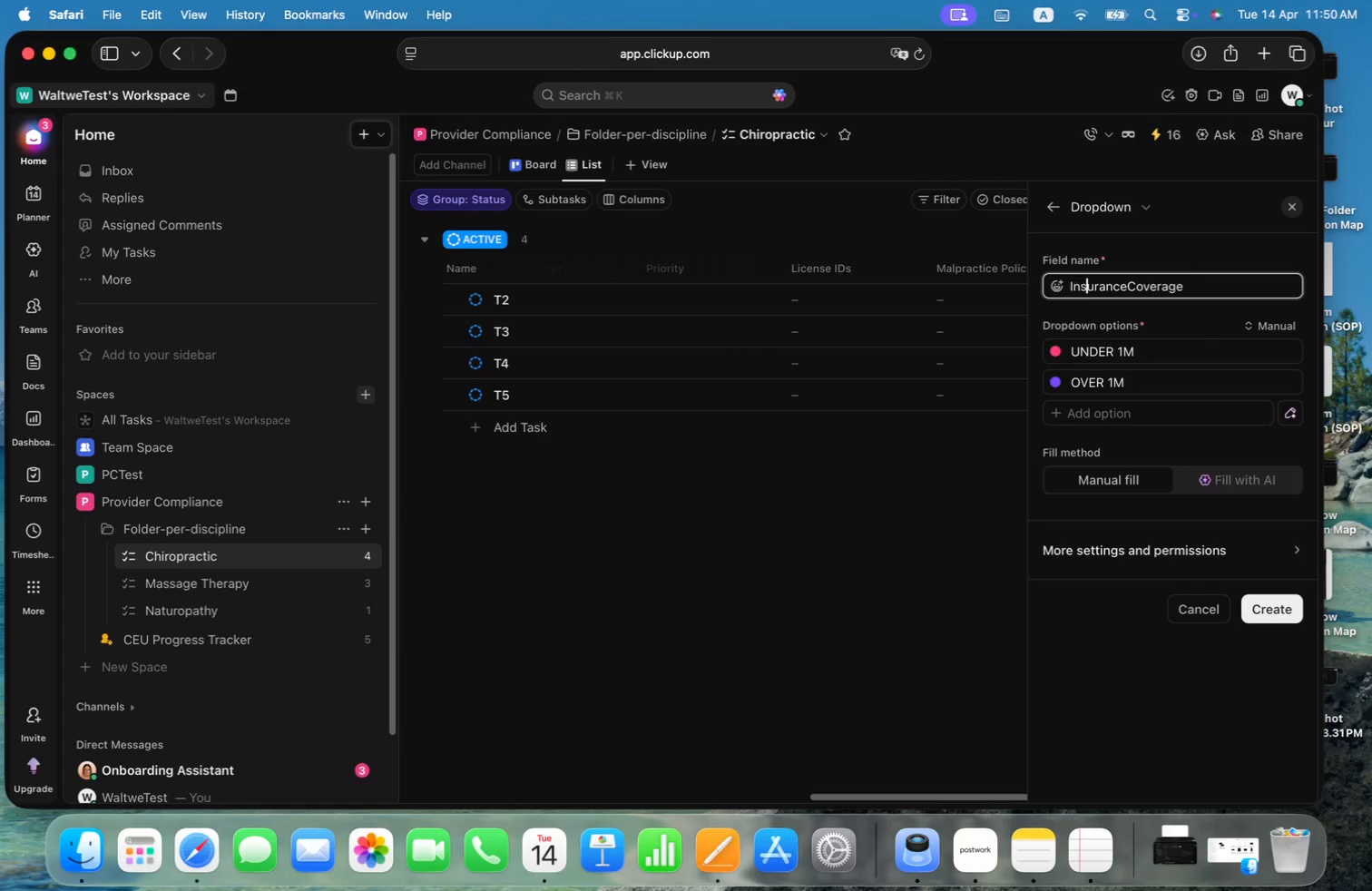 
key(ArrowRight)
 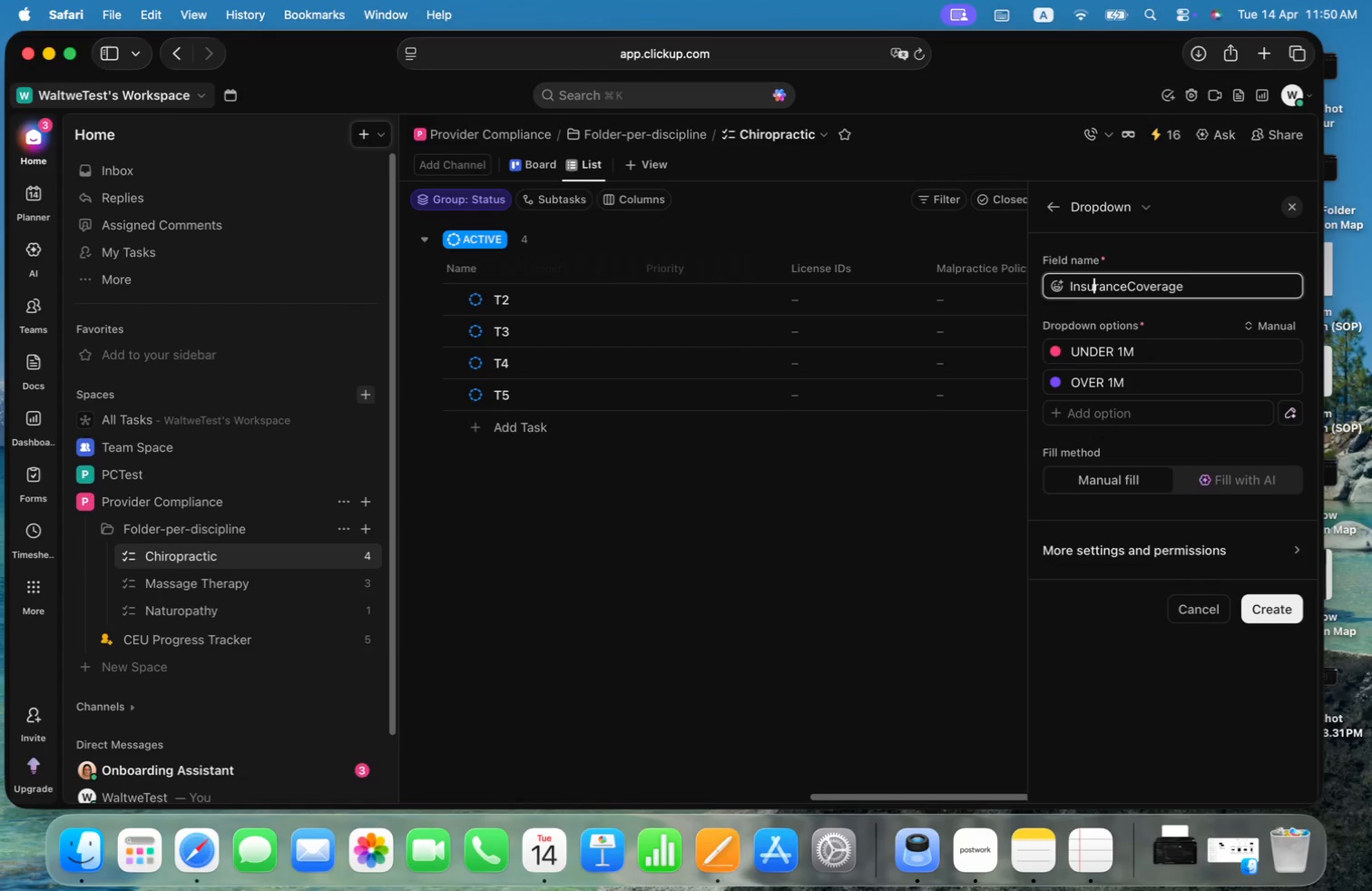 
key(ArrowRight)
 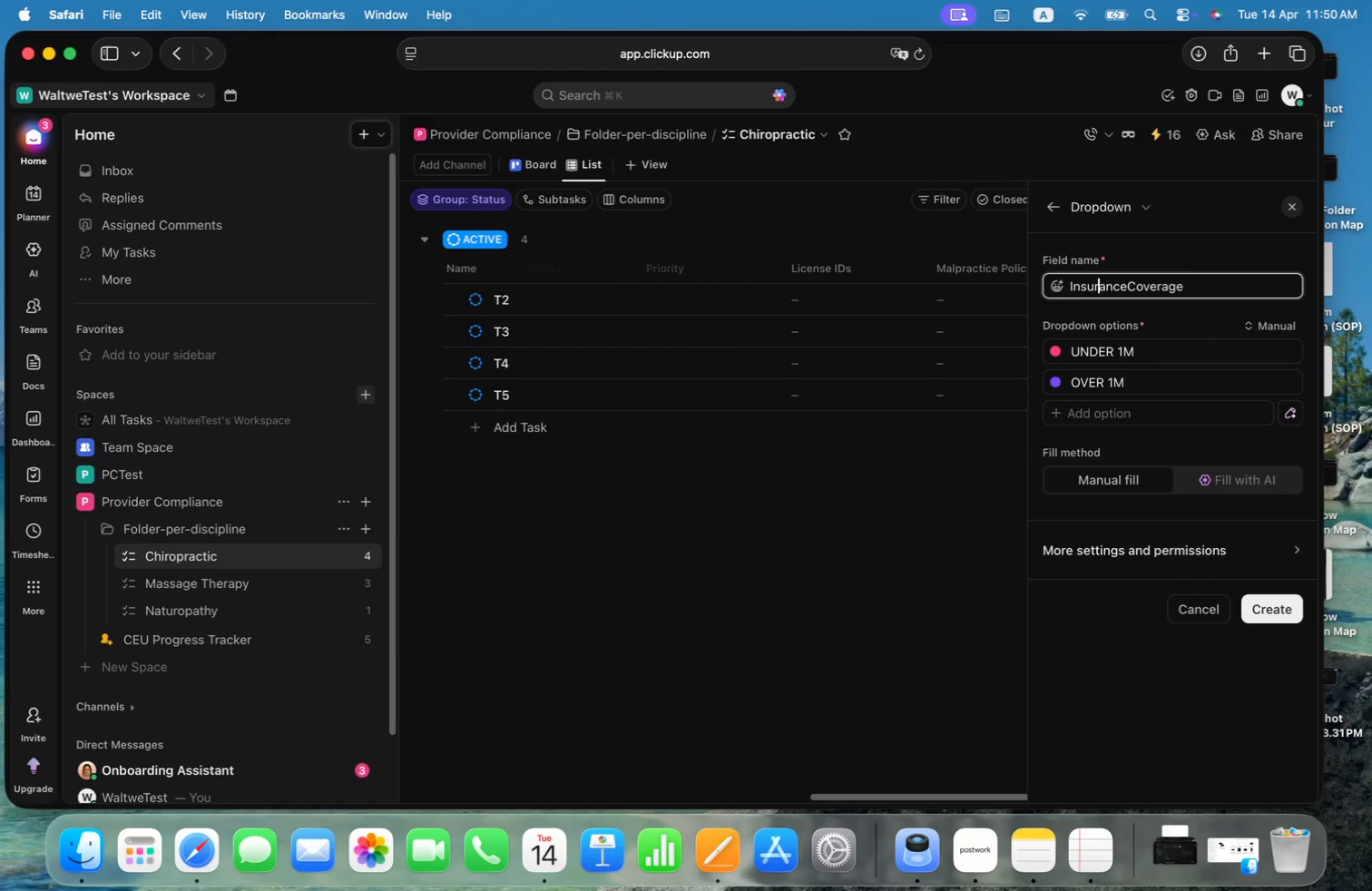 
key(ArrowRight)
 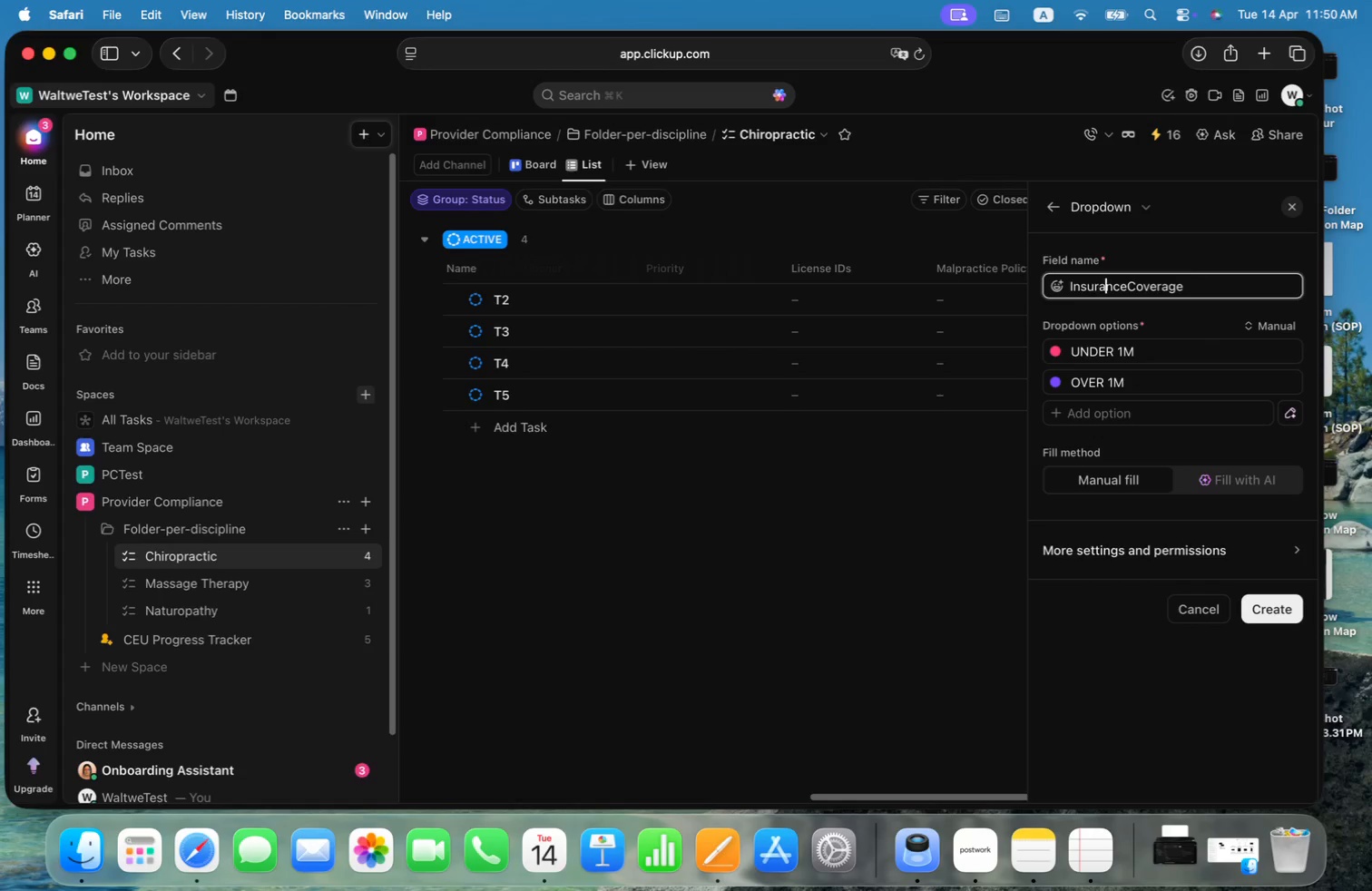 
key(ArrowRight)
 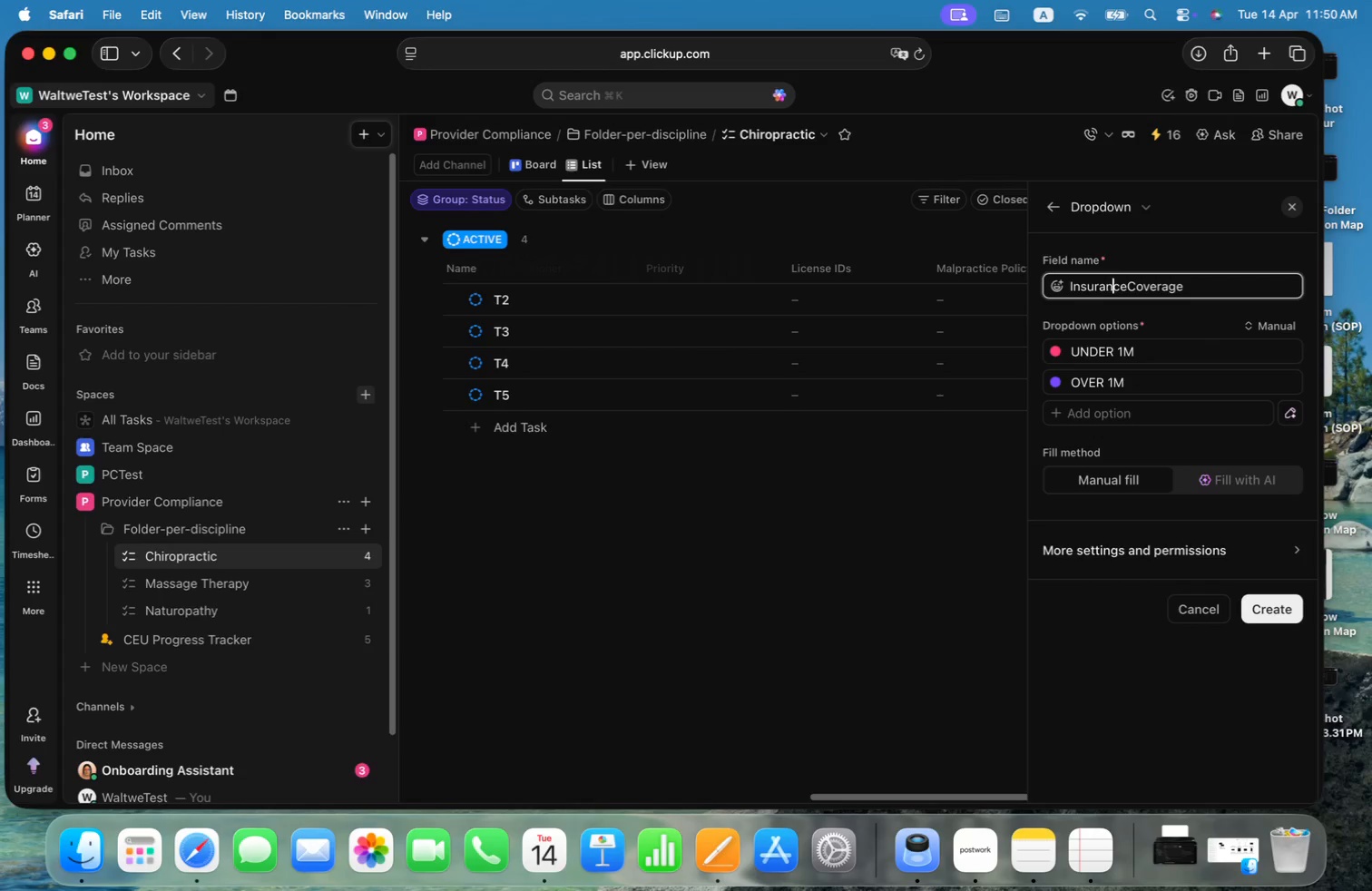 
key(ArrowRight)
 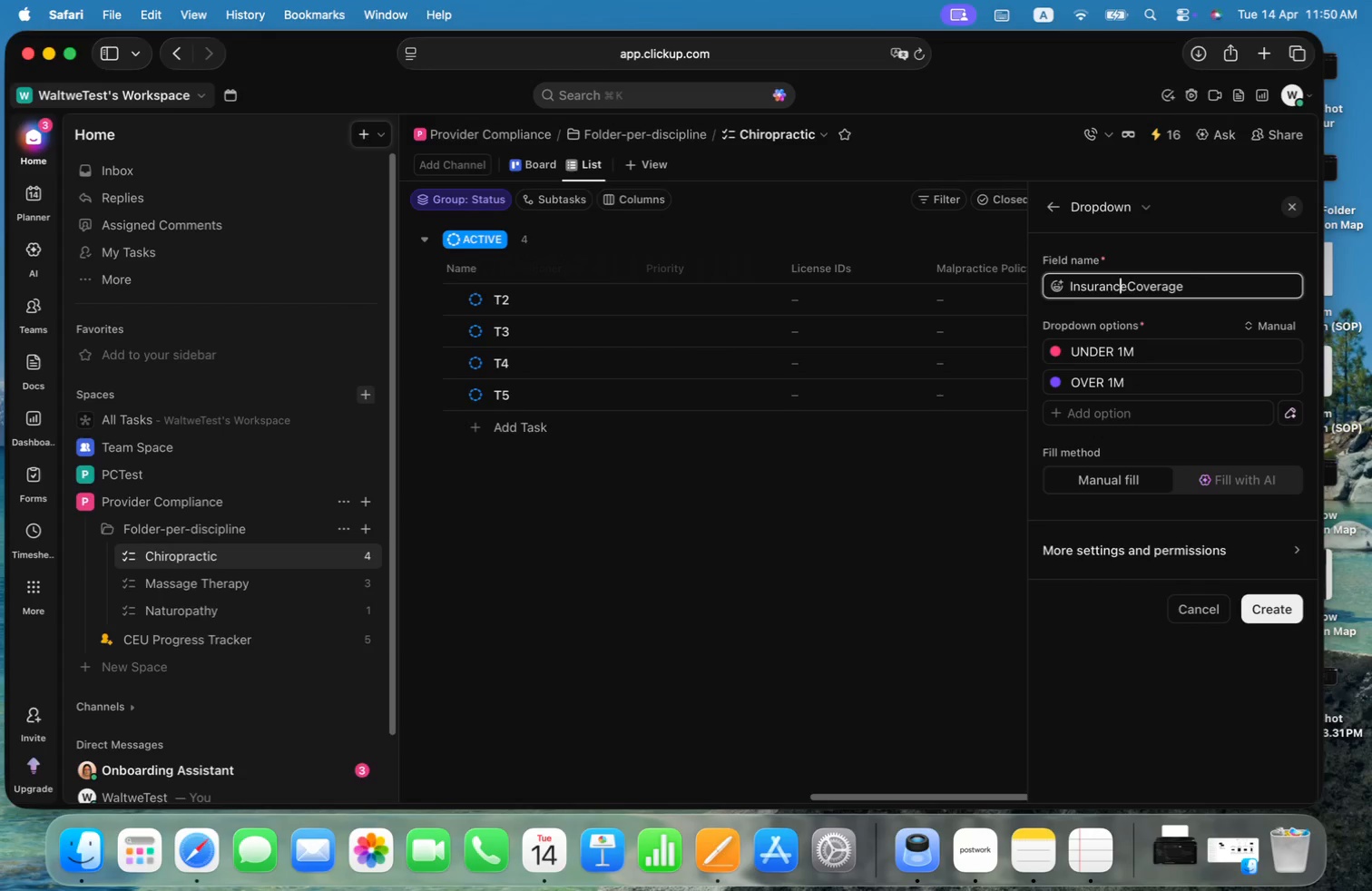 
key(ArrowRight)
 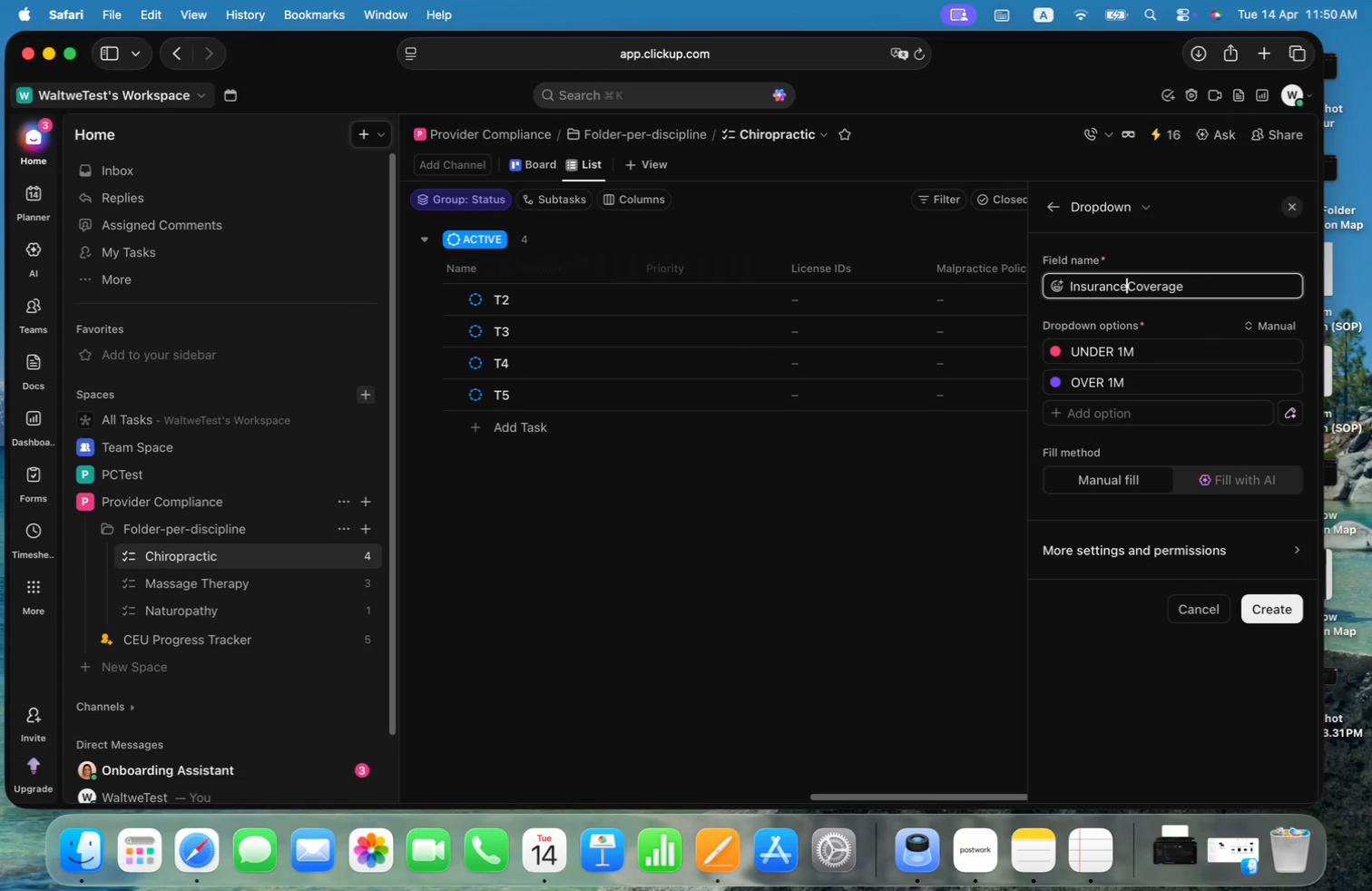 
key(ArrowRight)
 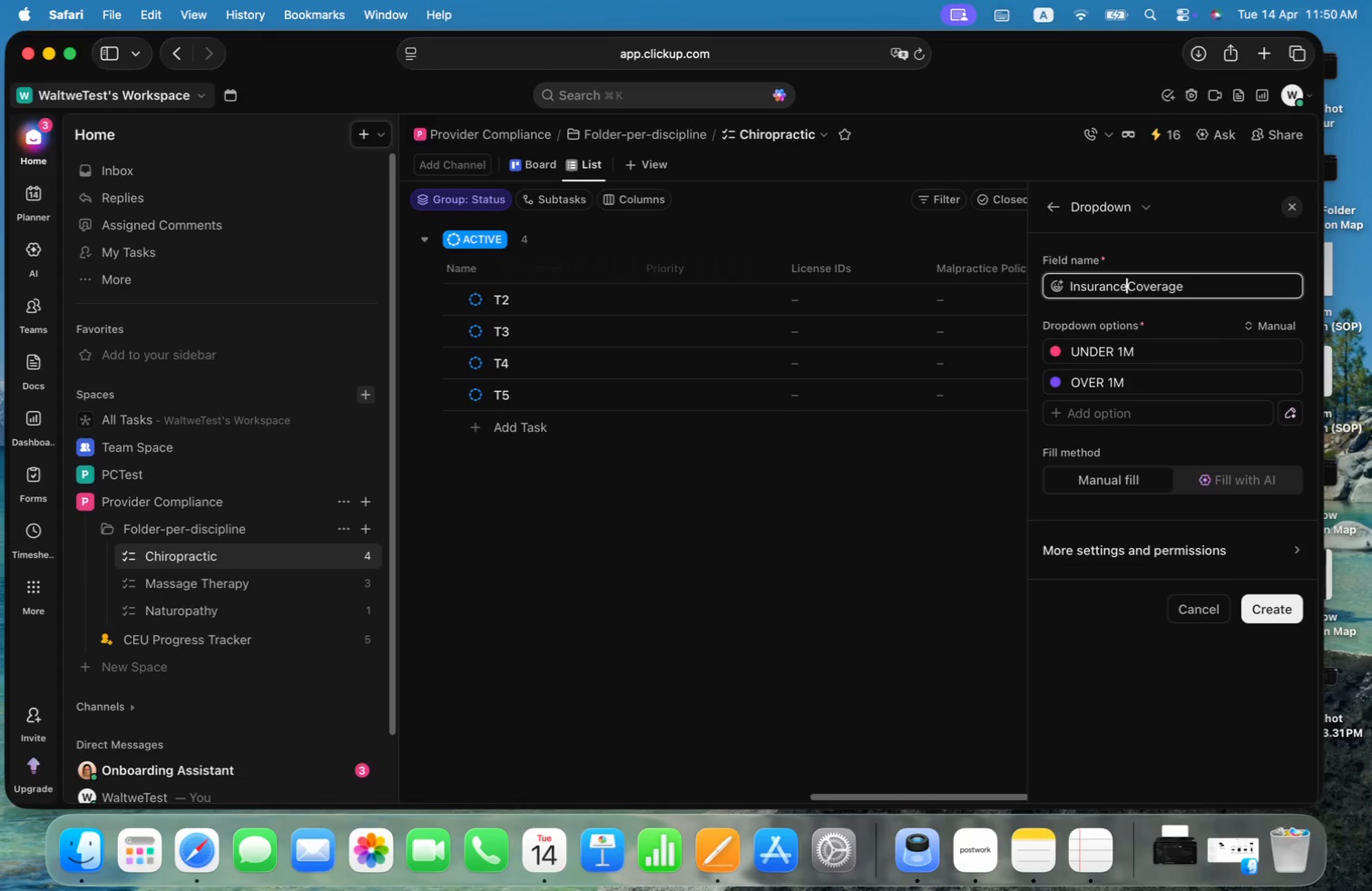 
key(Space)
 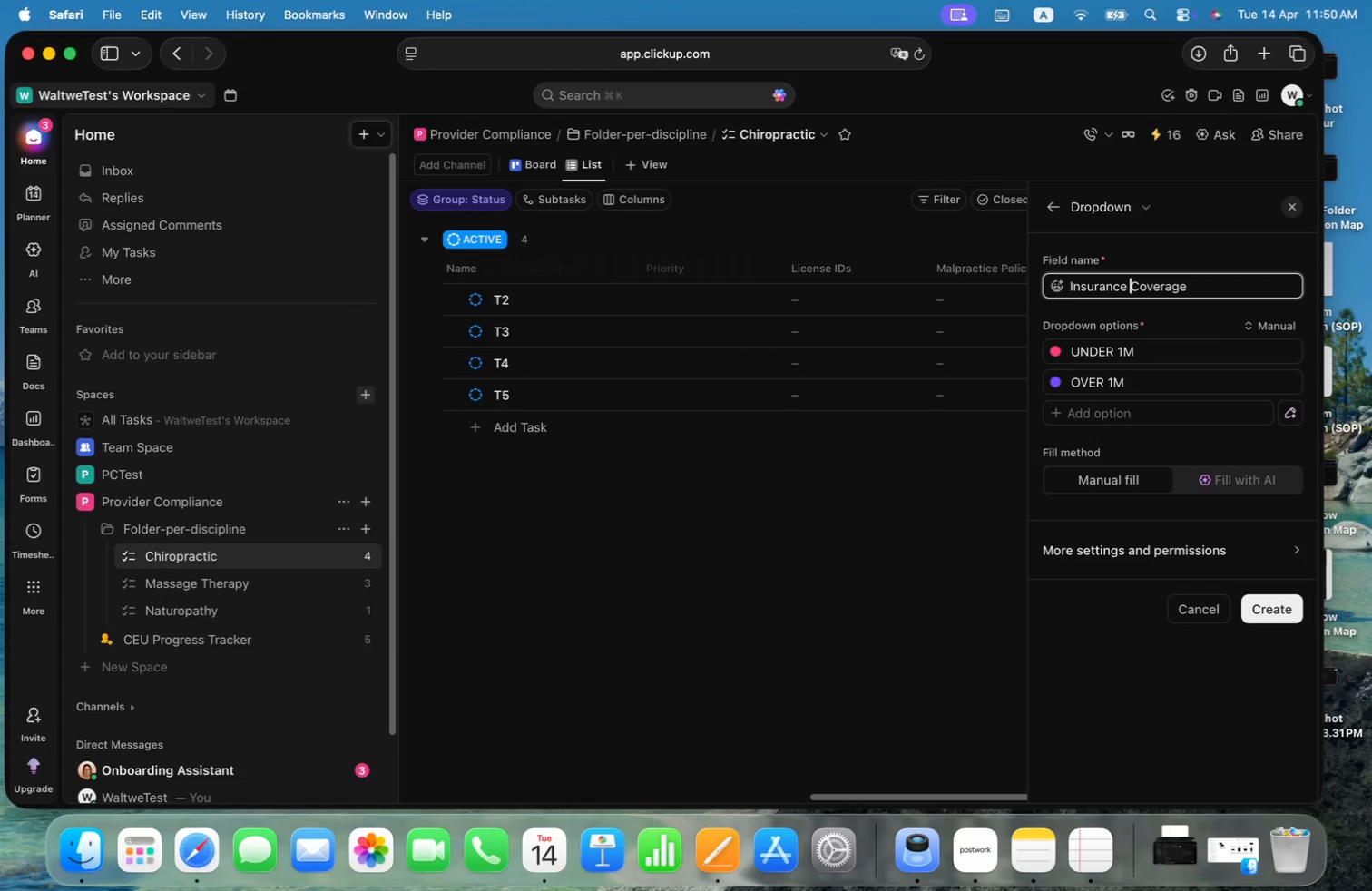 
key(Meta+CommandLeft)
 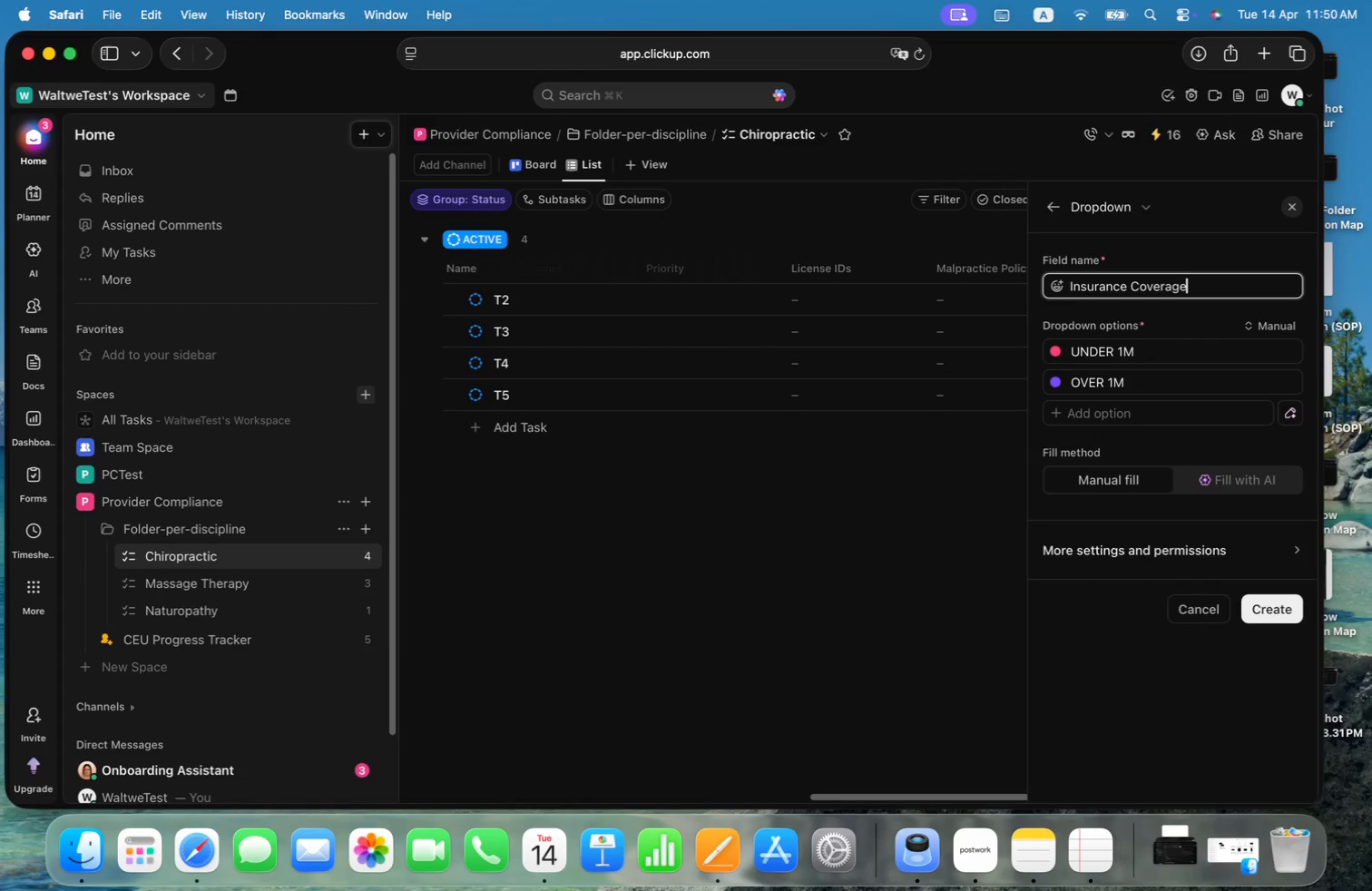 
key(Meta+ArrowRight)
 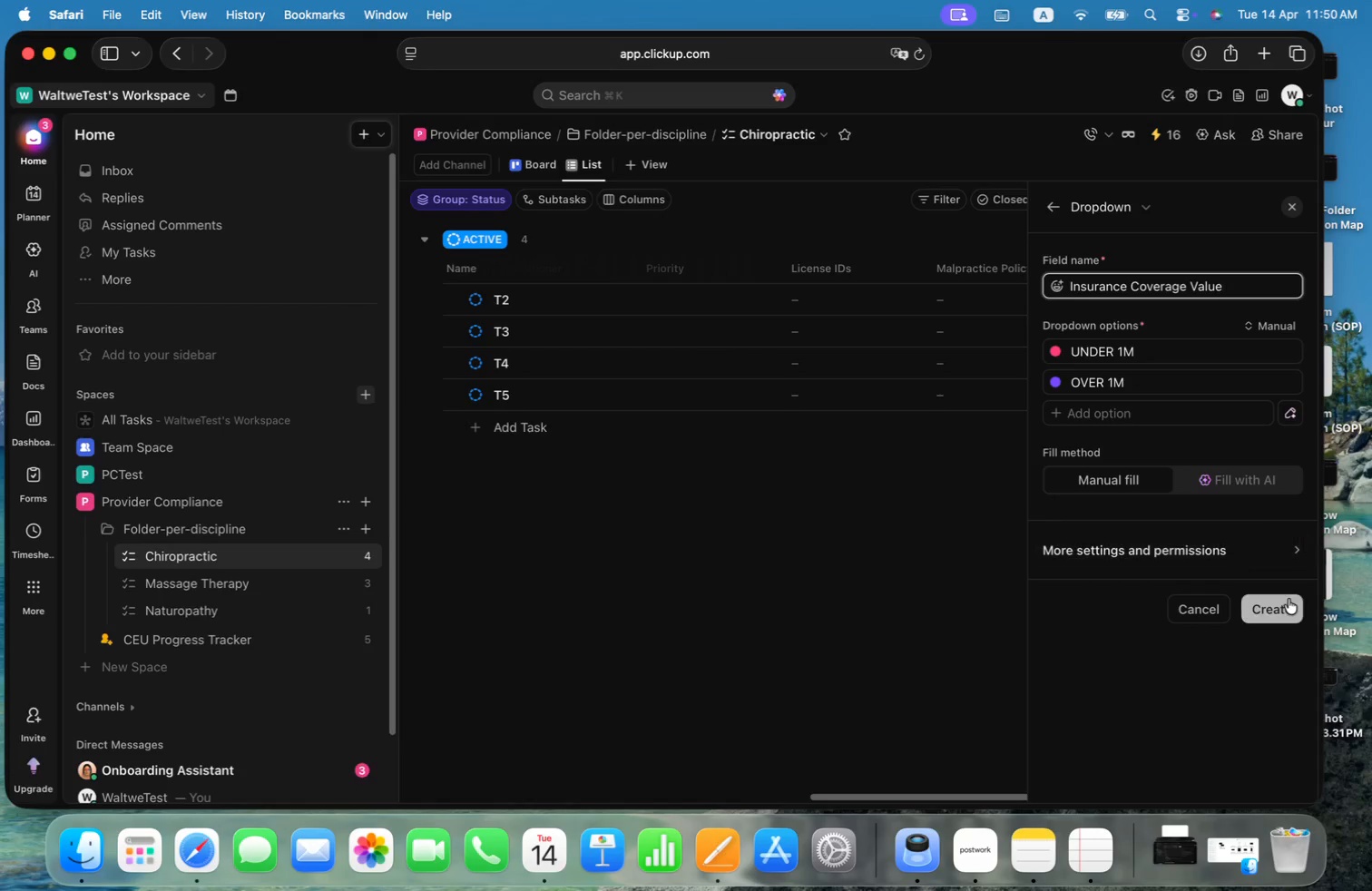 
type( Value)
 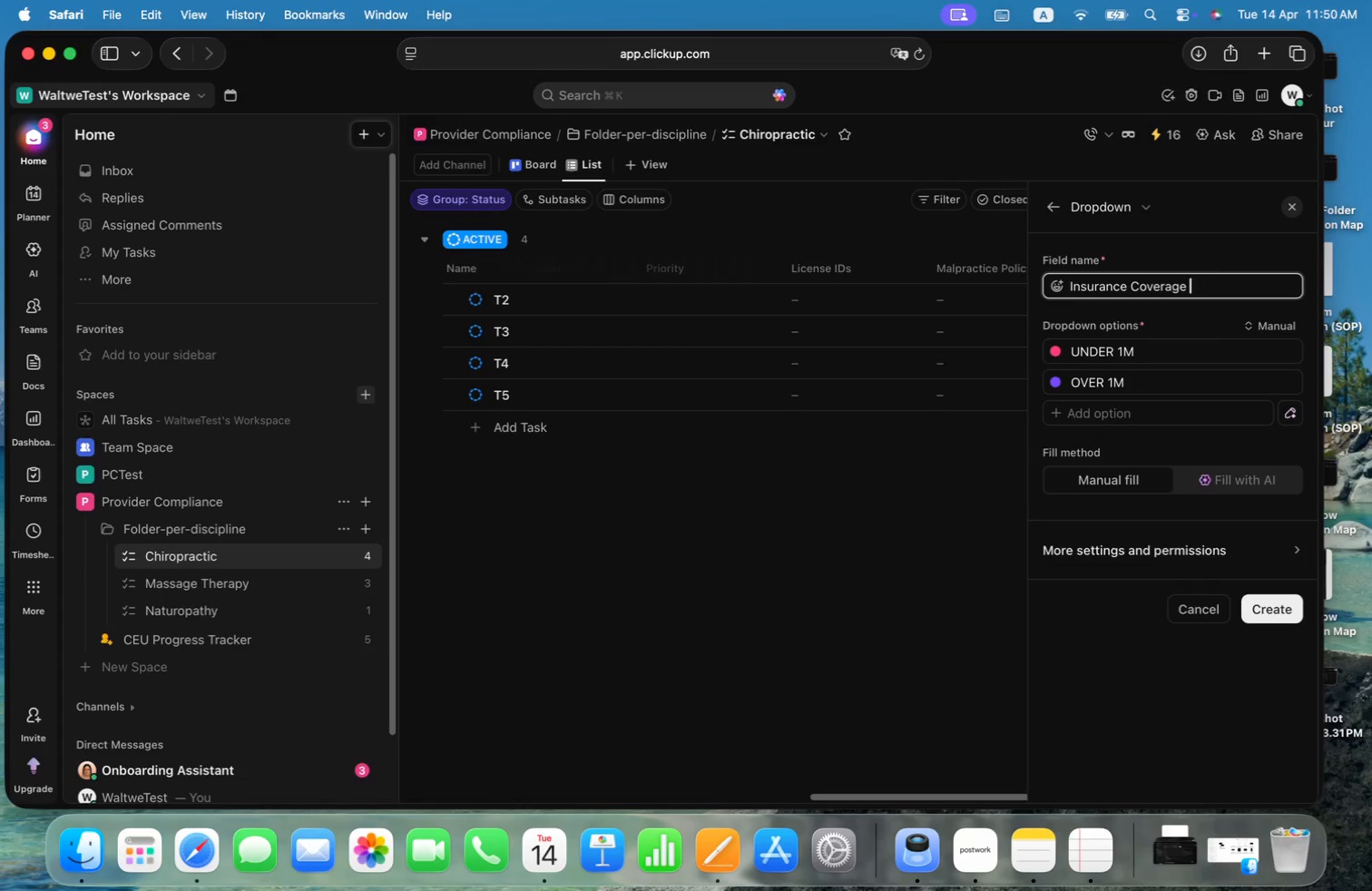 
wait(6.85)
 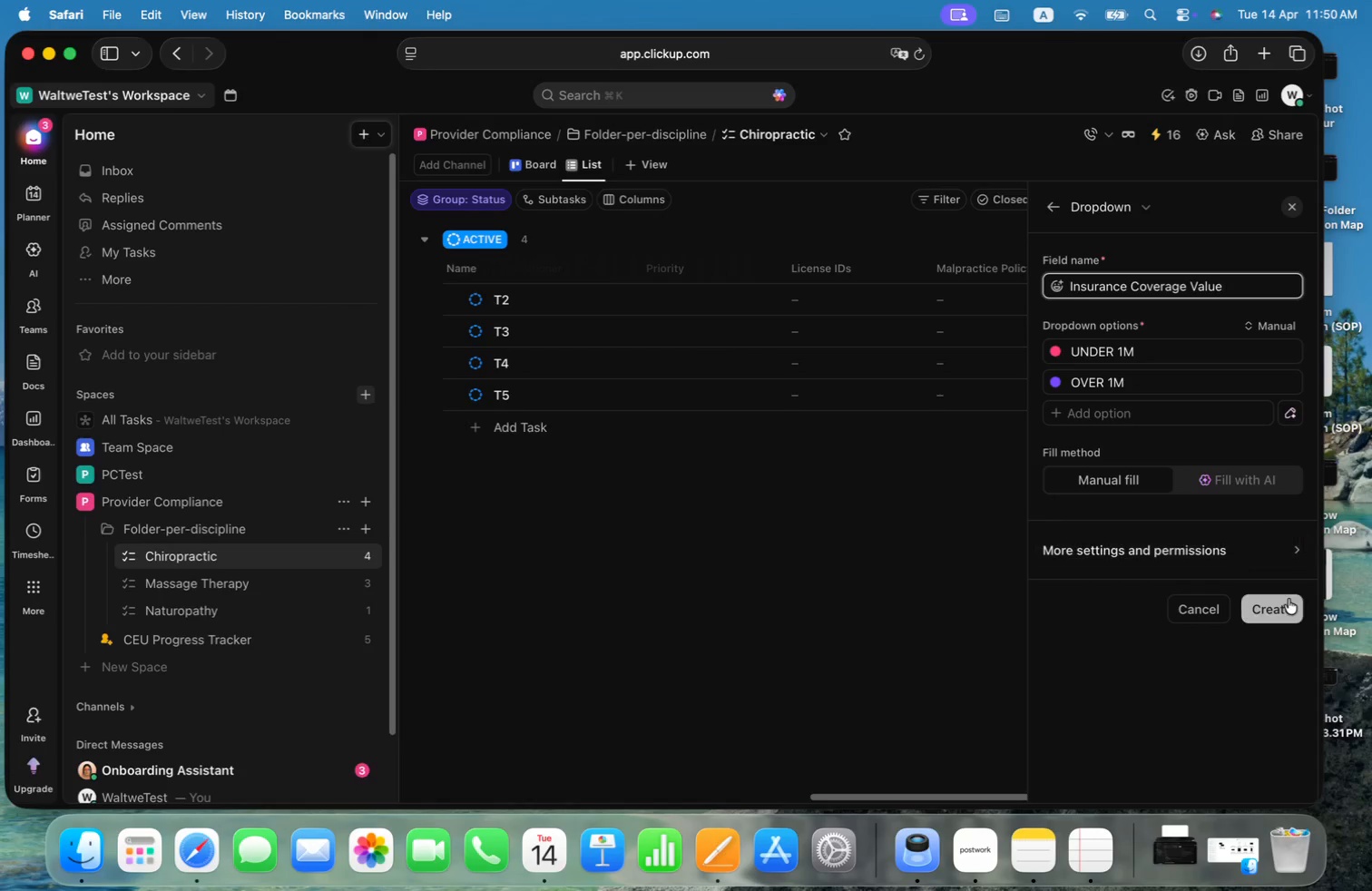 
left_click([1220, 291])
 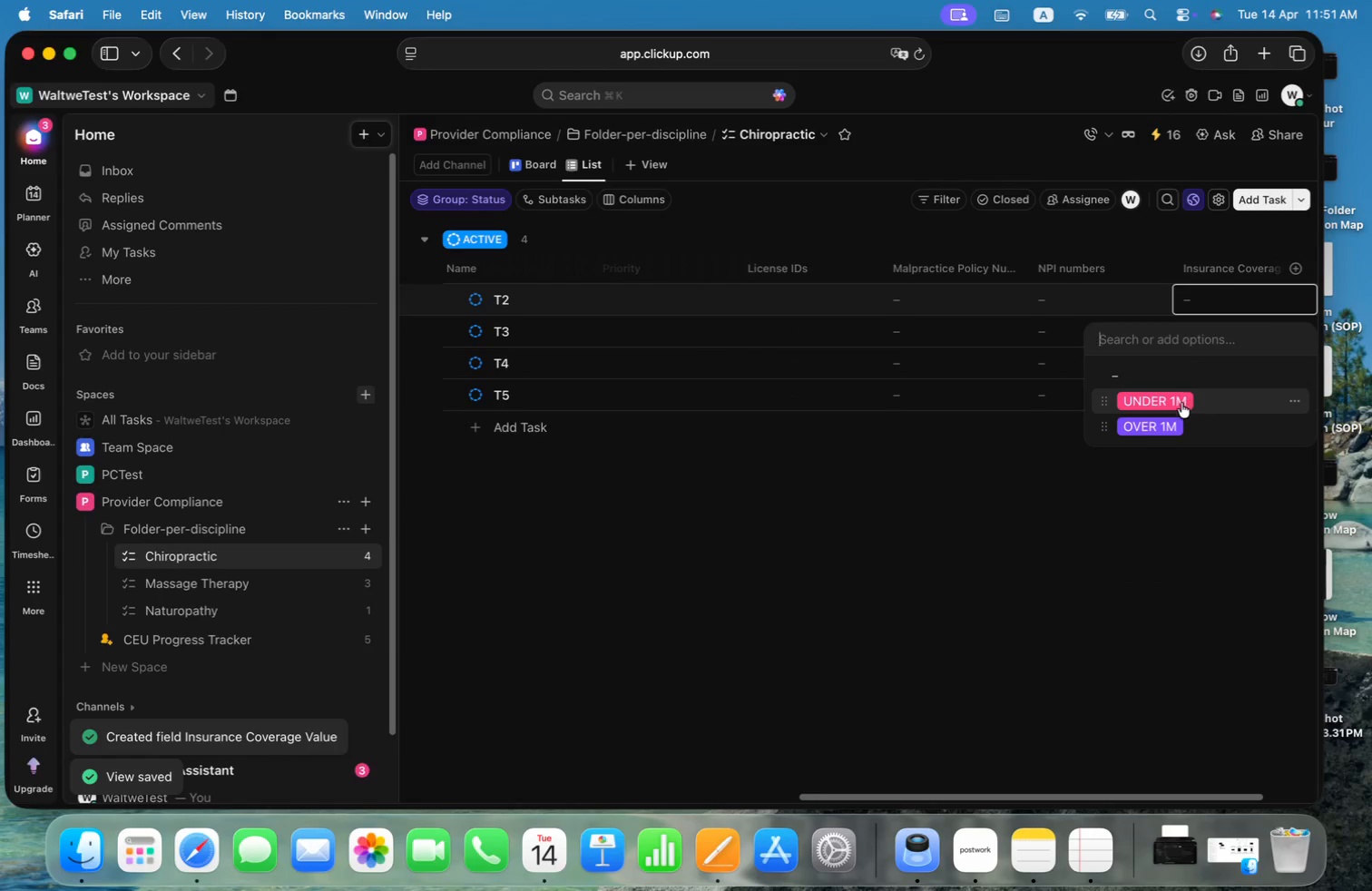 
left_click([1178, 404])
 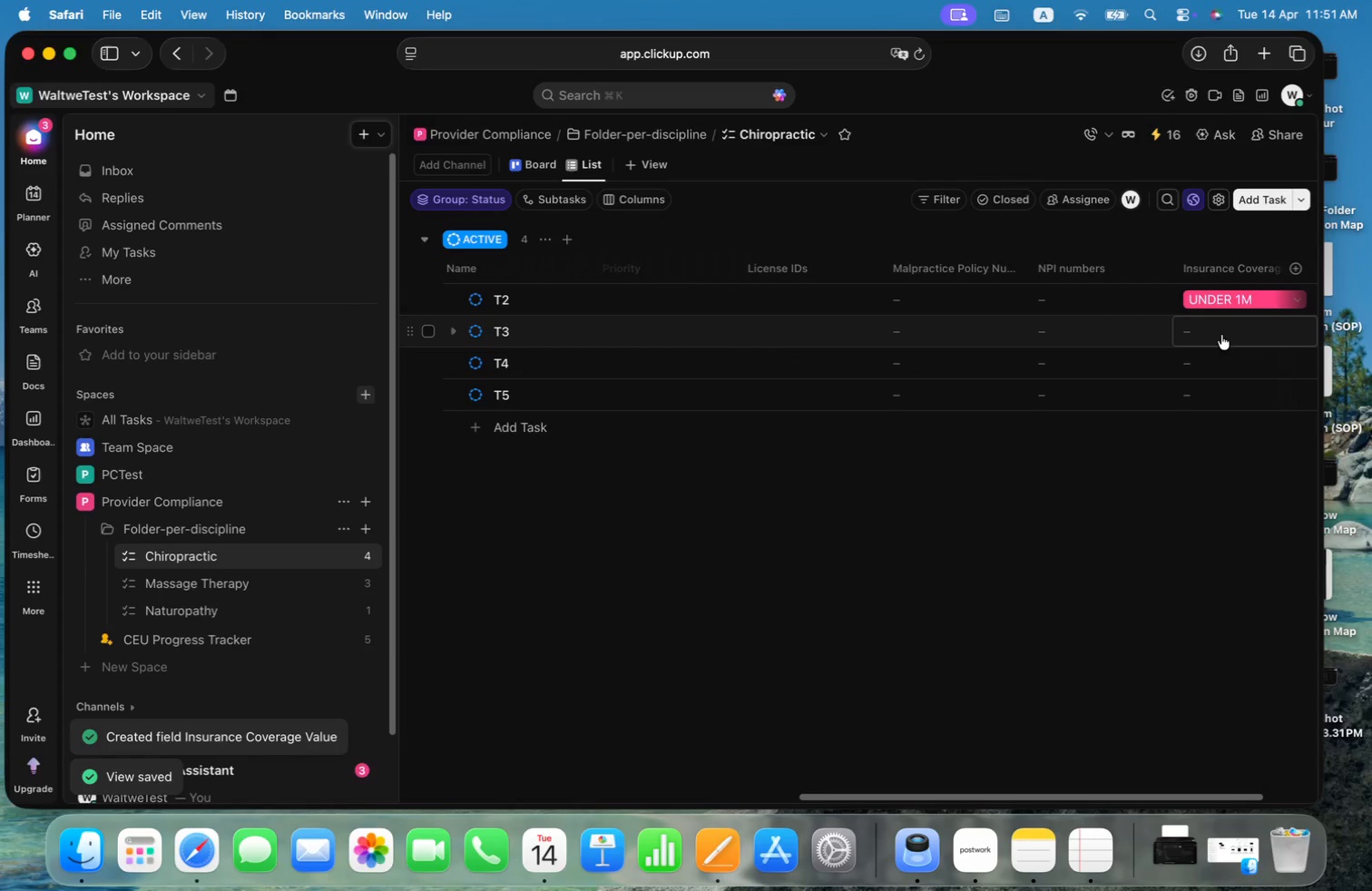 
left_click([1226, 333])
 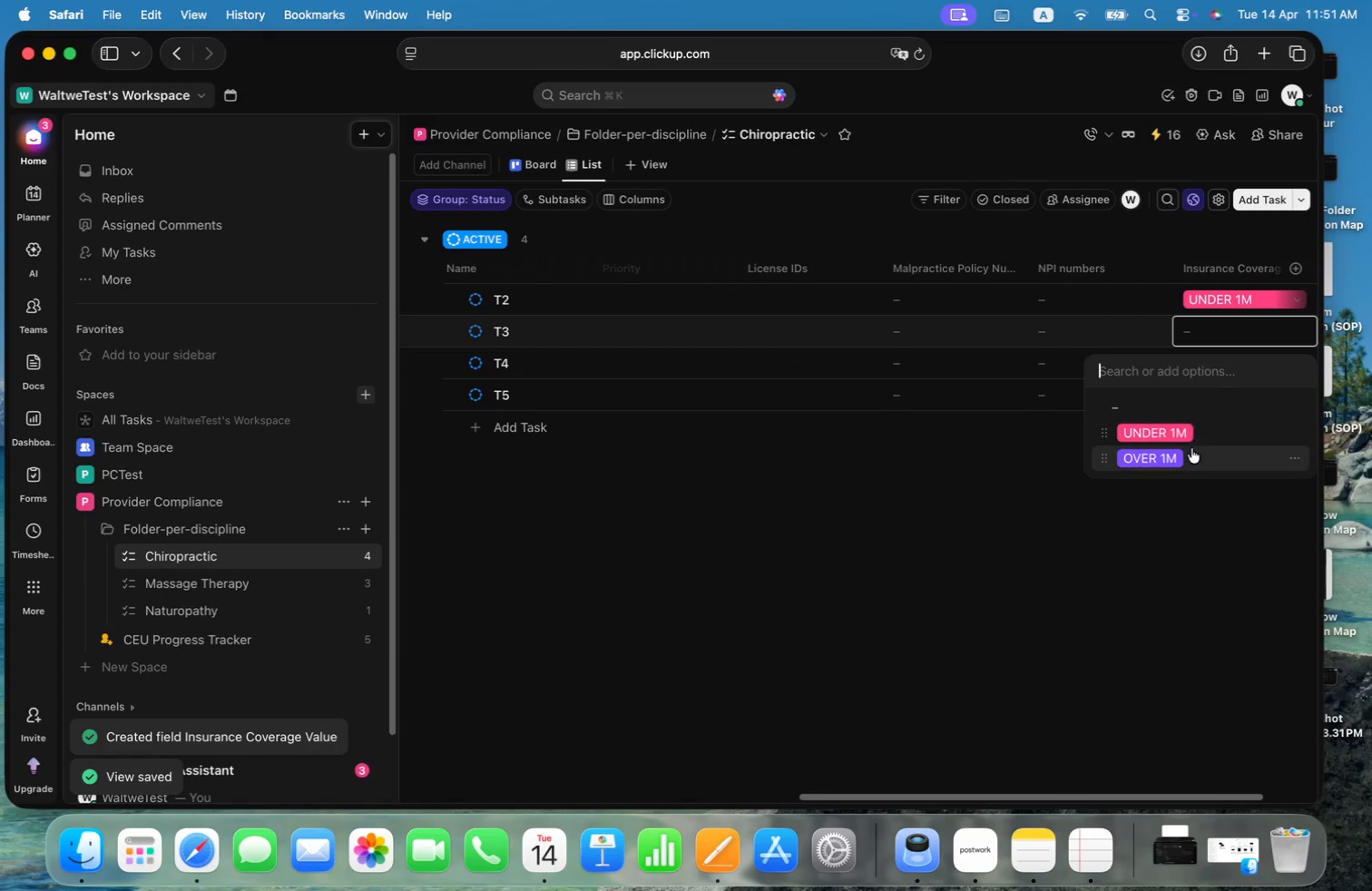 
left_click([1184, 455])
 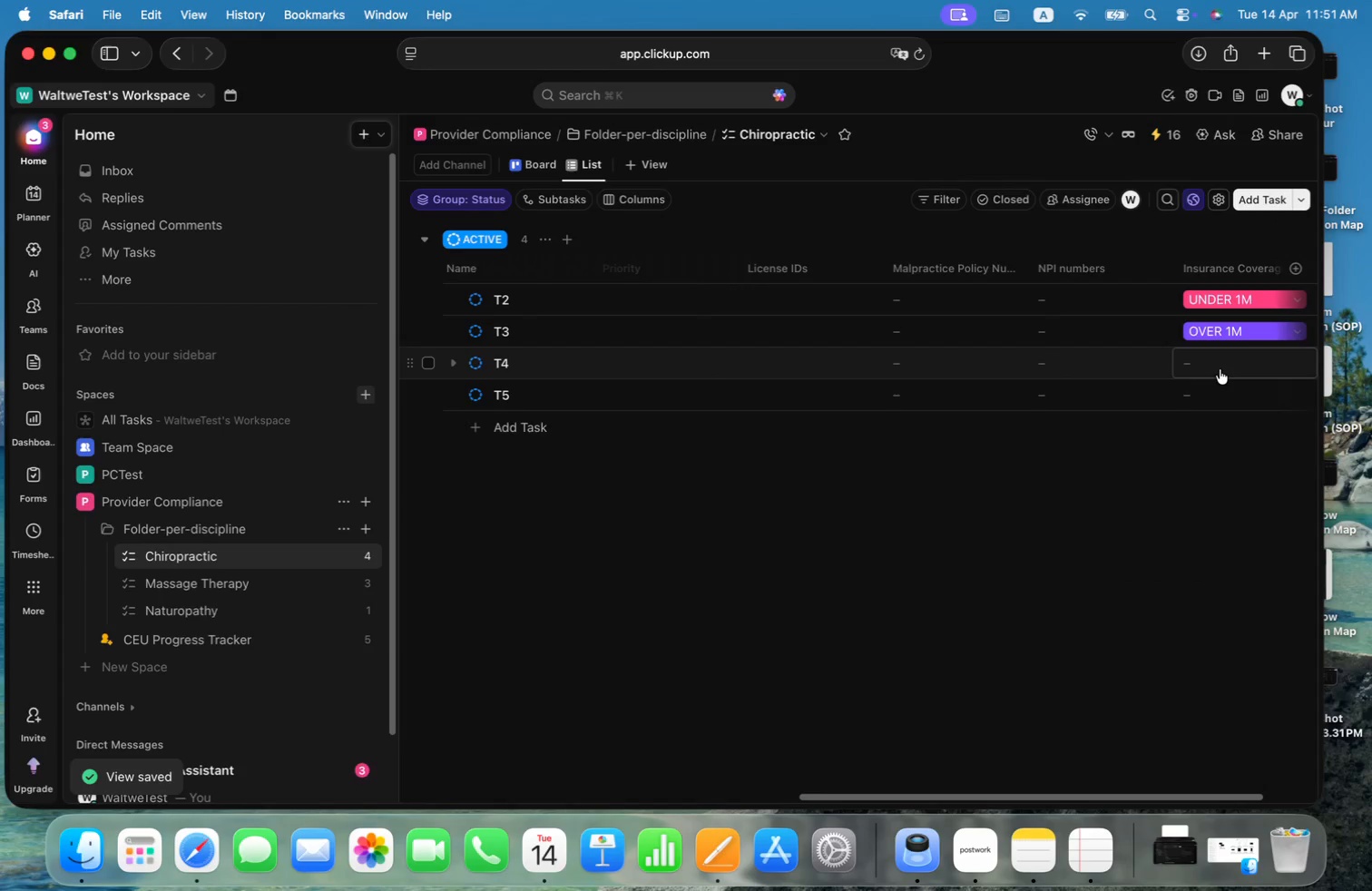 
left_click([1225, 365])
 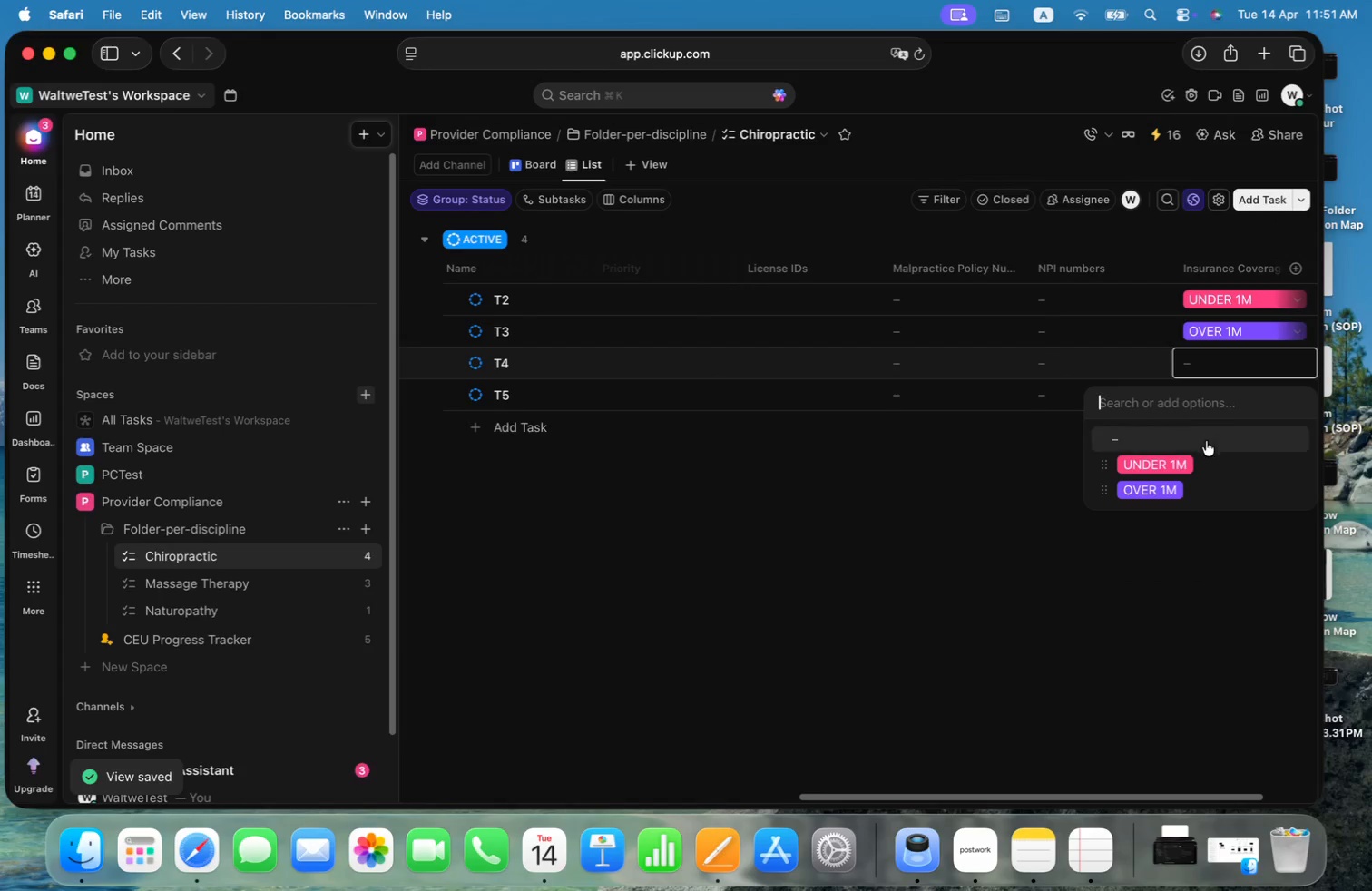 
left_click([1197, 458])
 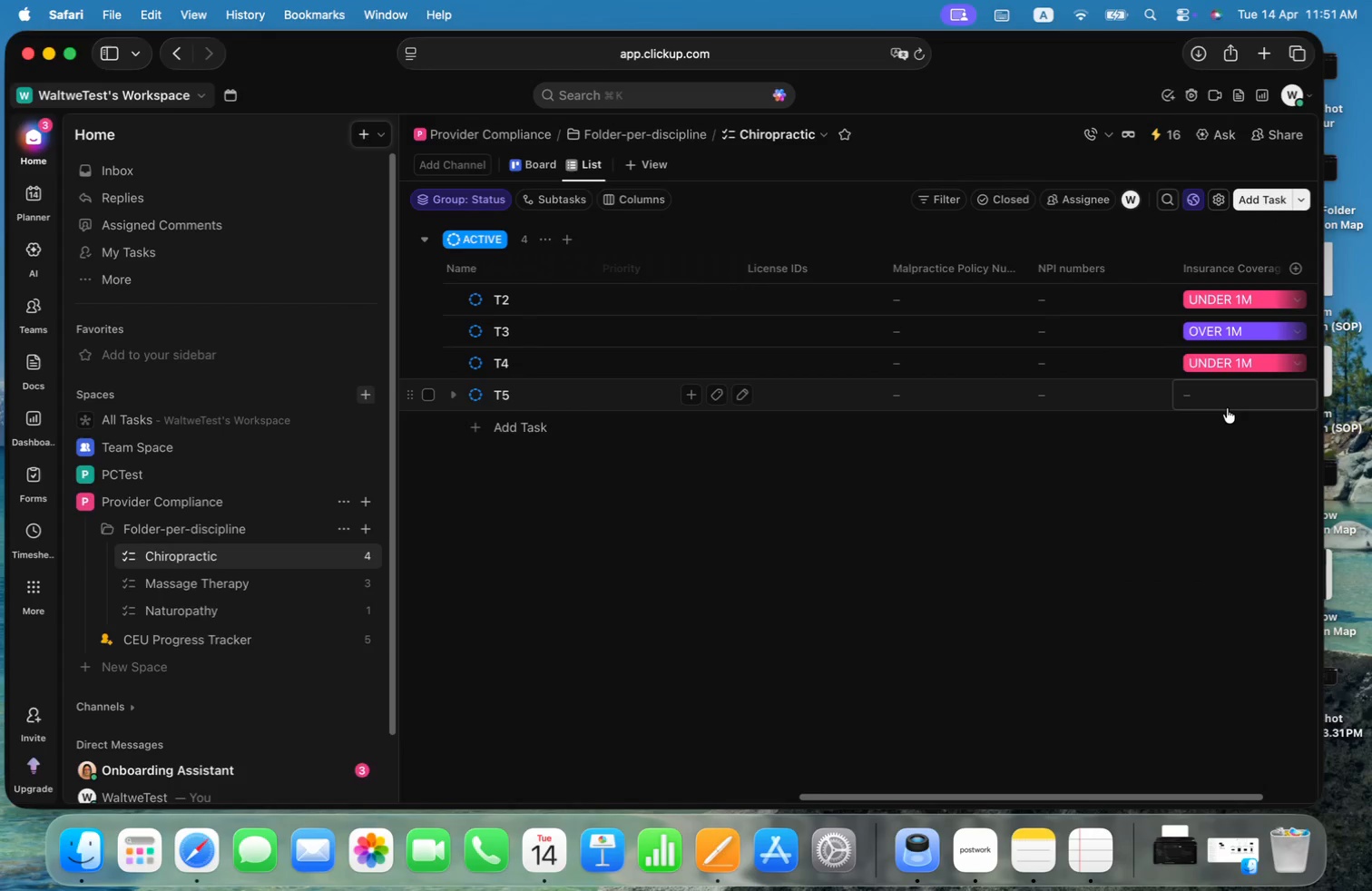 
left_click([1227, 408])
 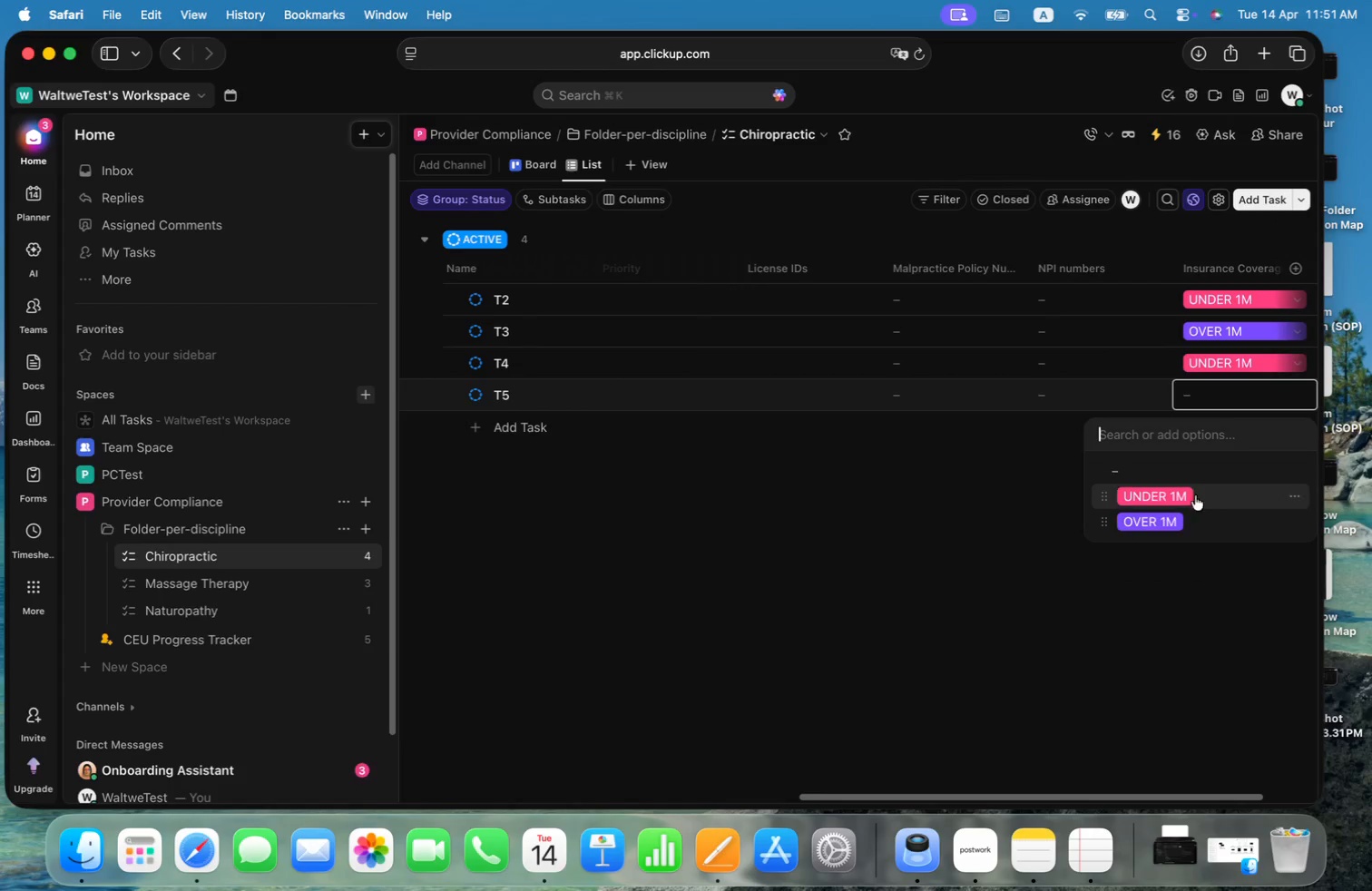 
left_click([1184, 525])
 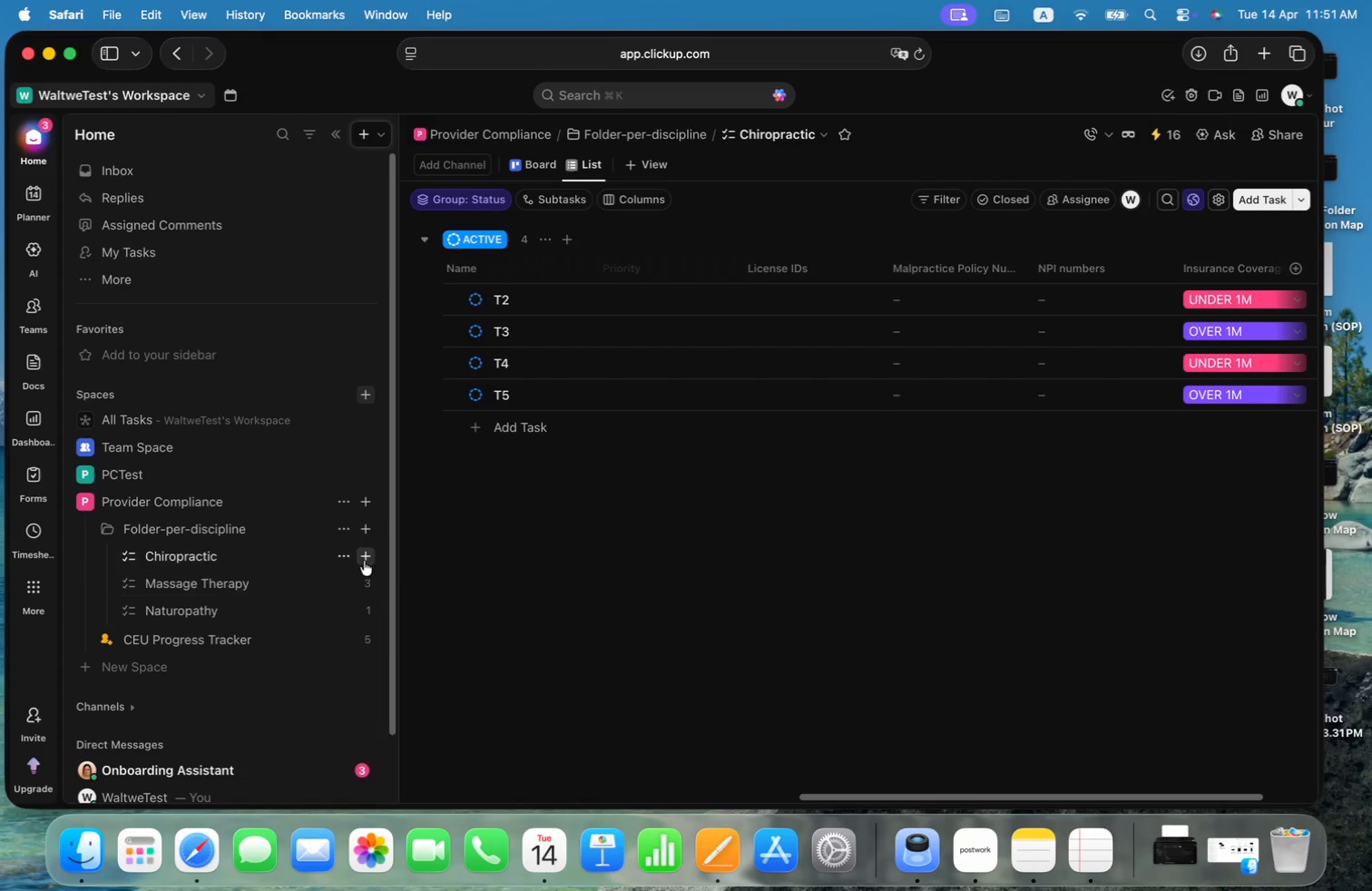 
left_click([349, 560])
 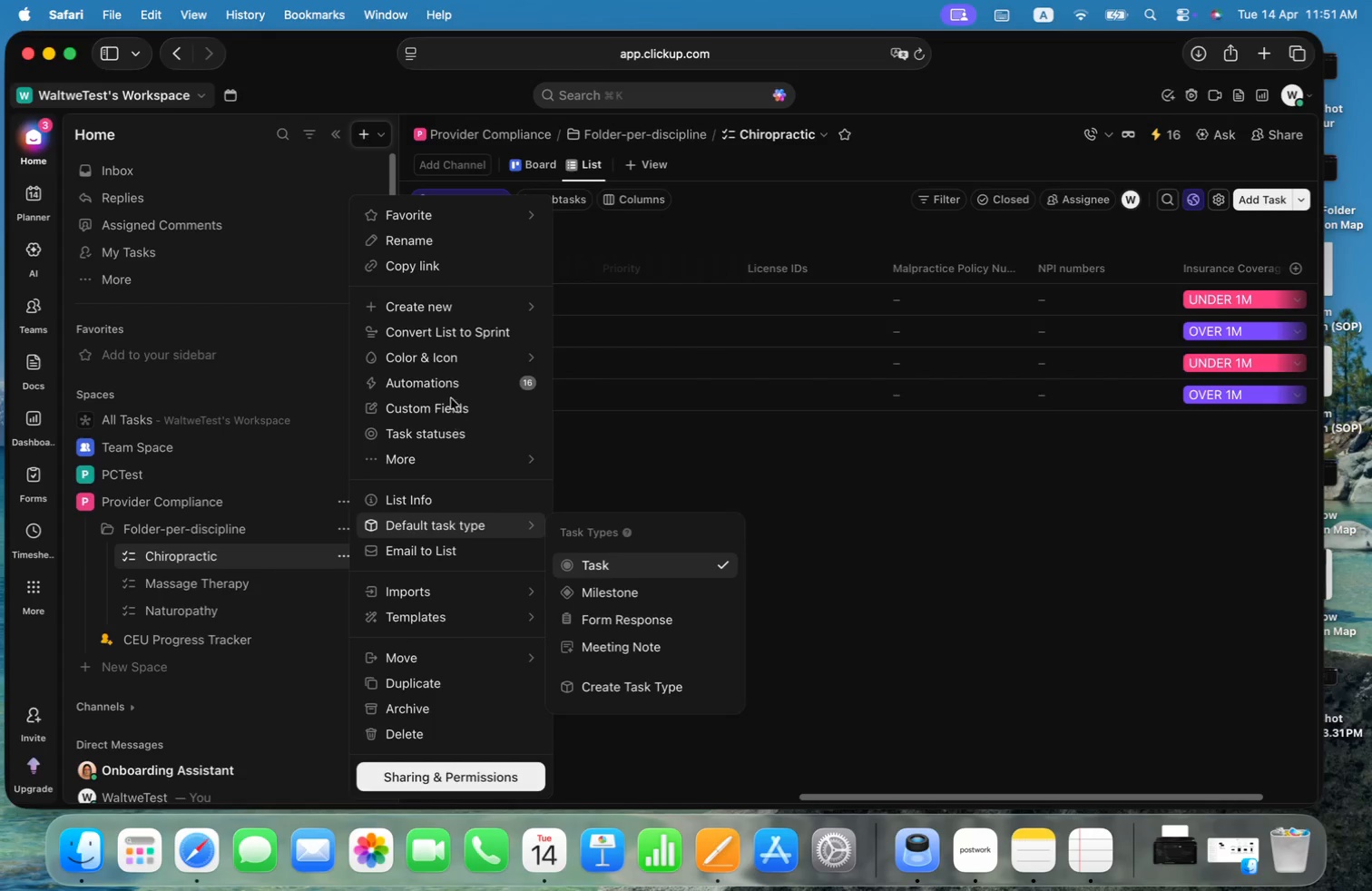 
left_click([444, 380])
 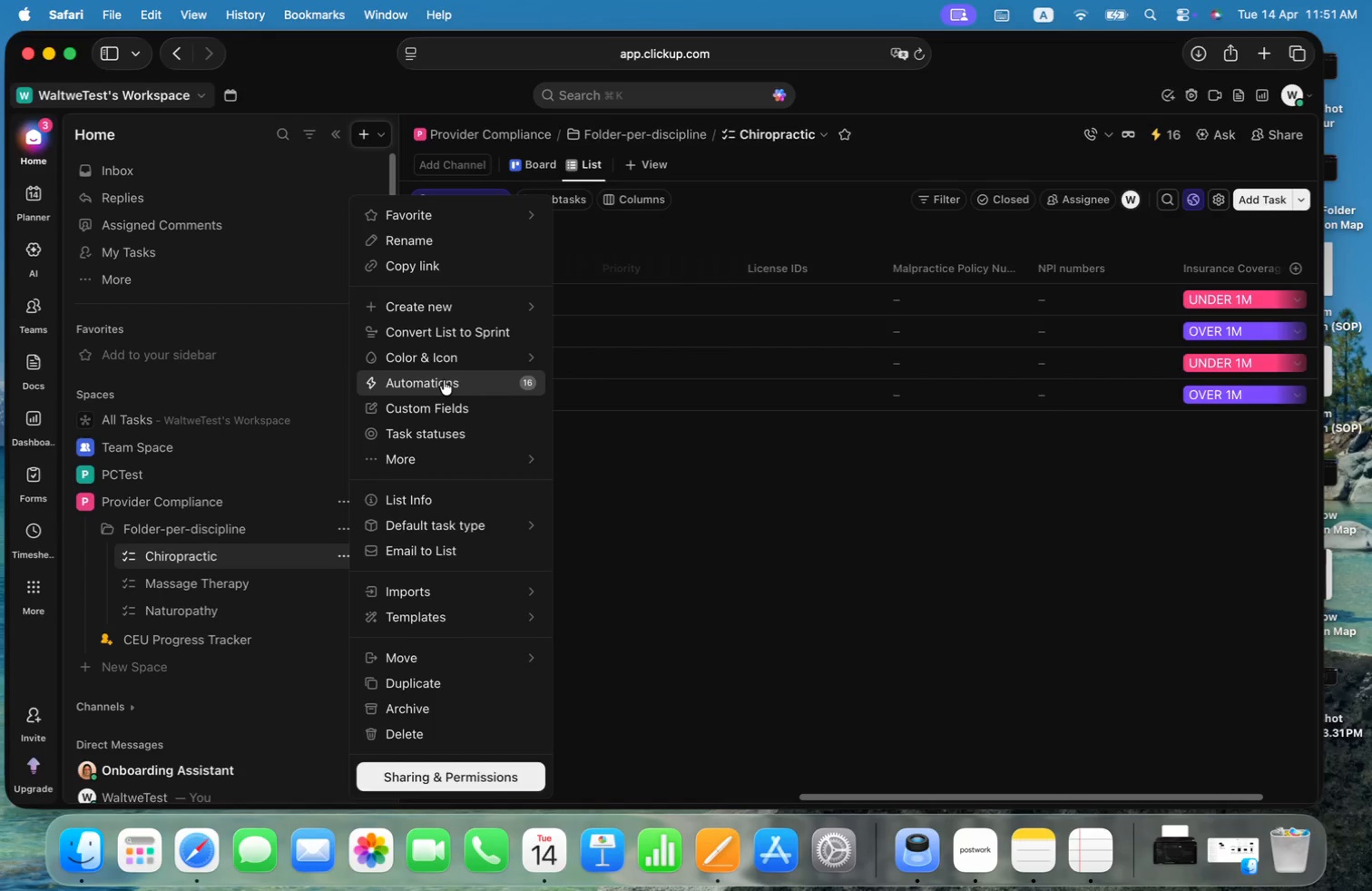 
scroll: coordinate [1047, 401], scroll_direction: down, amount: 61.0
 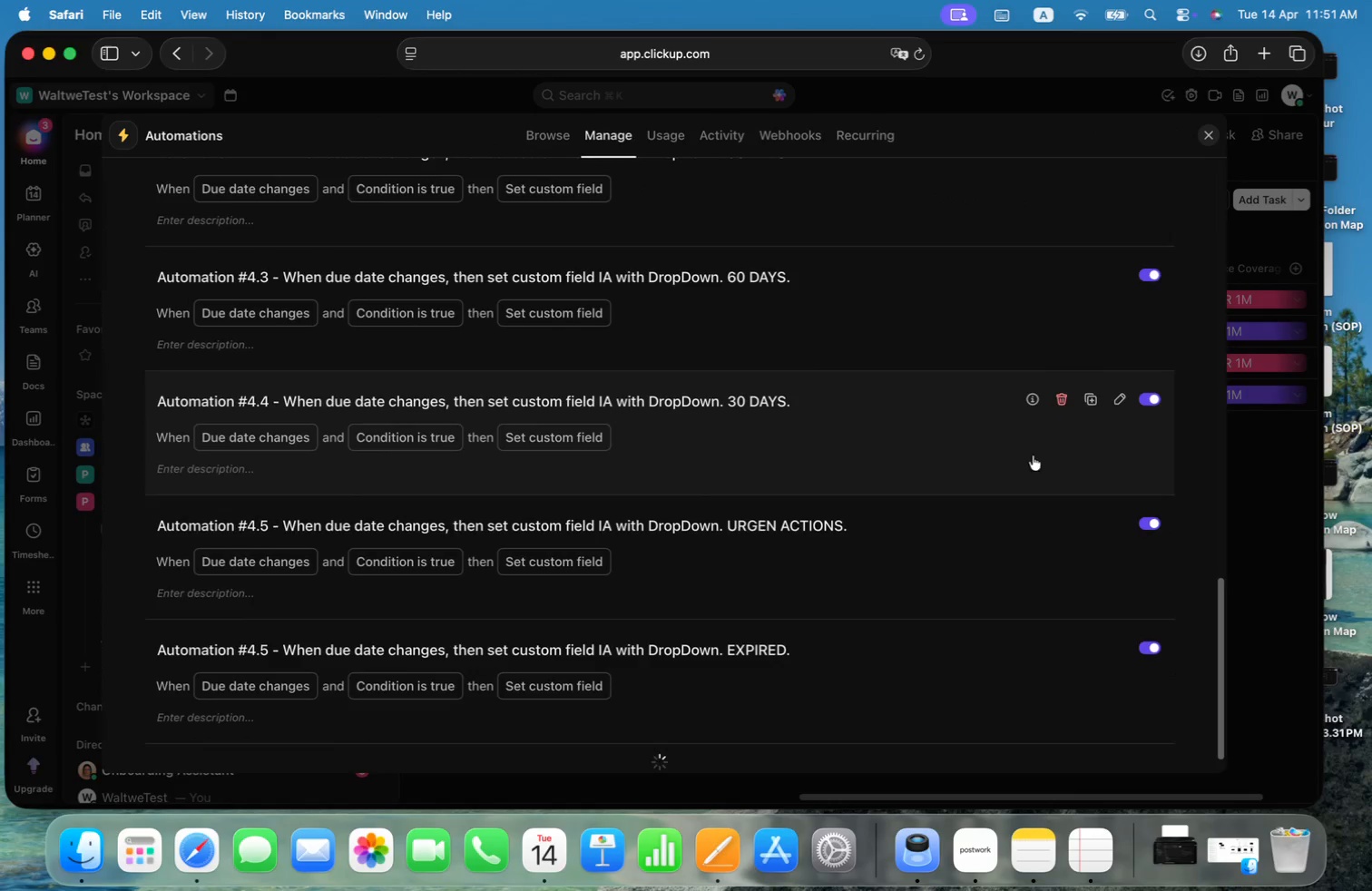 
left_click([970, 690])
 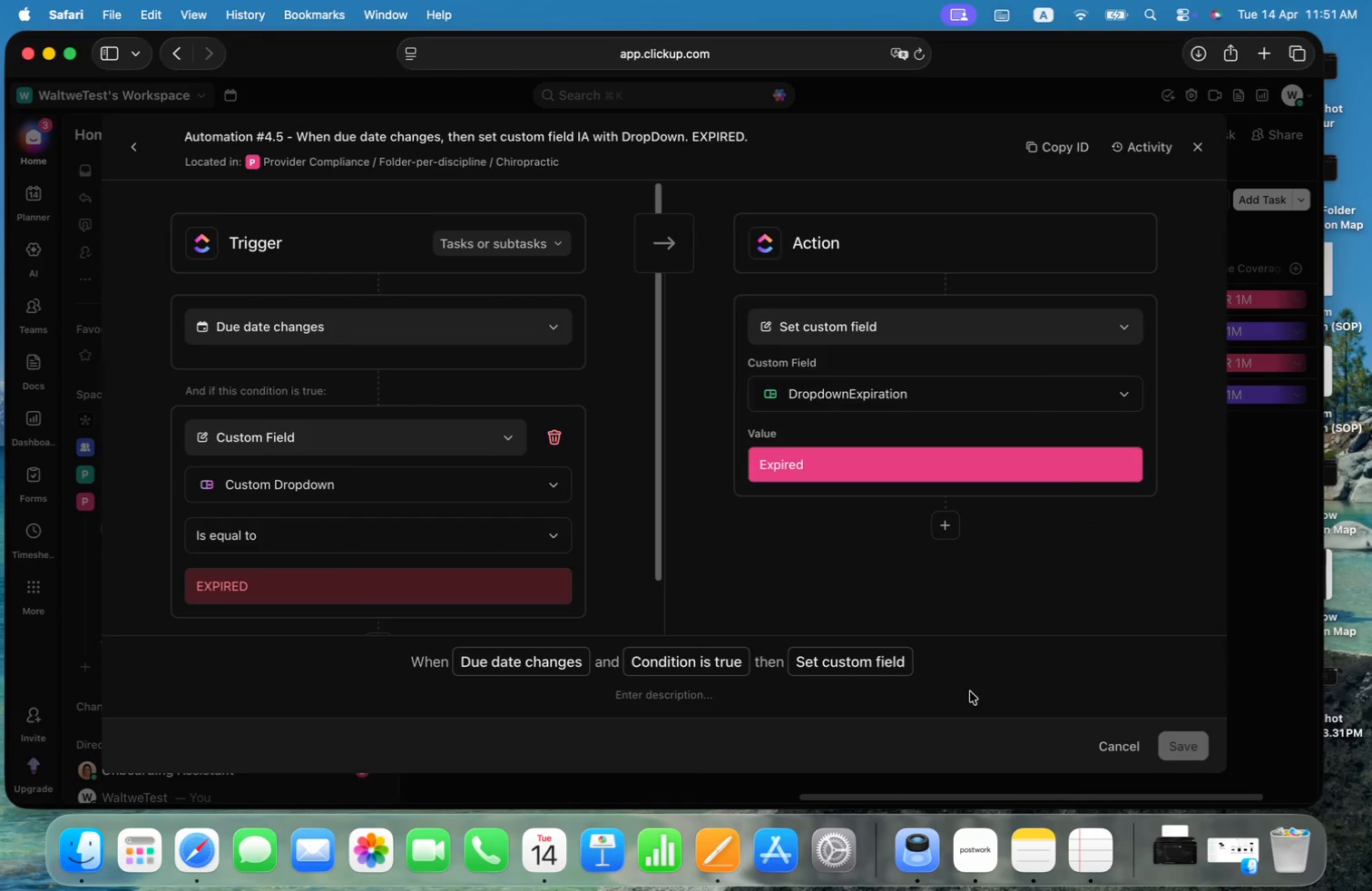 
left_click([1199, 147])
 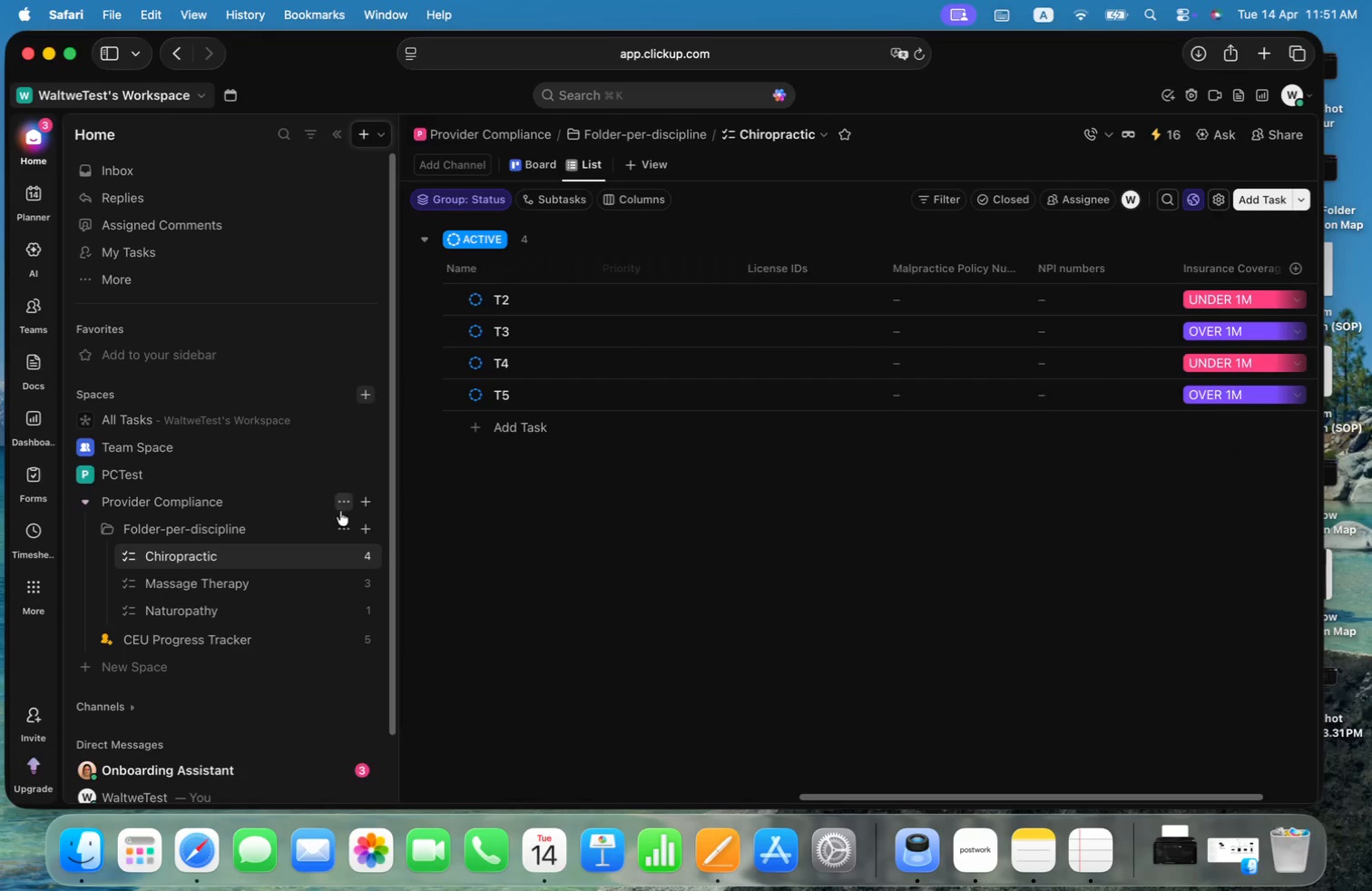 
scroll: coordinate [857, 584], scroll_direction: down, amount: 2.0
 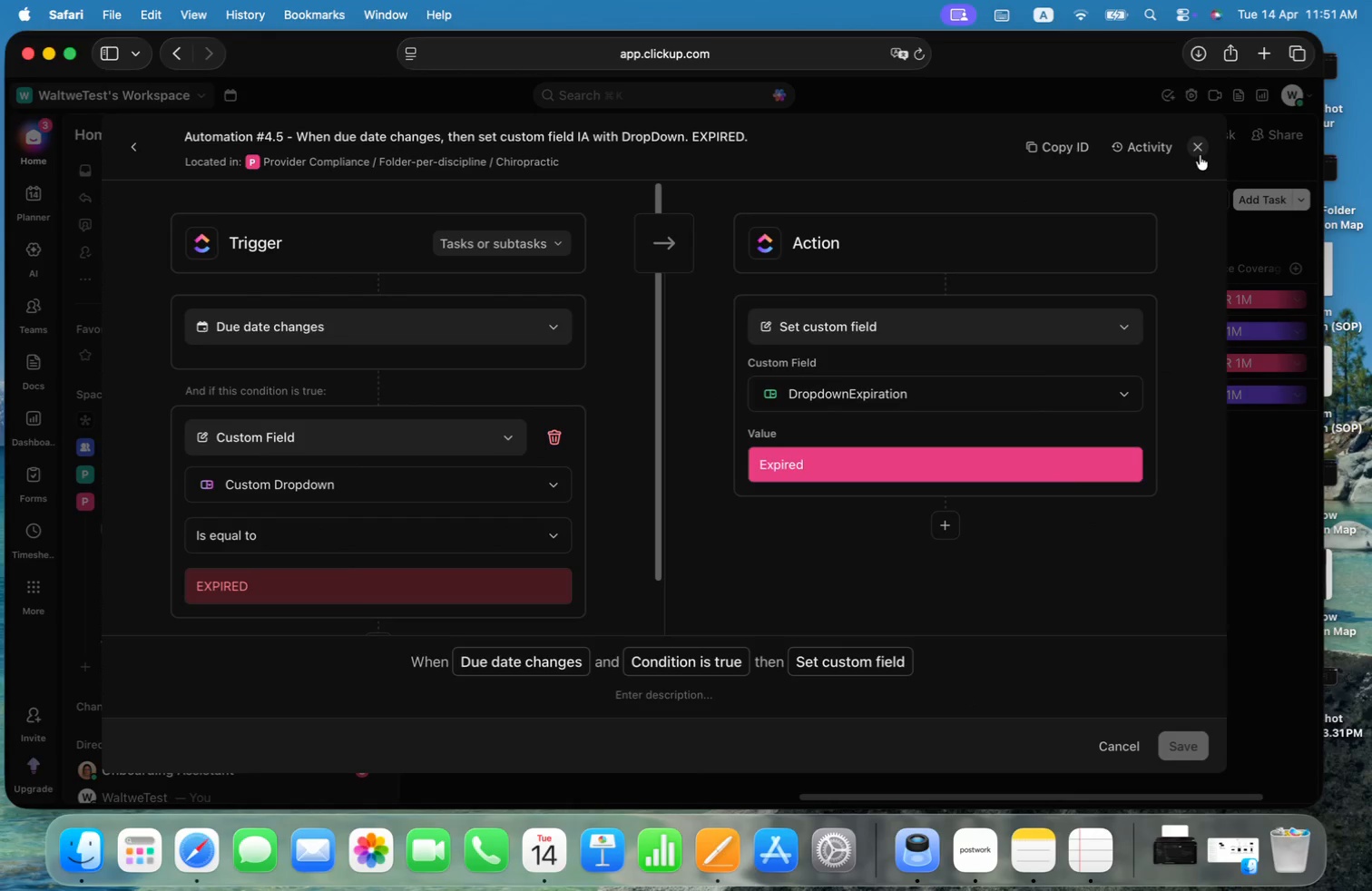 
left_click([340, 556])
 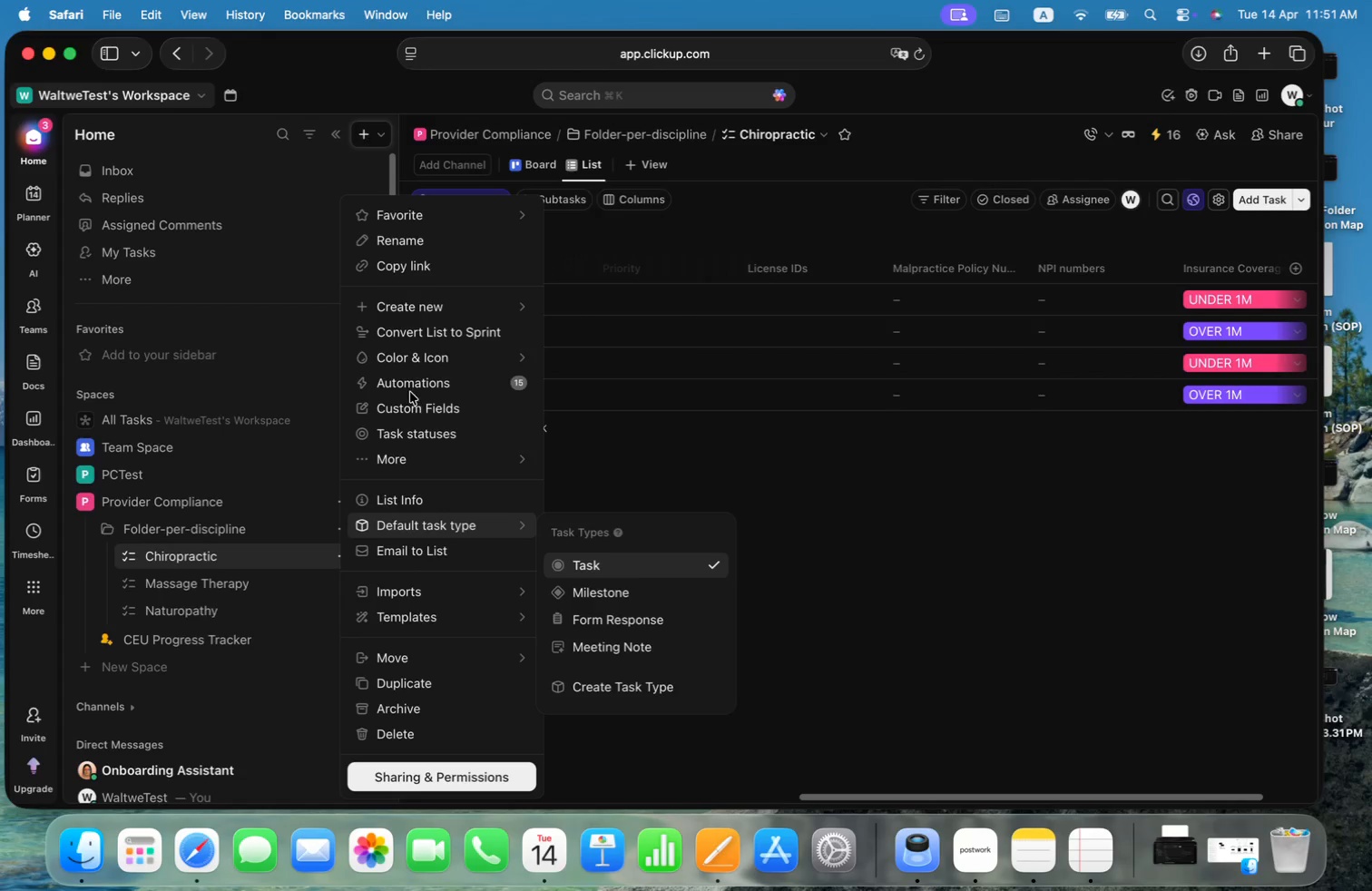 
left_click([410, 386])
 